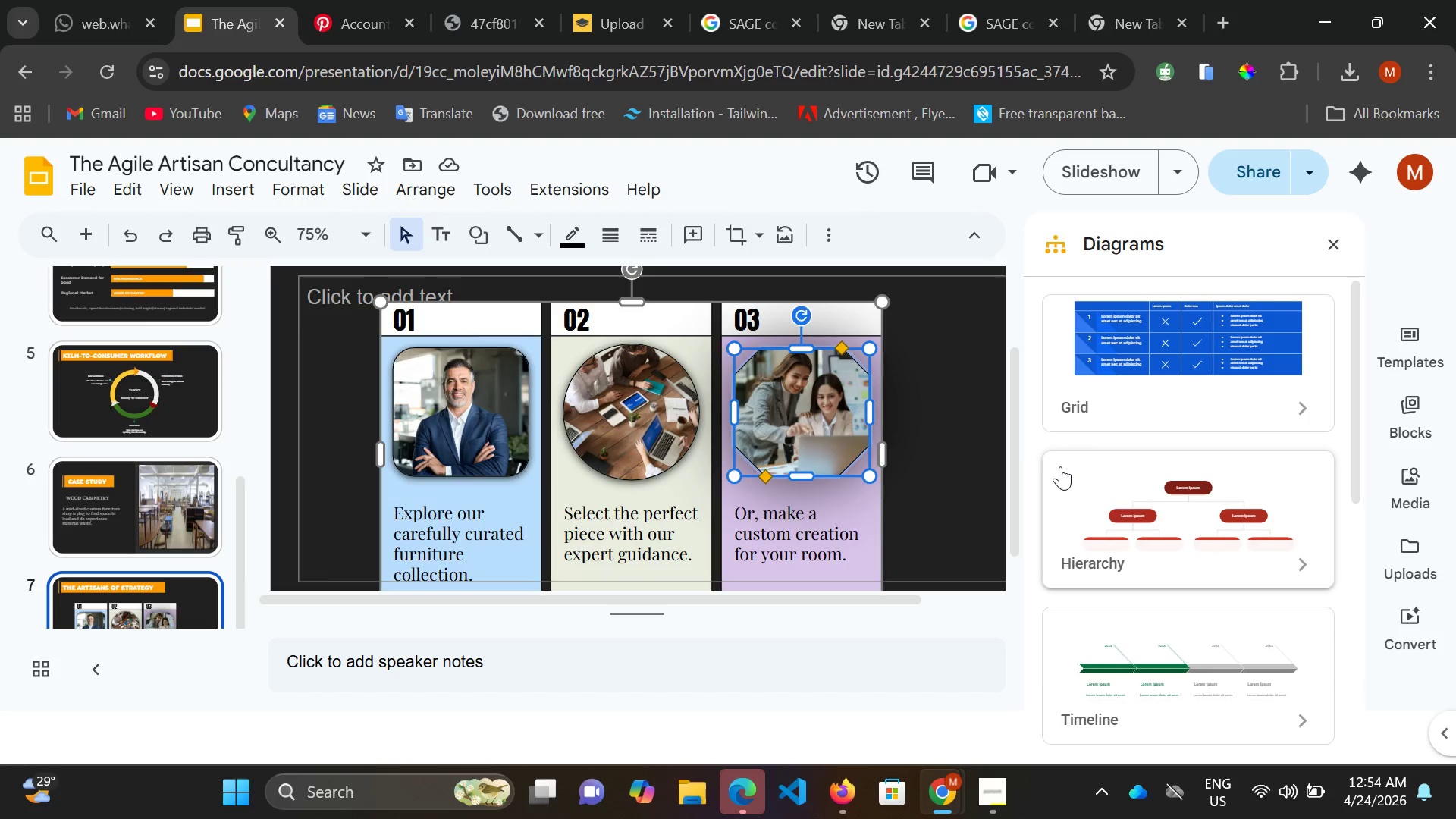 
scroll: coordinate [1060, 466], scroll_direction: up, amount: 2.0
 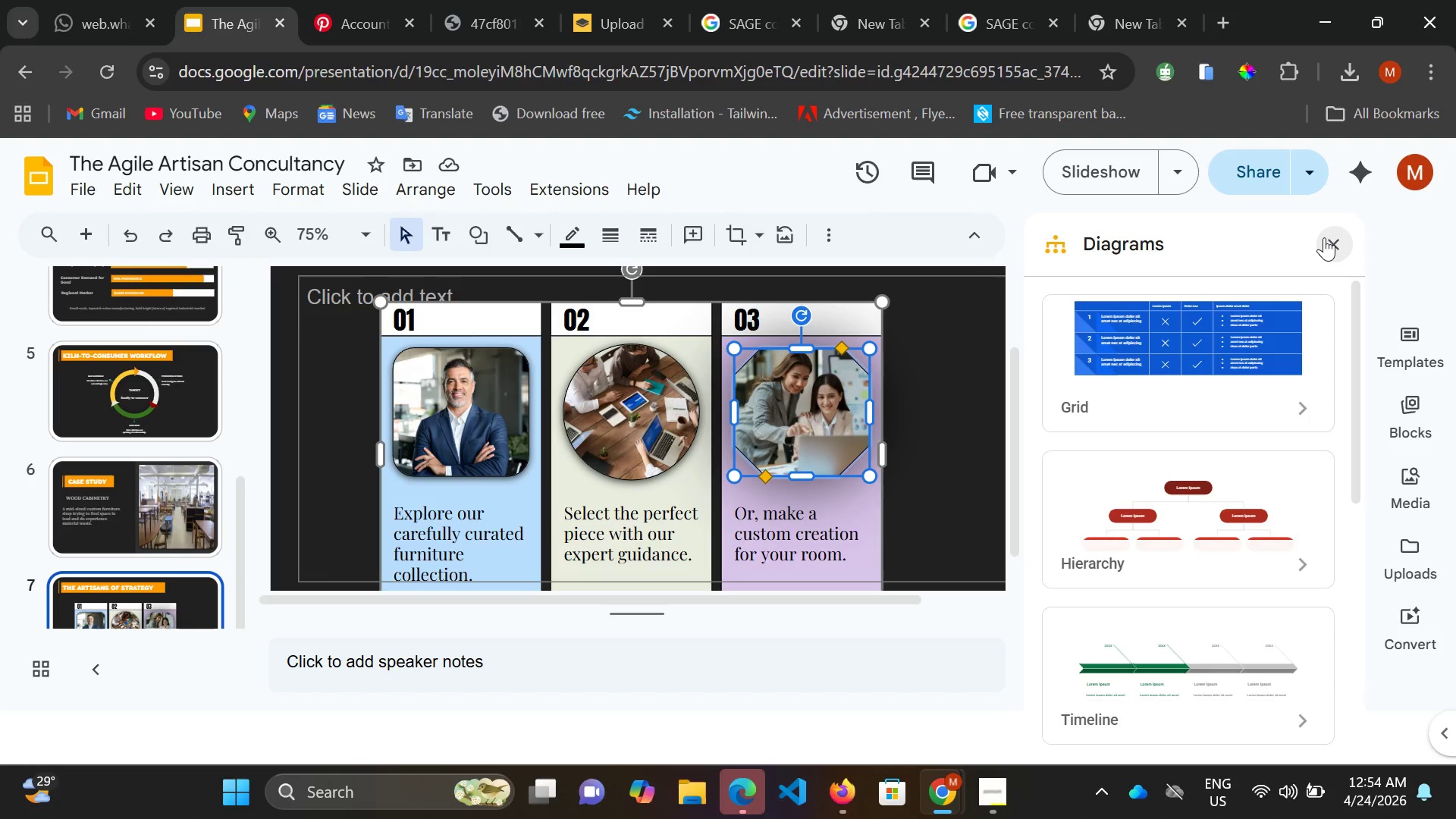 
left_click([1324, 237])
 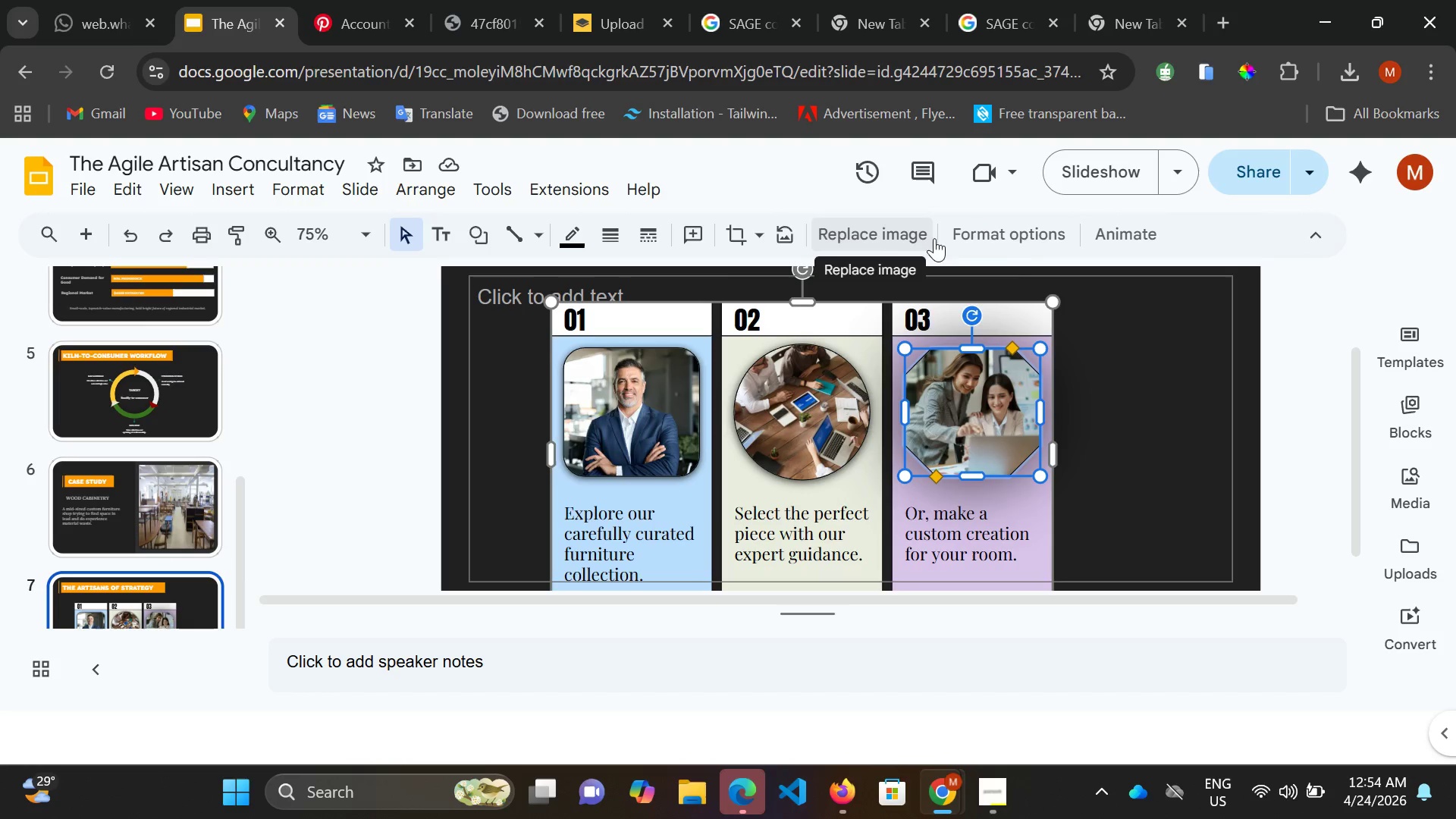 
left_click([1030, 237])
 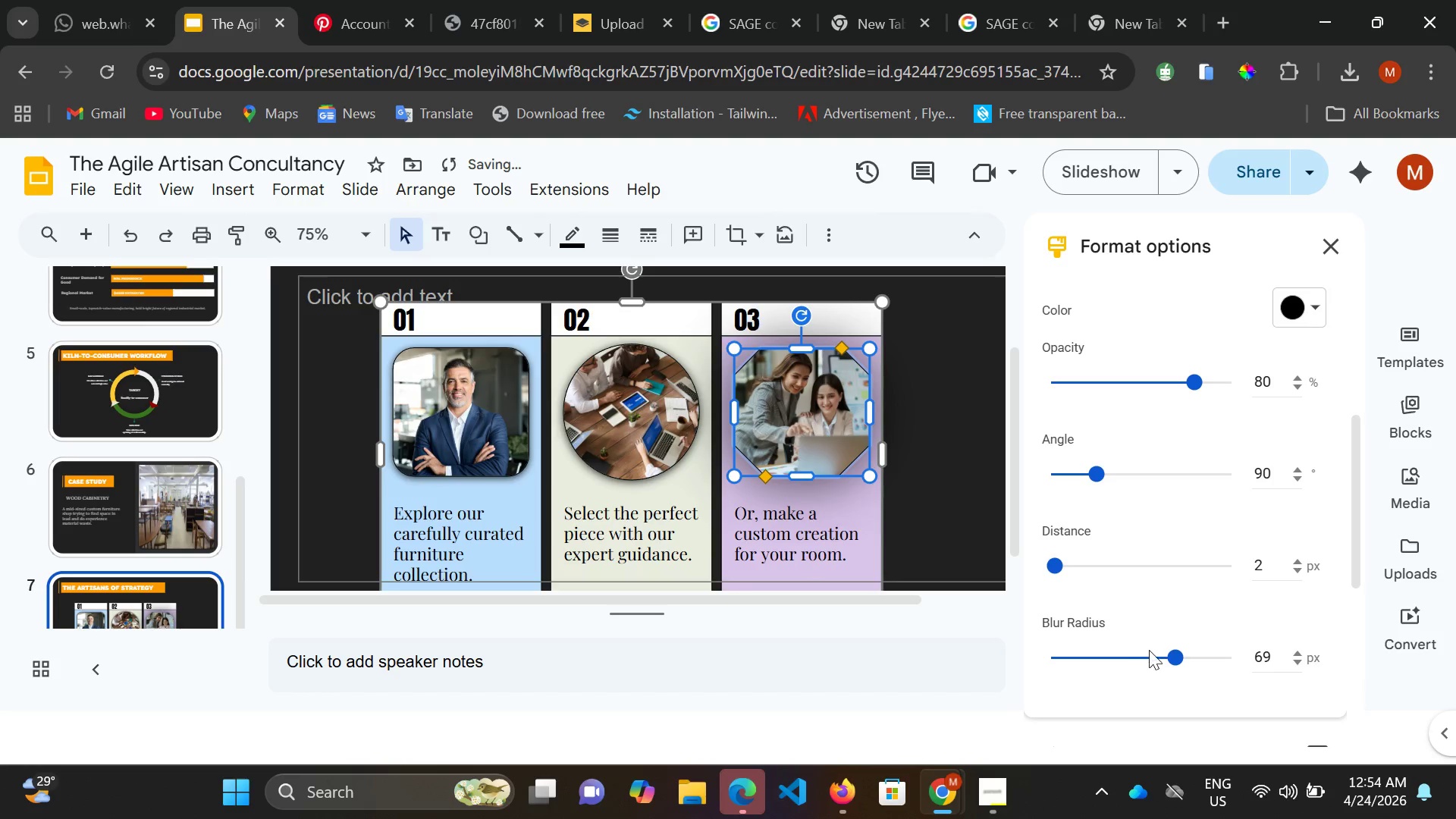 
left_click([1148, 655])
 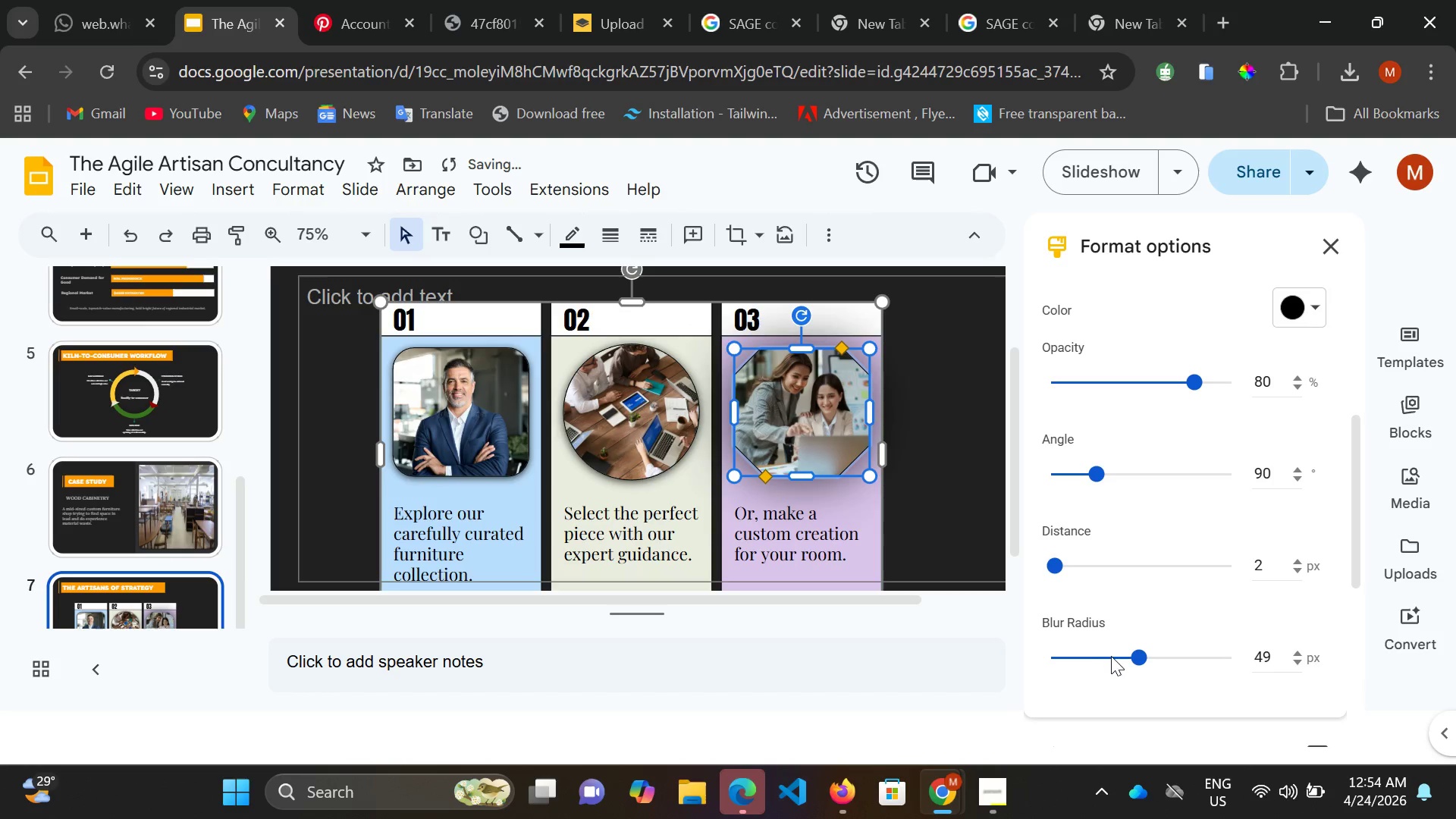 
double_click([1112, 657])
 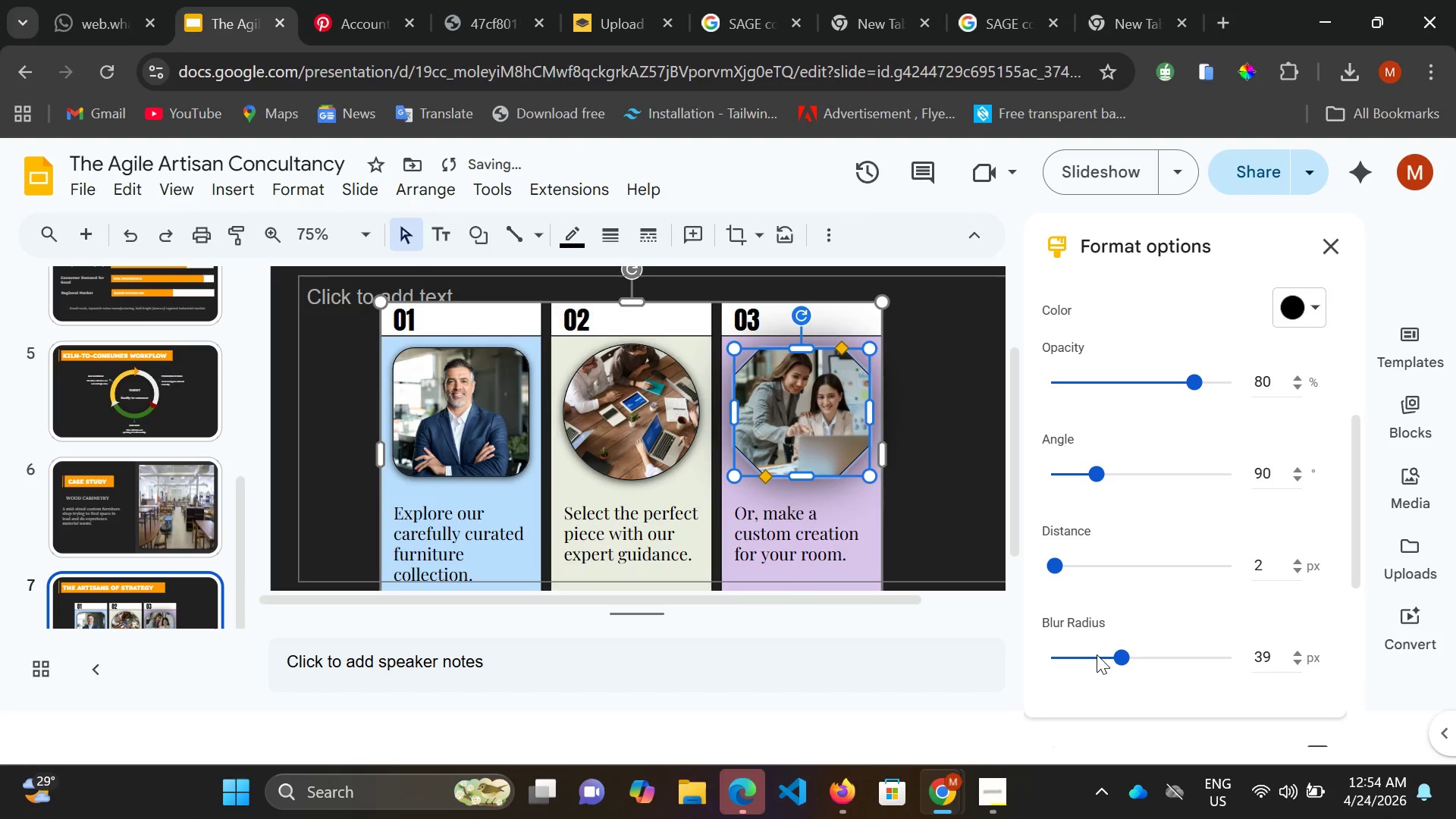 
triple_click([1098, 654])
 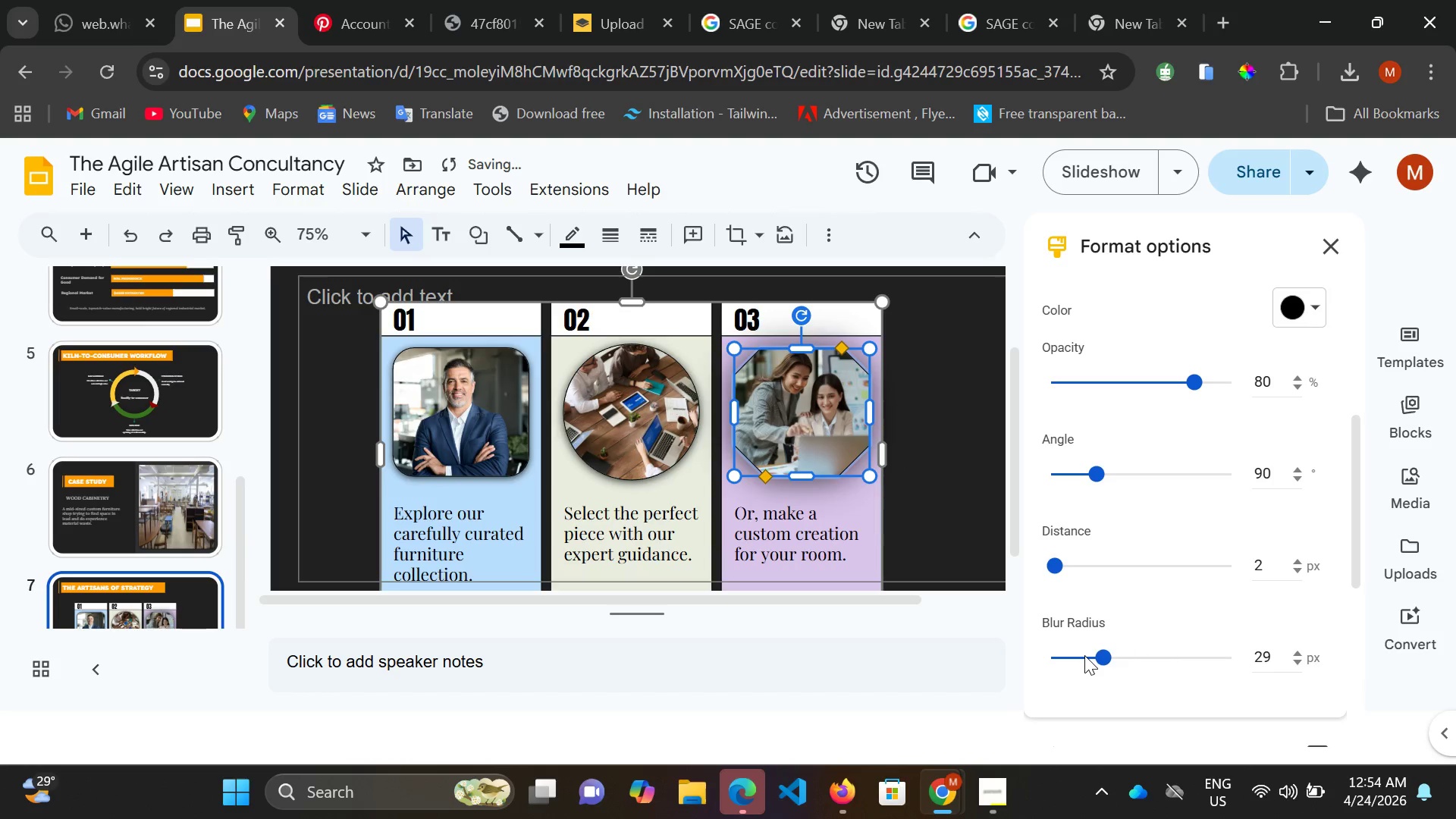 
triple_click([1084, 655])
 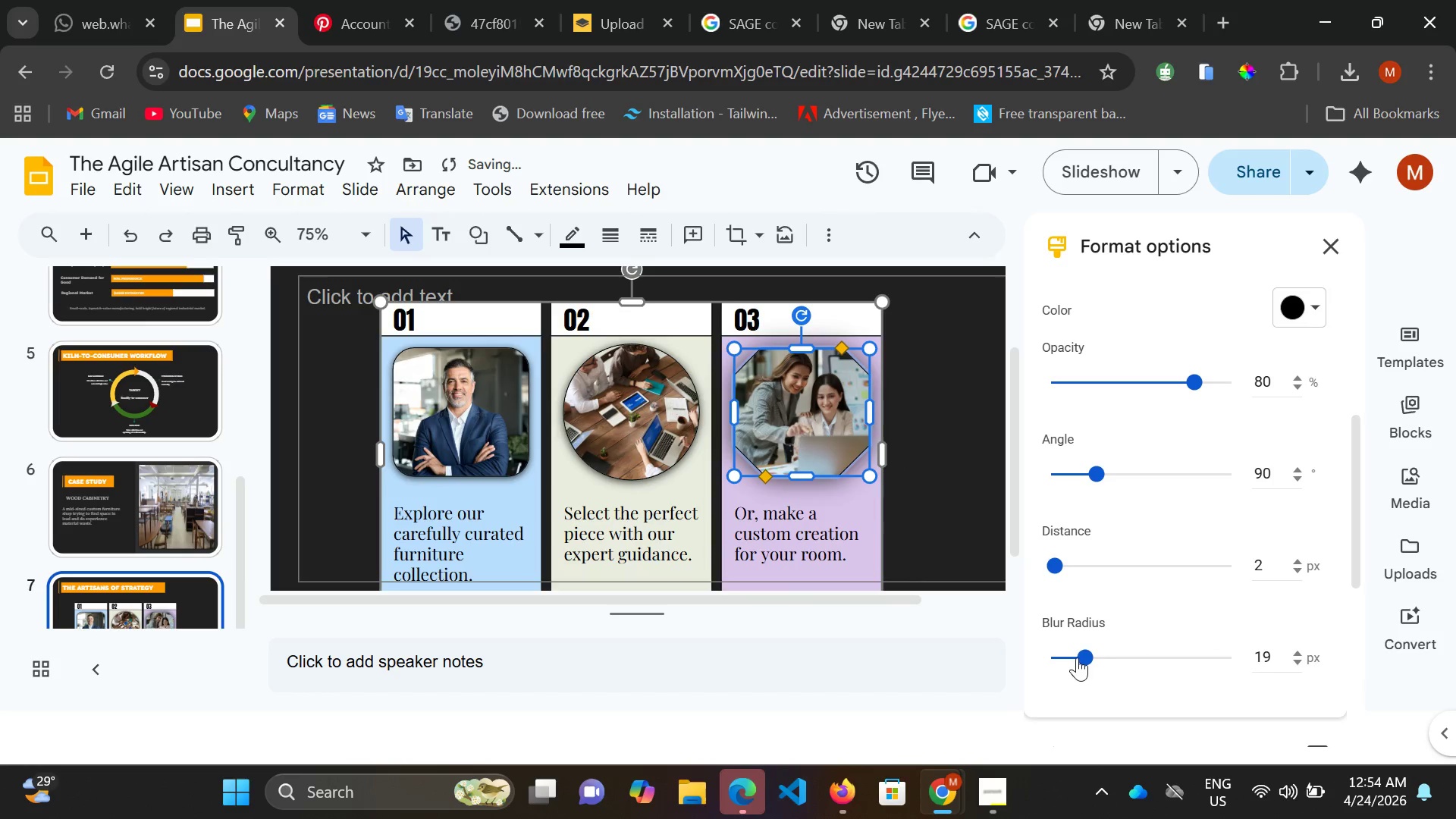 
triple_click([1077, 657])
 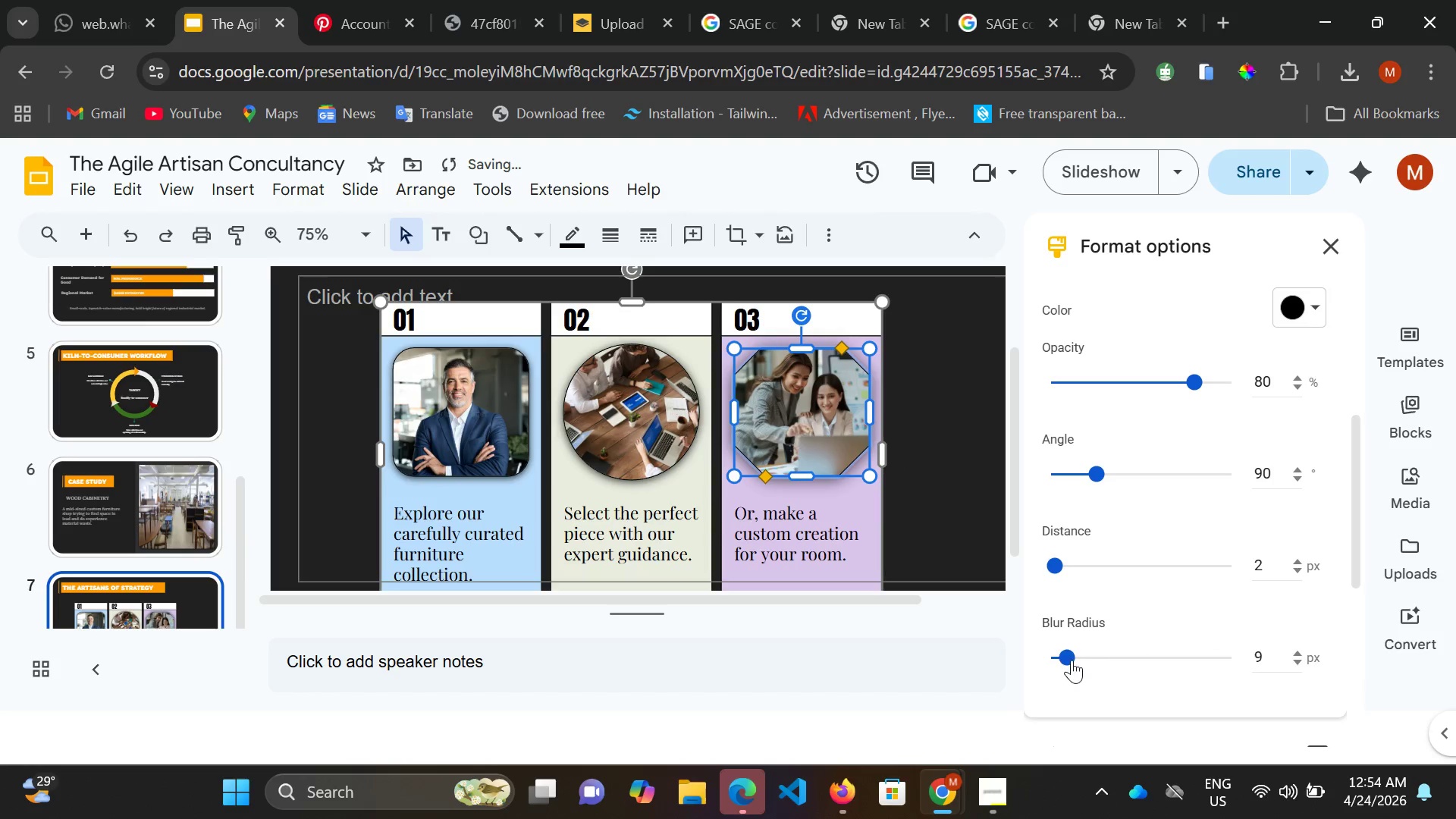 
triple_click([1072, 660])
 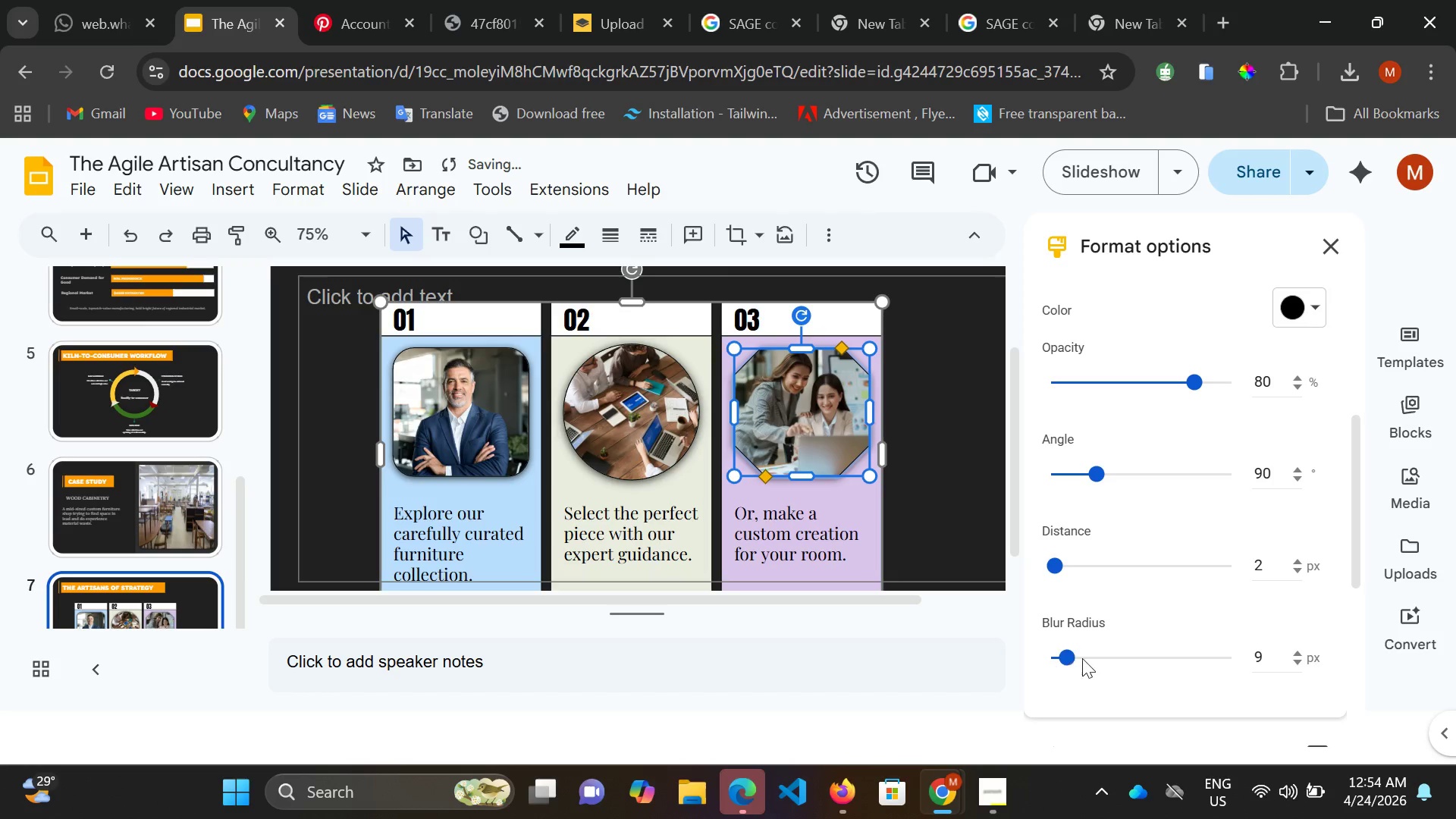 
left_click([1084, 658])
 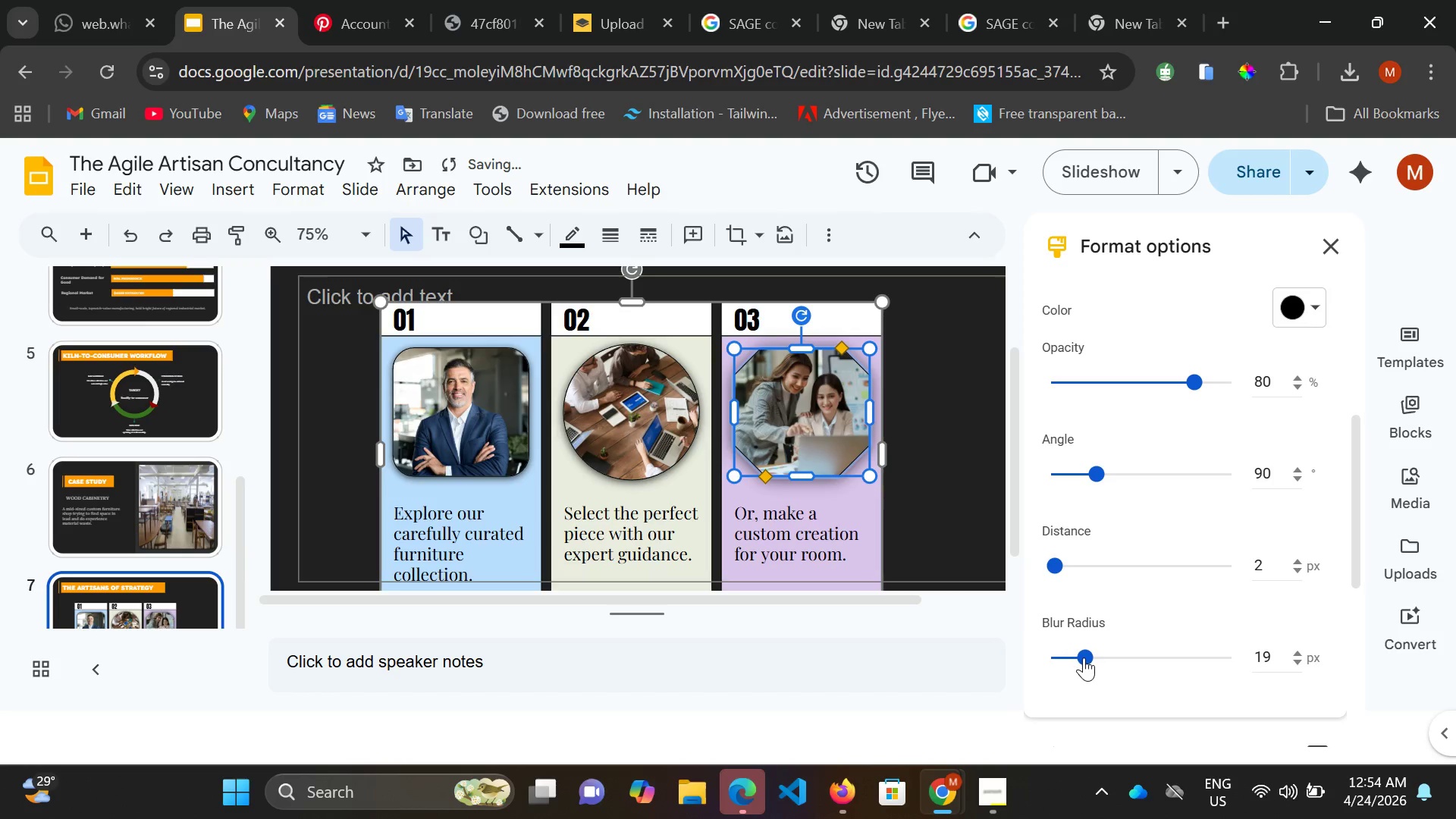 
left_click([1084, 658])
 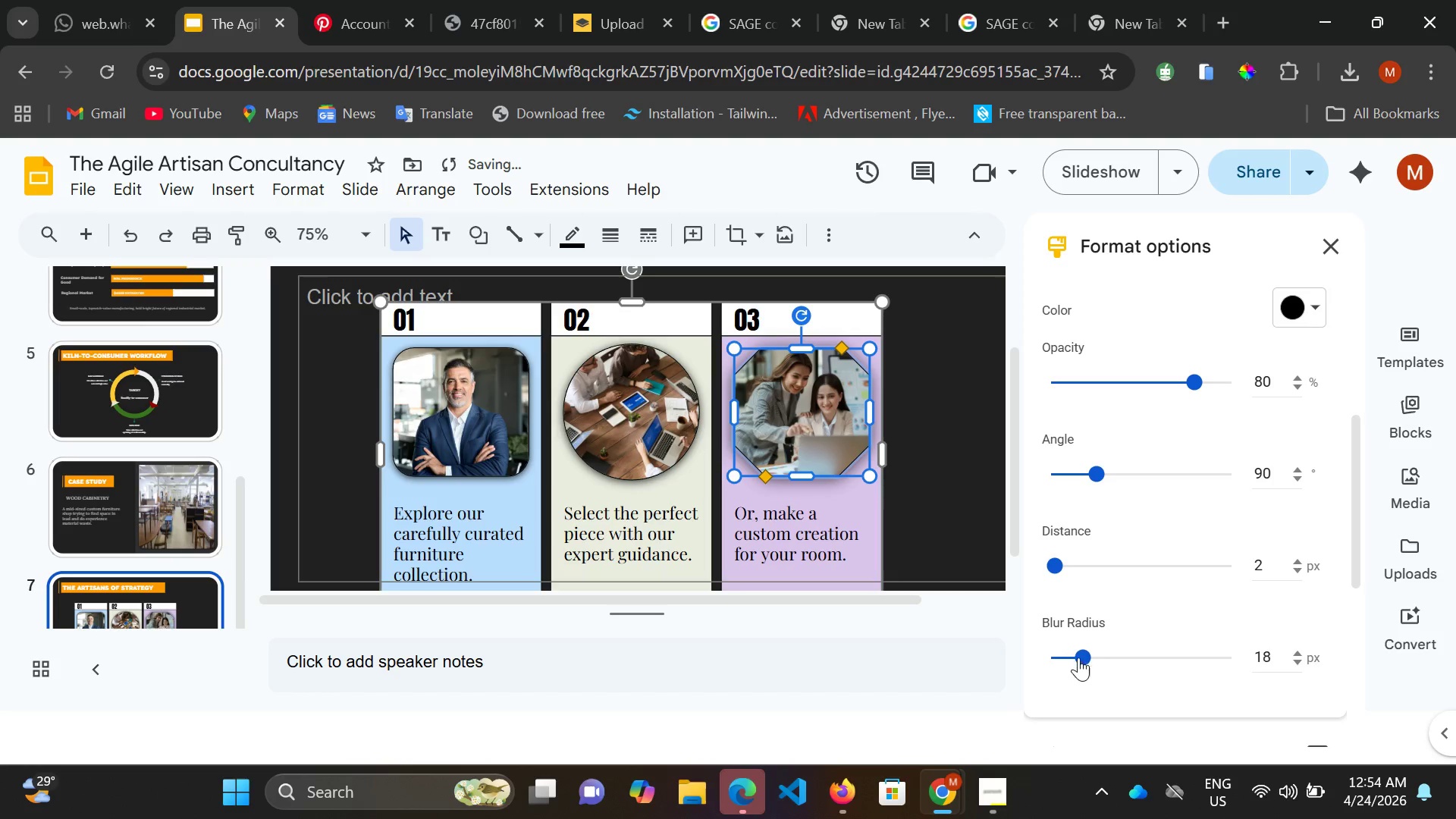 
left_click_drag(start_coordinate=[1084, 658], to_coordinate=[1065, 661])
 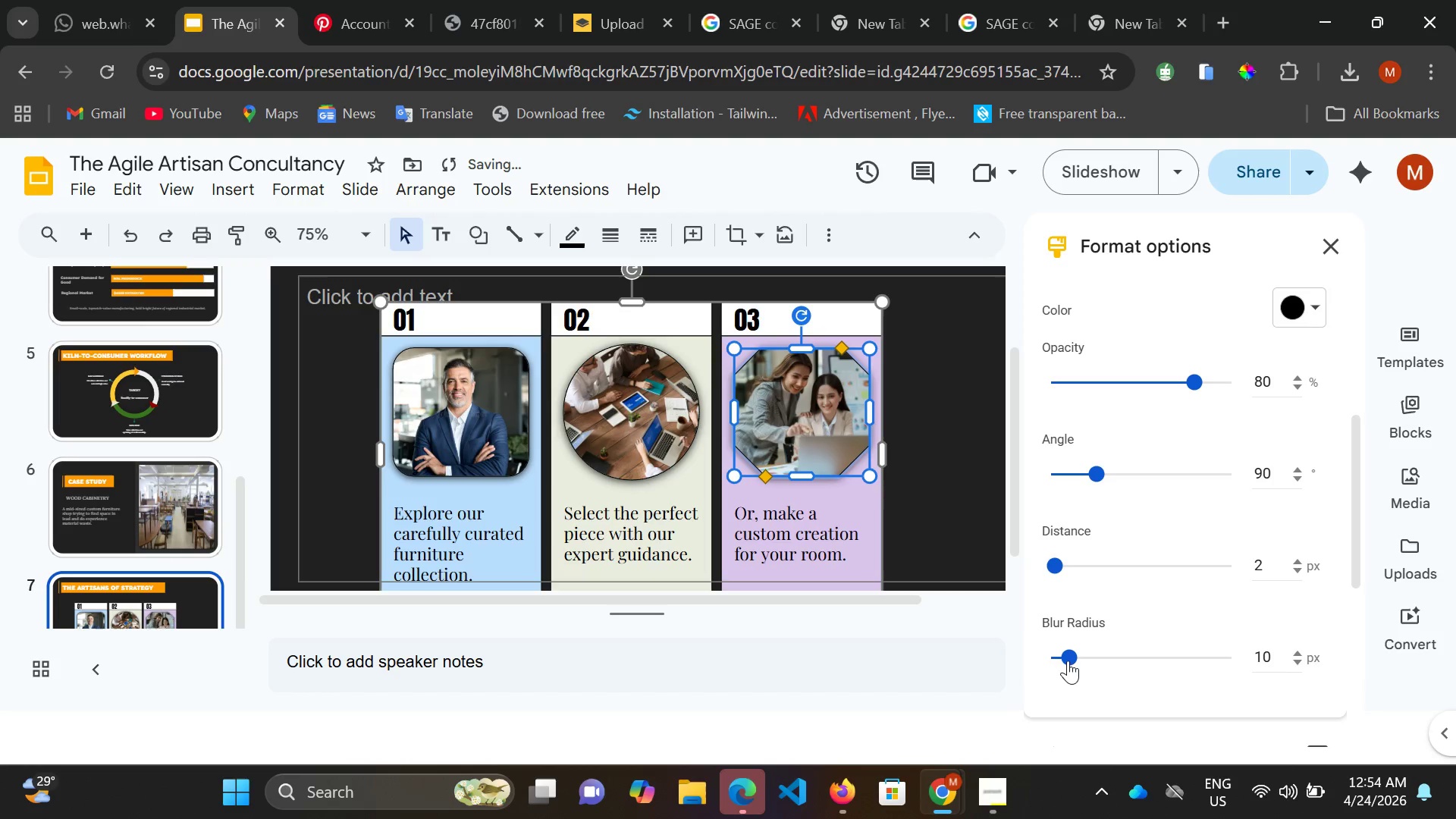 
left_click([1068, 661])
 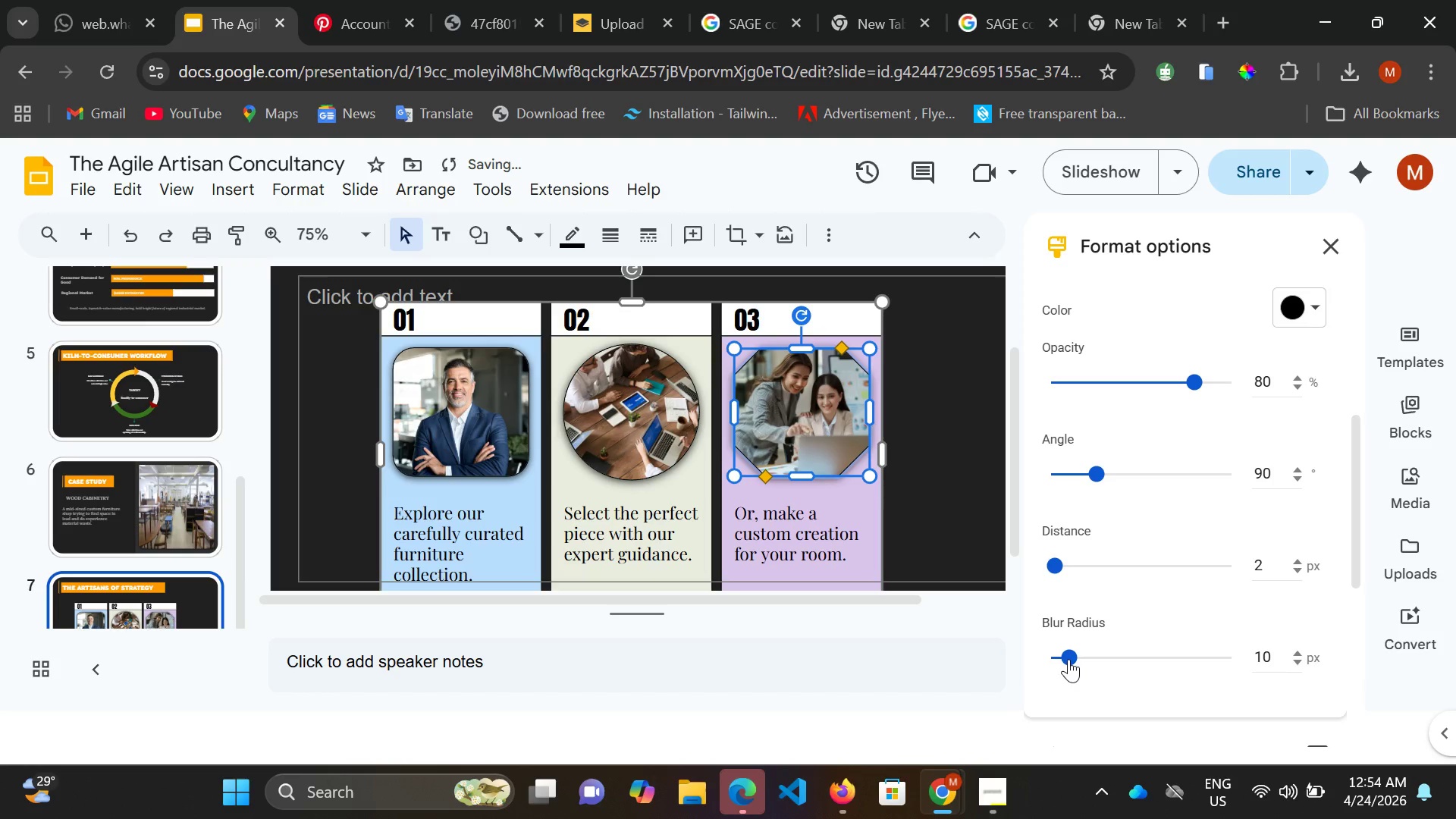 
left_click([1068, 659])
 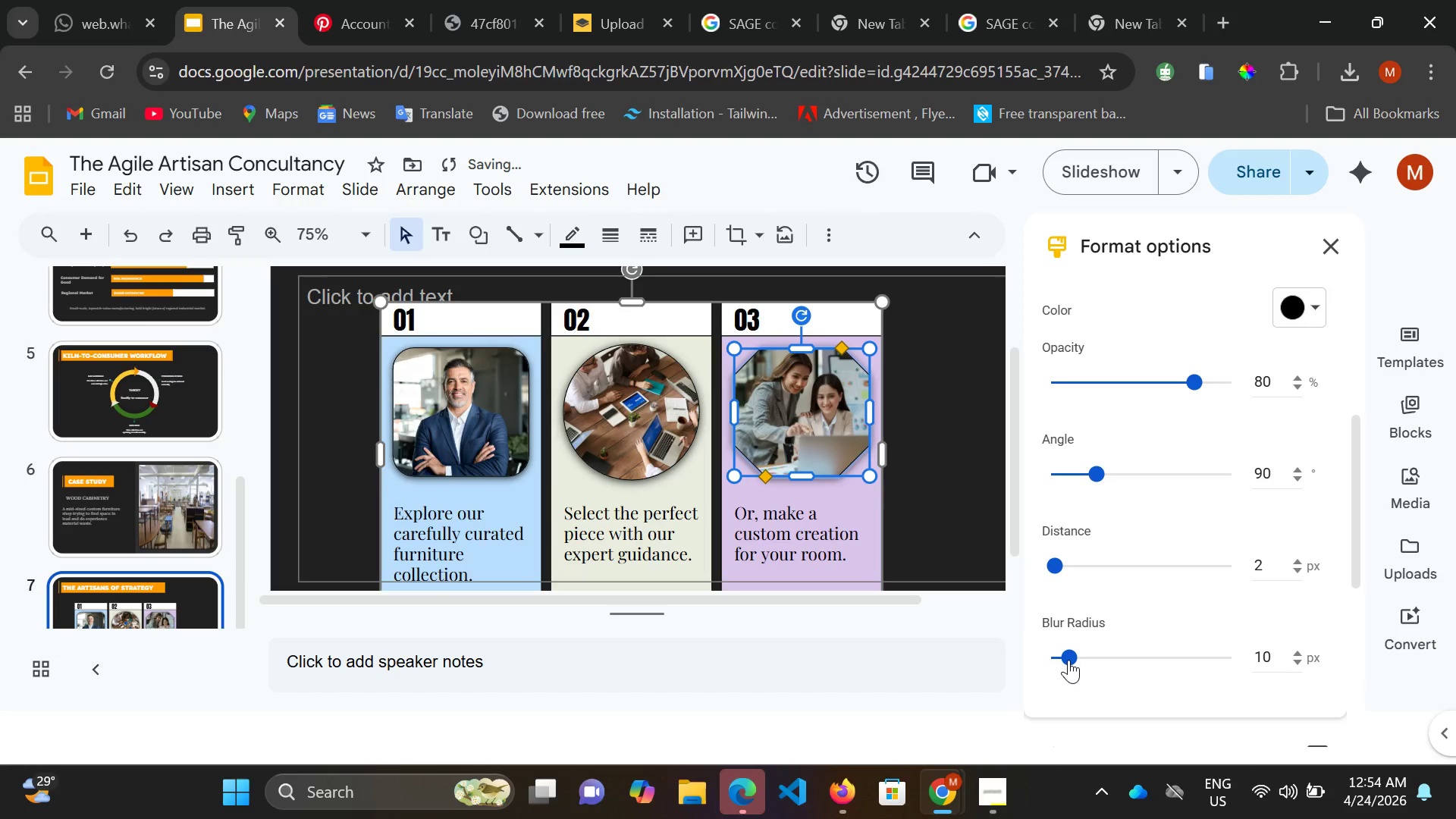 
left_click([1068, 660])
 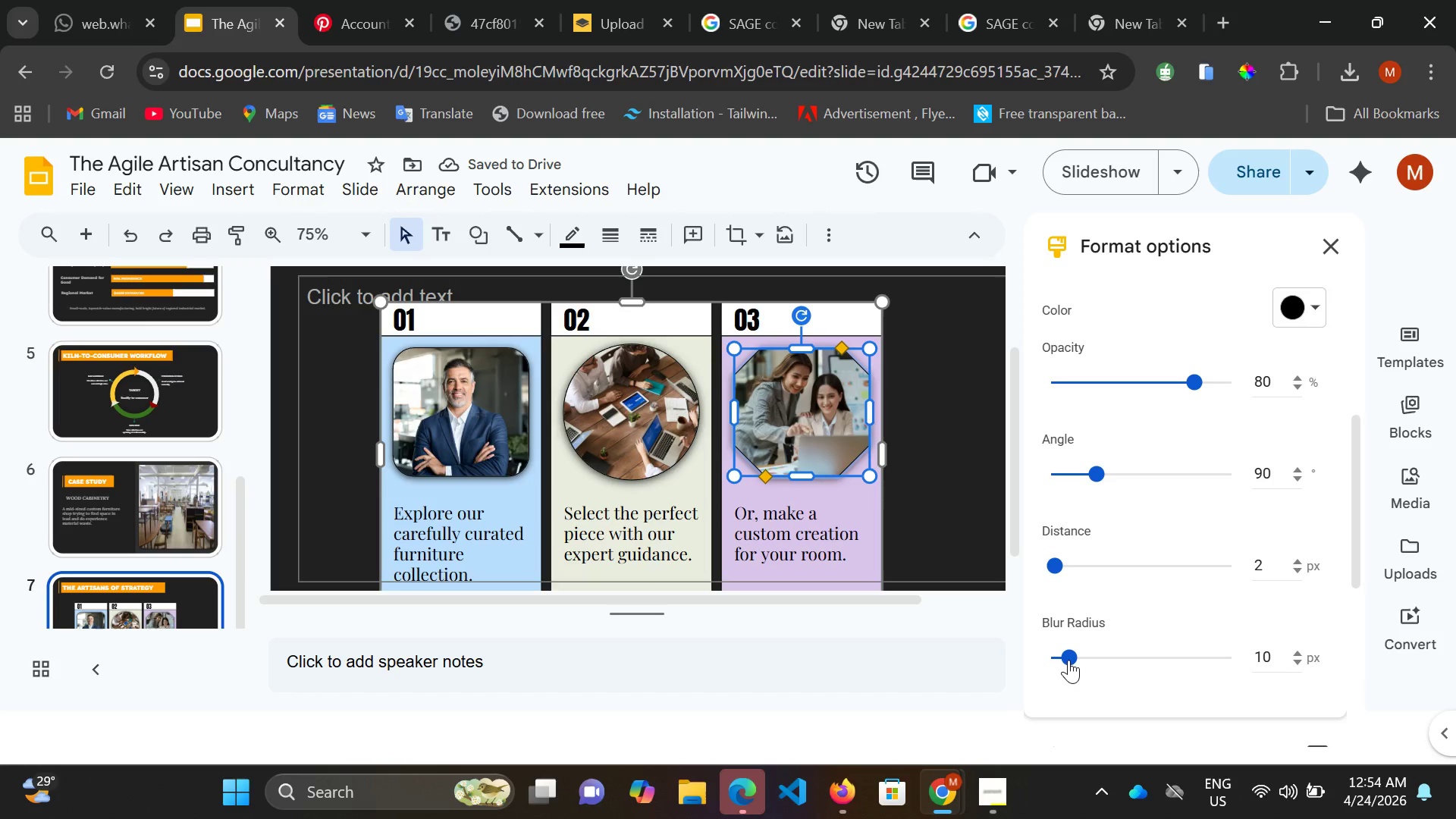 
left_click([1068, 660])
 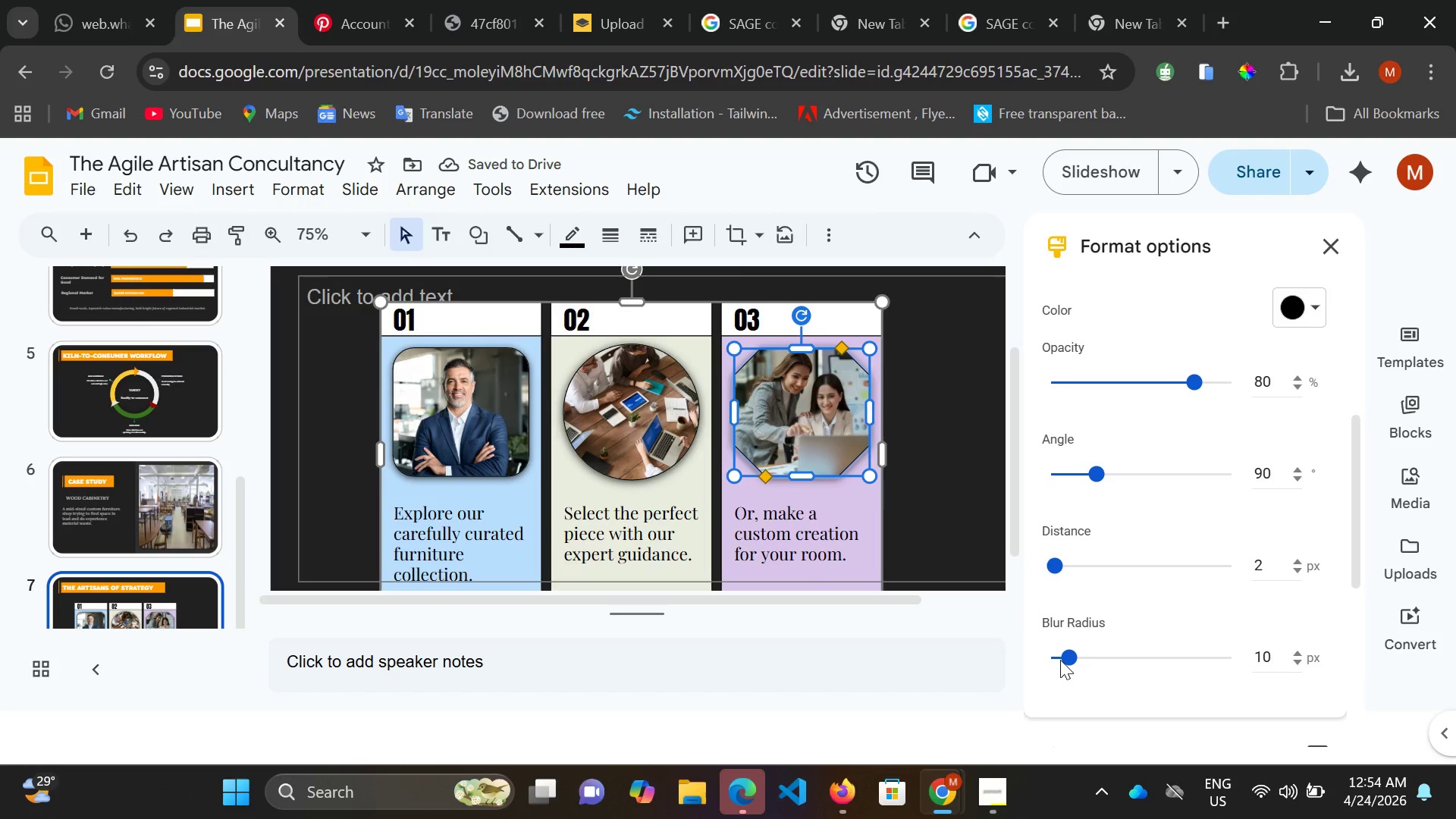 
left_click([1060, 660])
 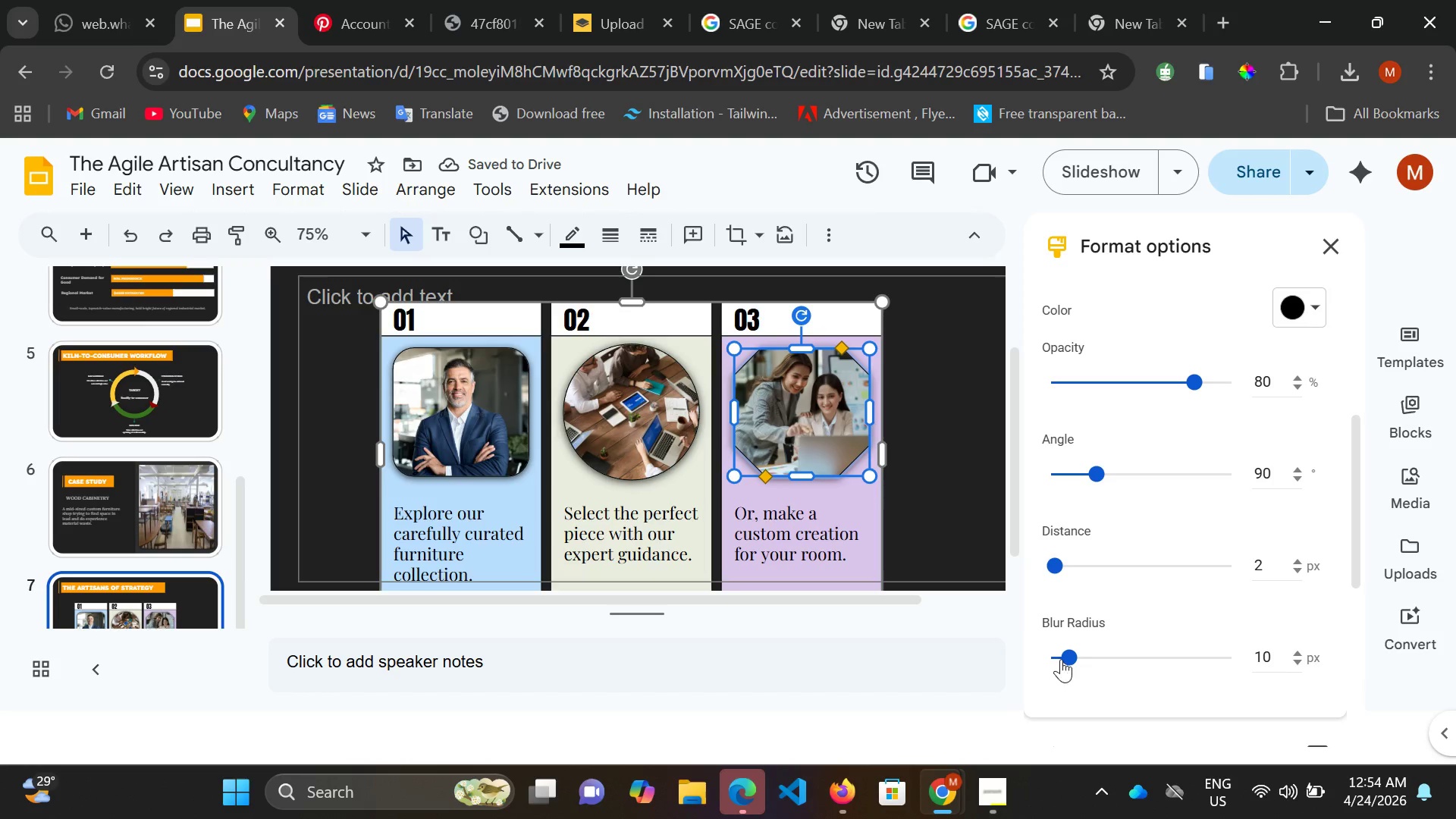 
left_click([1061, 659])
 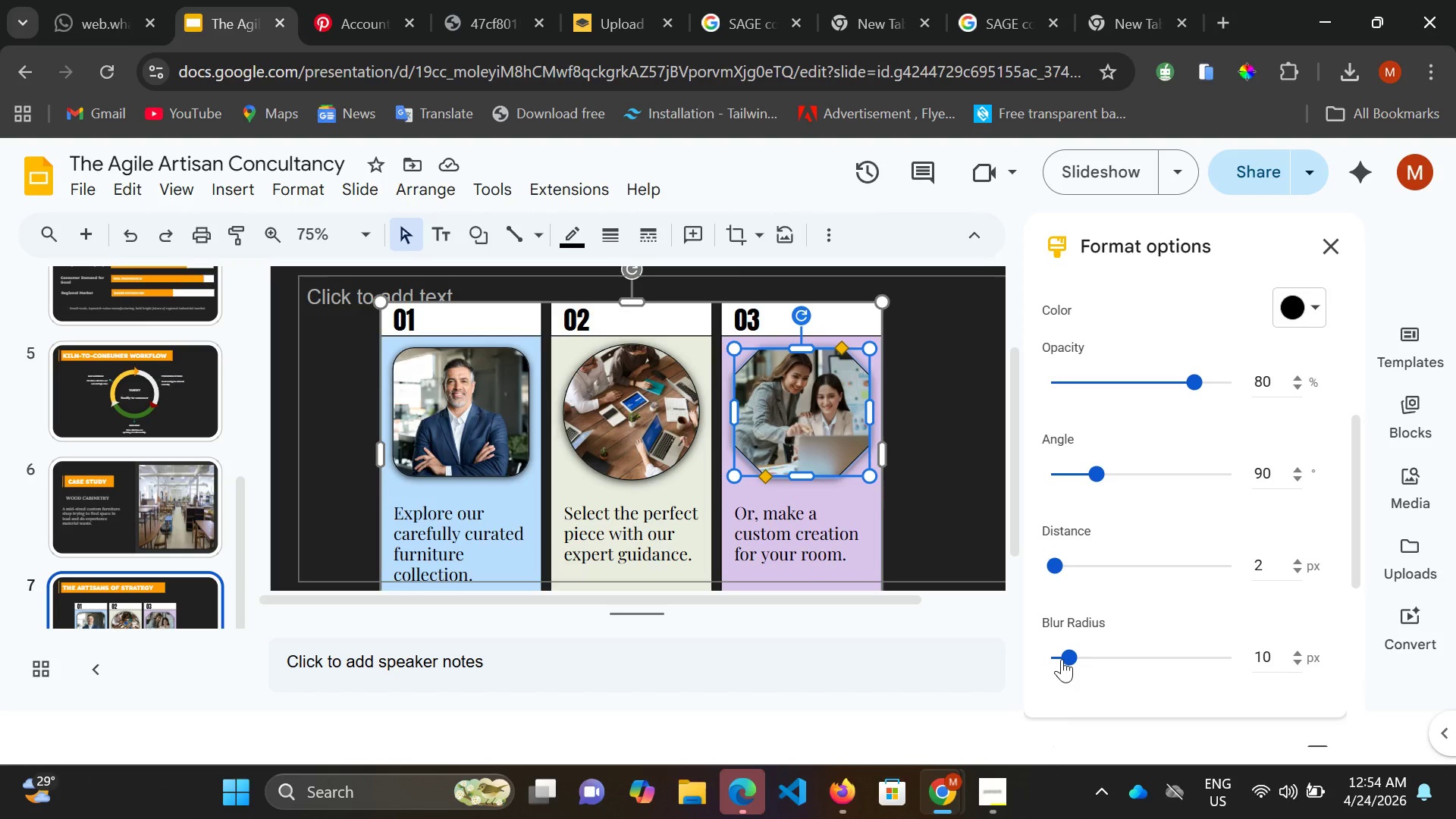 
left_click([1062, 659])
 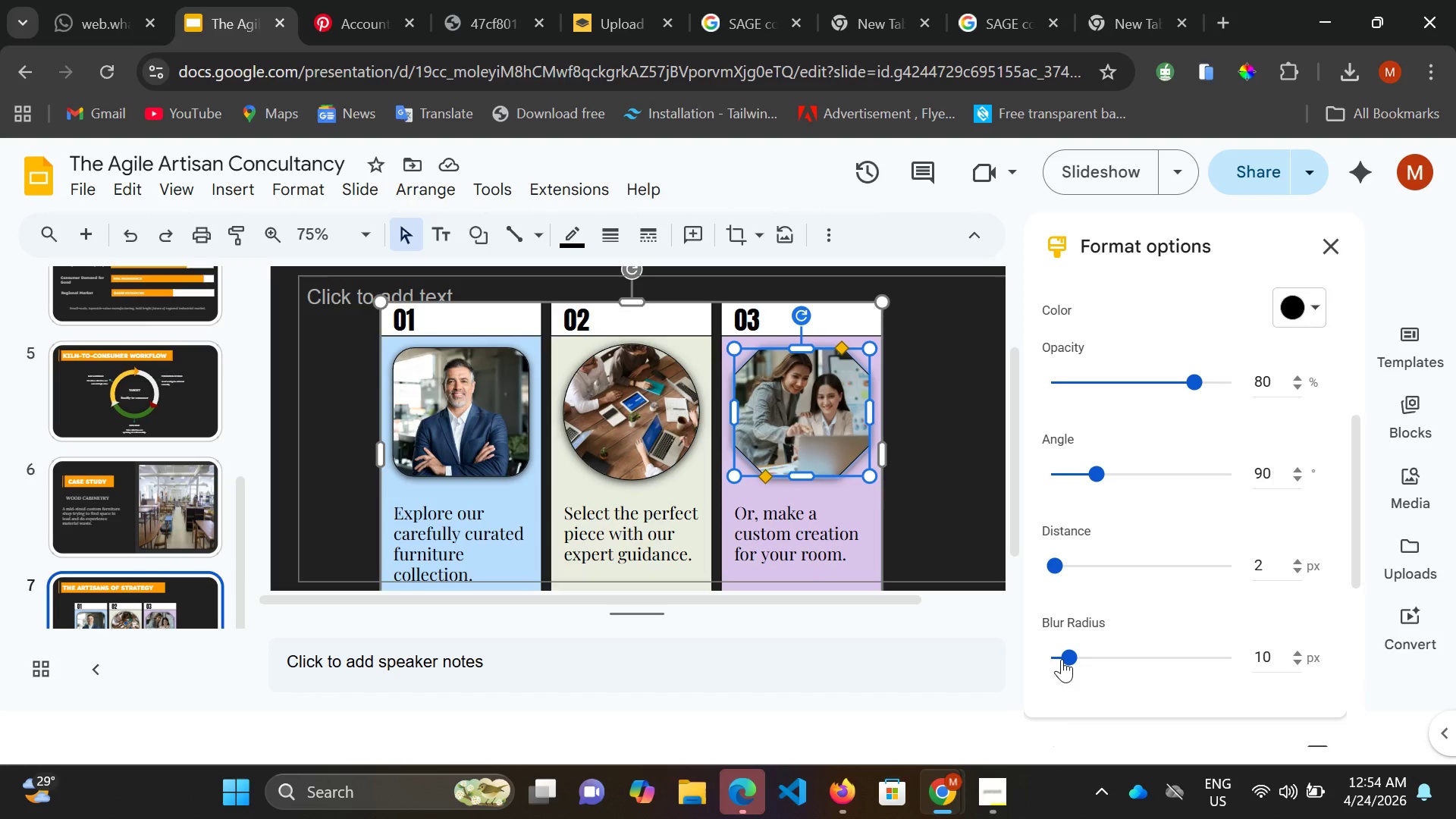 
left_click([1062, 659])
 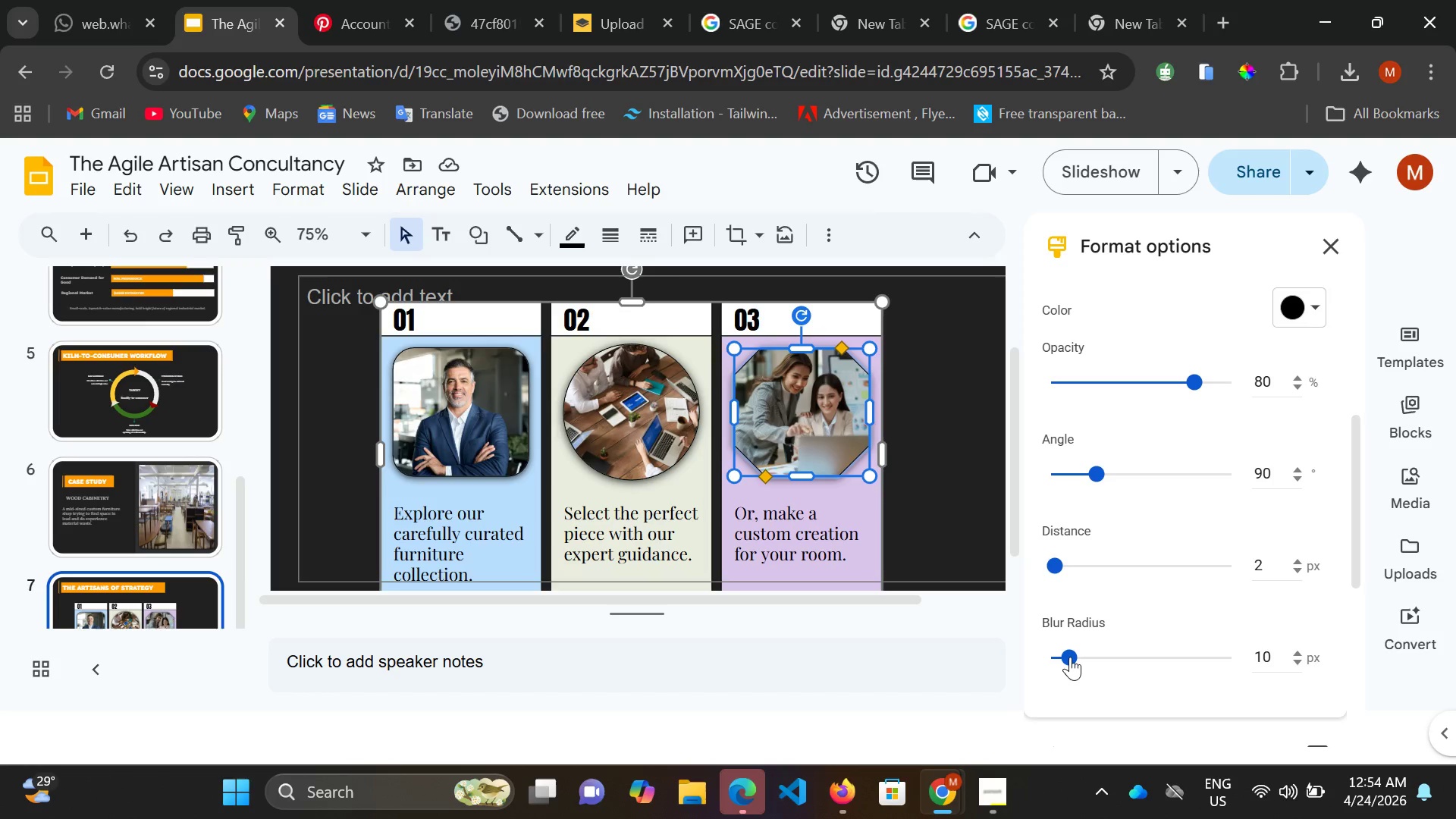 
left_click([1070, 657])
 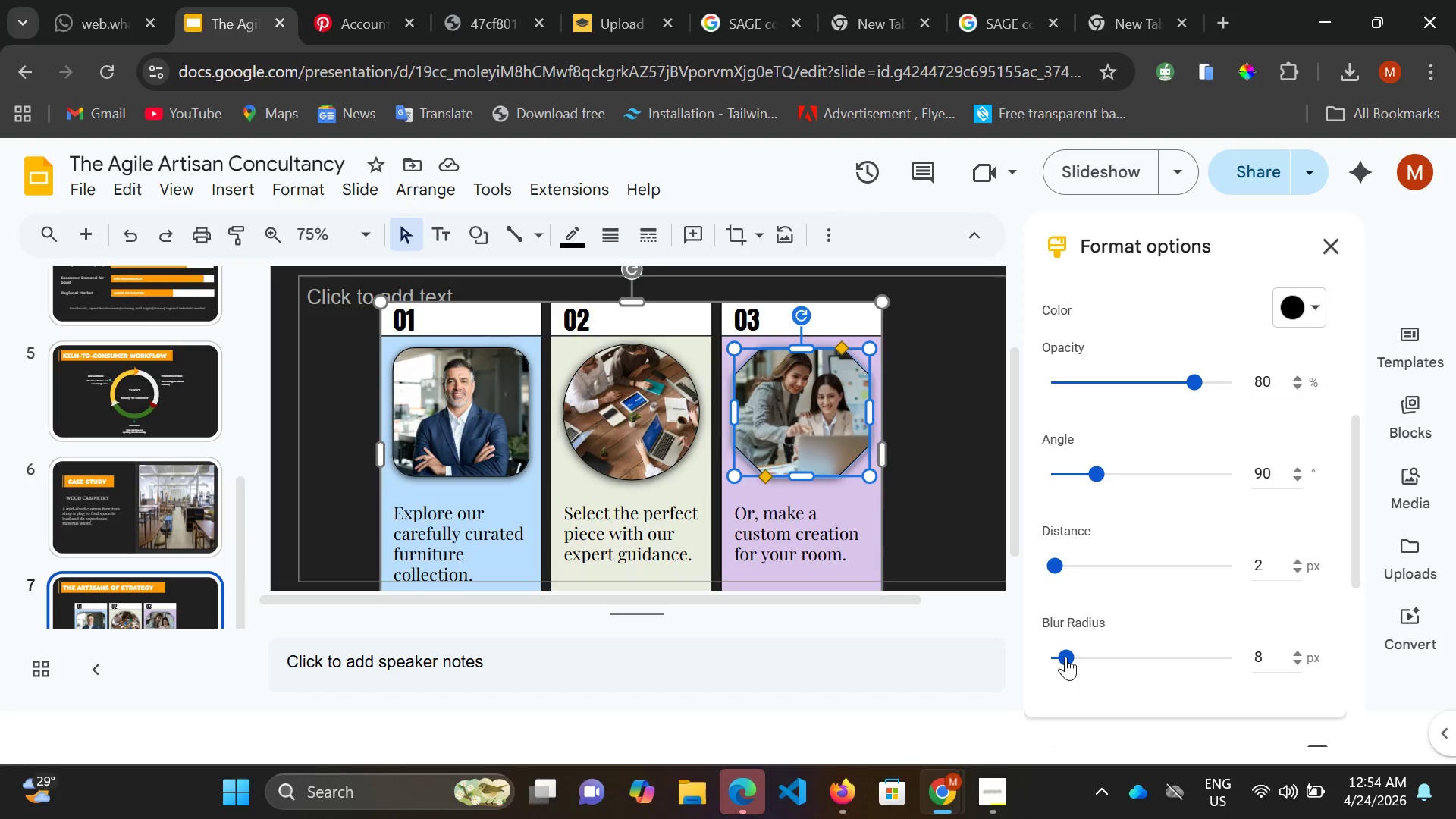 
left_click_drag(start_coordinate=[1070, 657], to_coordinate=[1064, 657])
 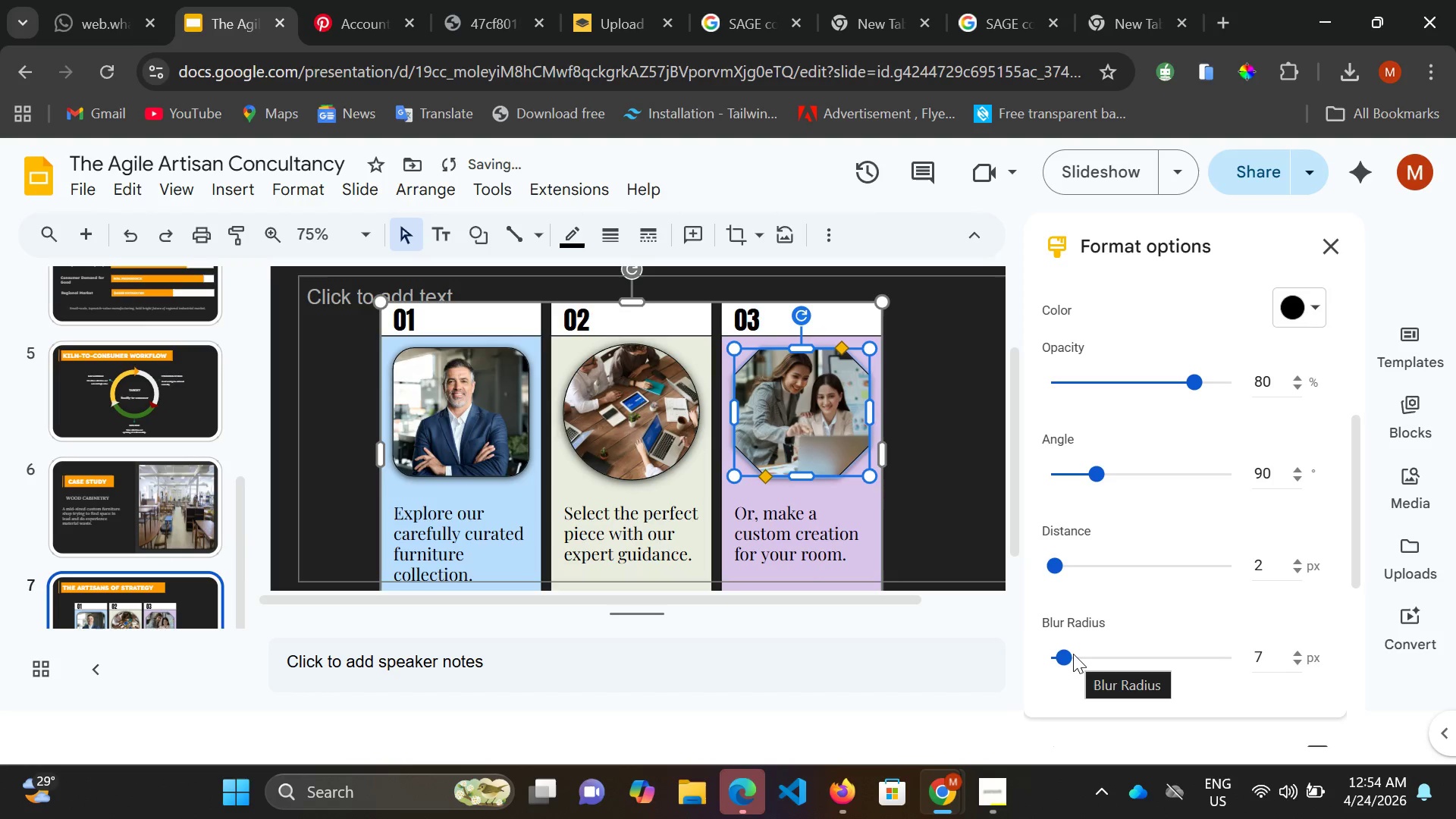 
key(ArrowRight)
 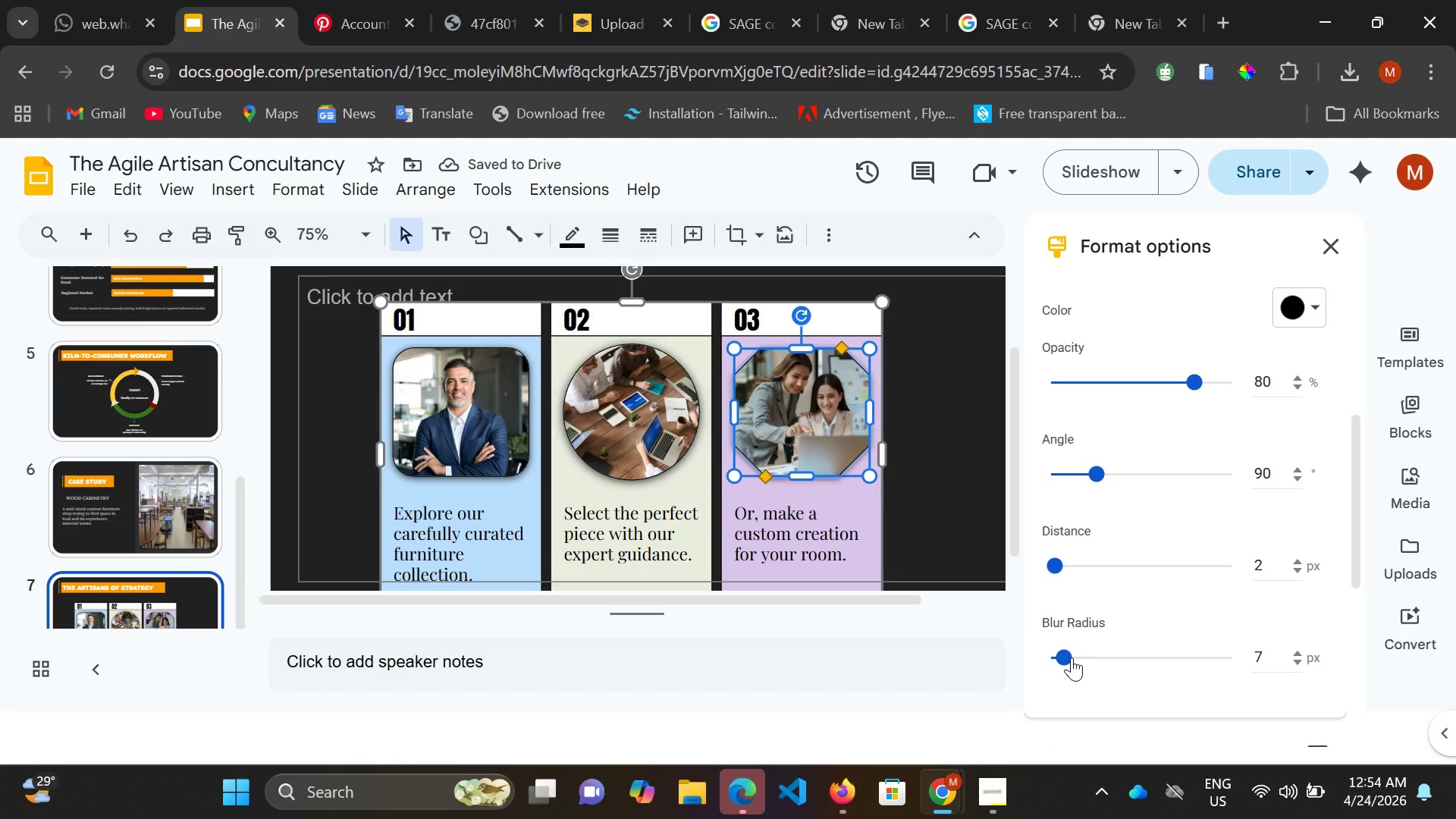 
key(ArrowRight)
 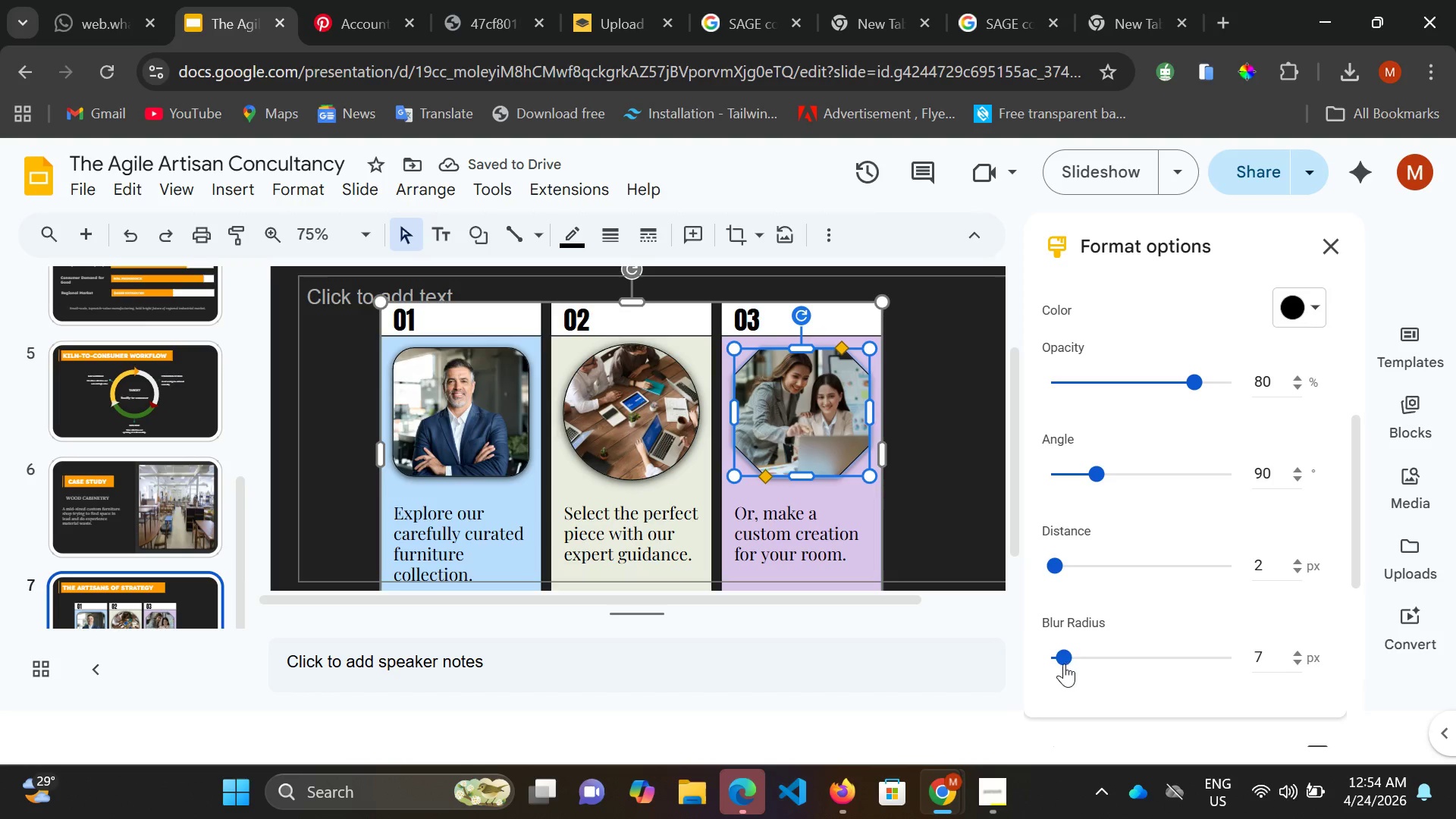 
key(ArrowRight)
 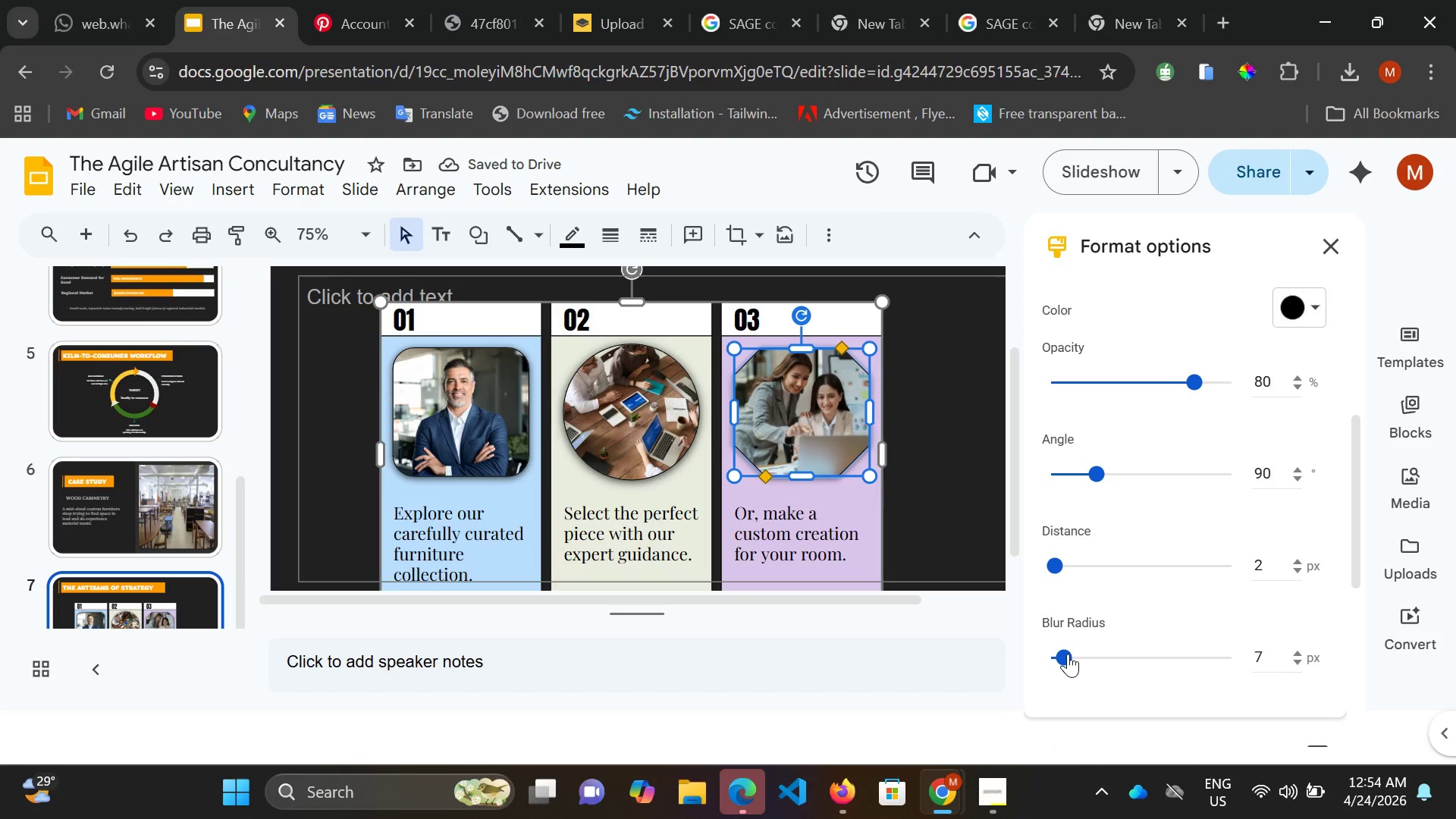 
left_click([1068, 654])
 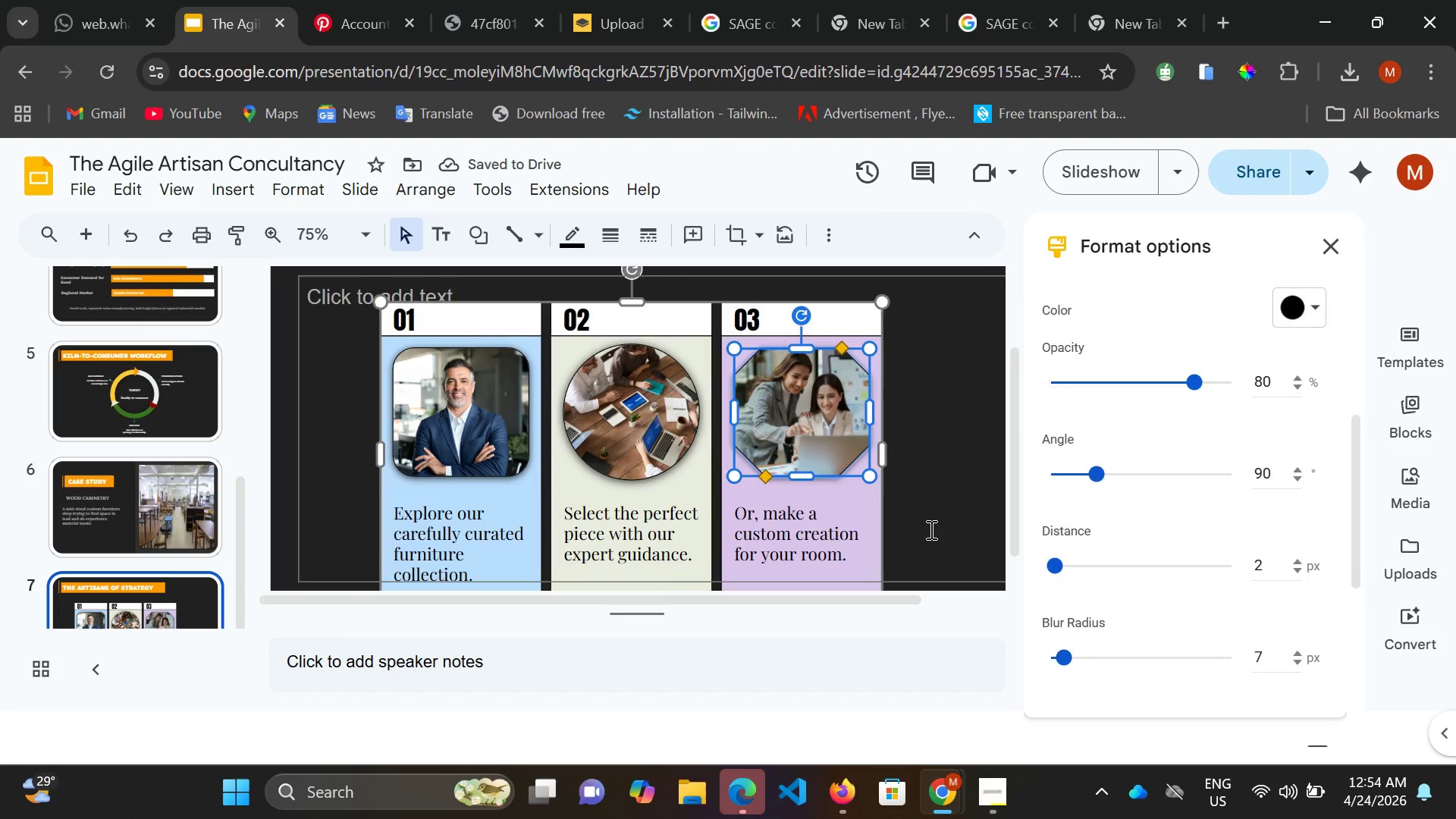 
left_click([930, 529])
 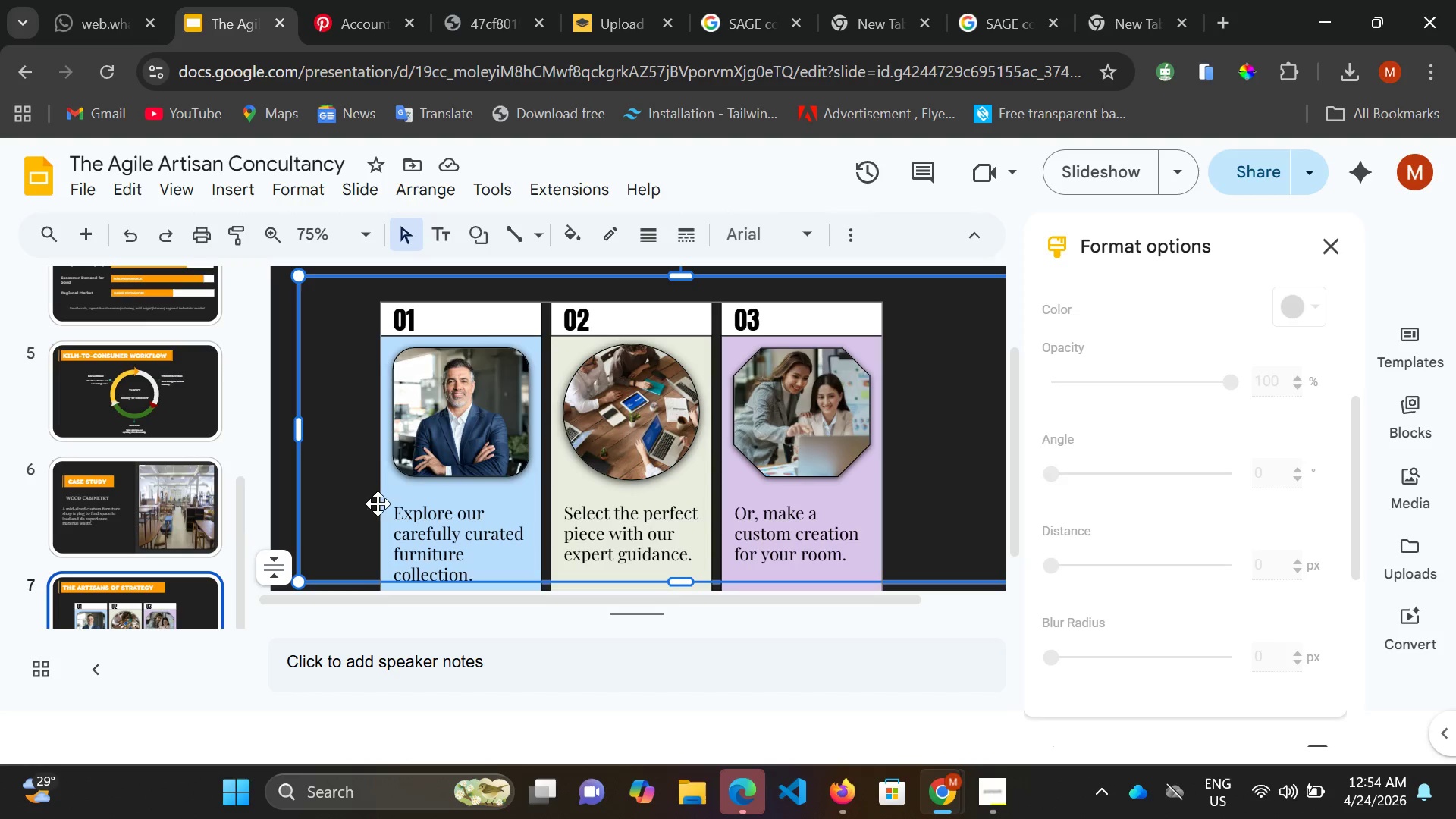 
wait(7.36)
 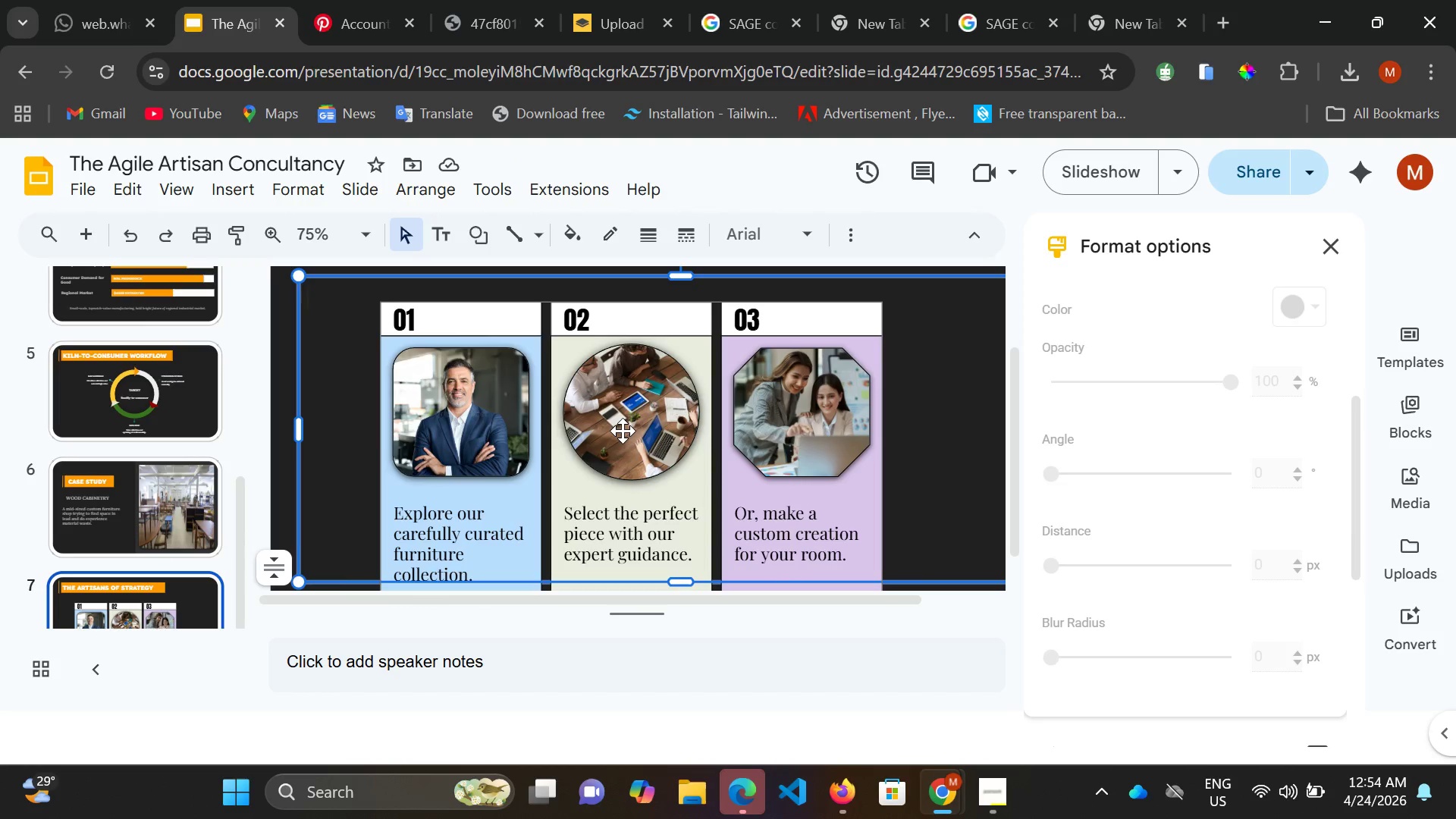 
scroll: coordinate [198, 562], scroll_direction: down, amount: 3.0
 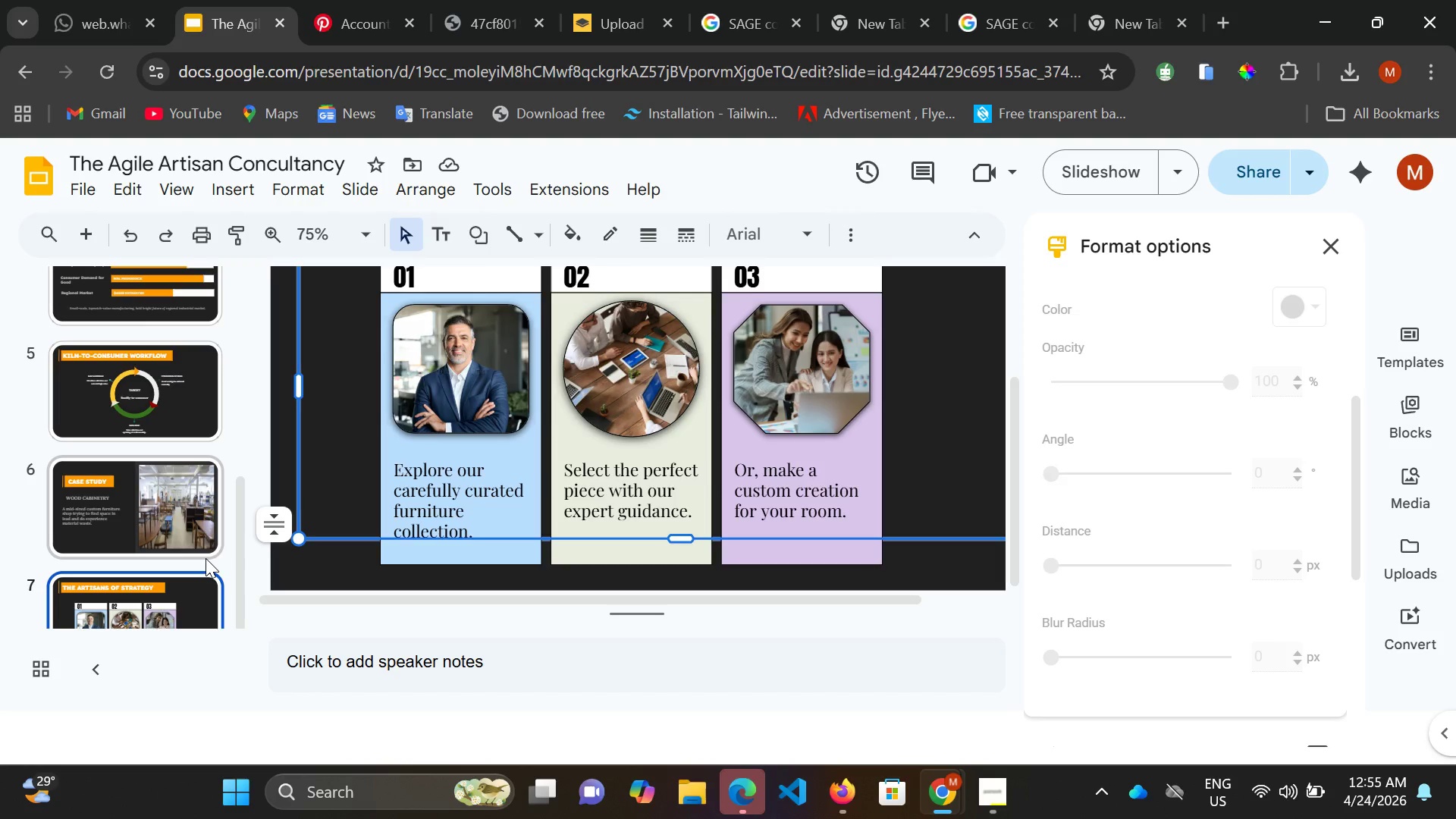 
wait(7.5)
 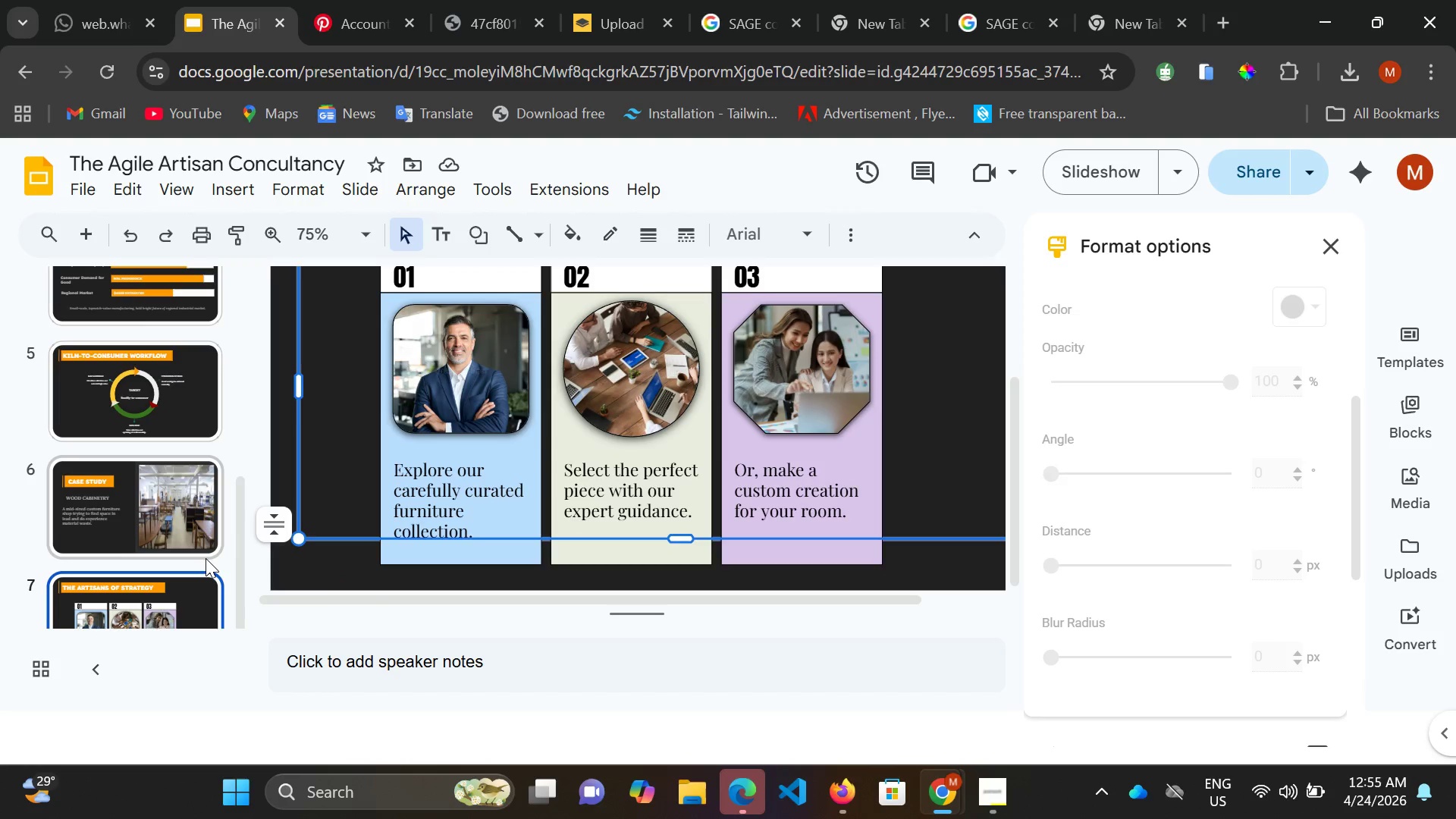 
scroll: coordinate [454, 519], scroll_direction: up, amount: 2.0
 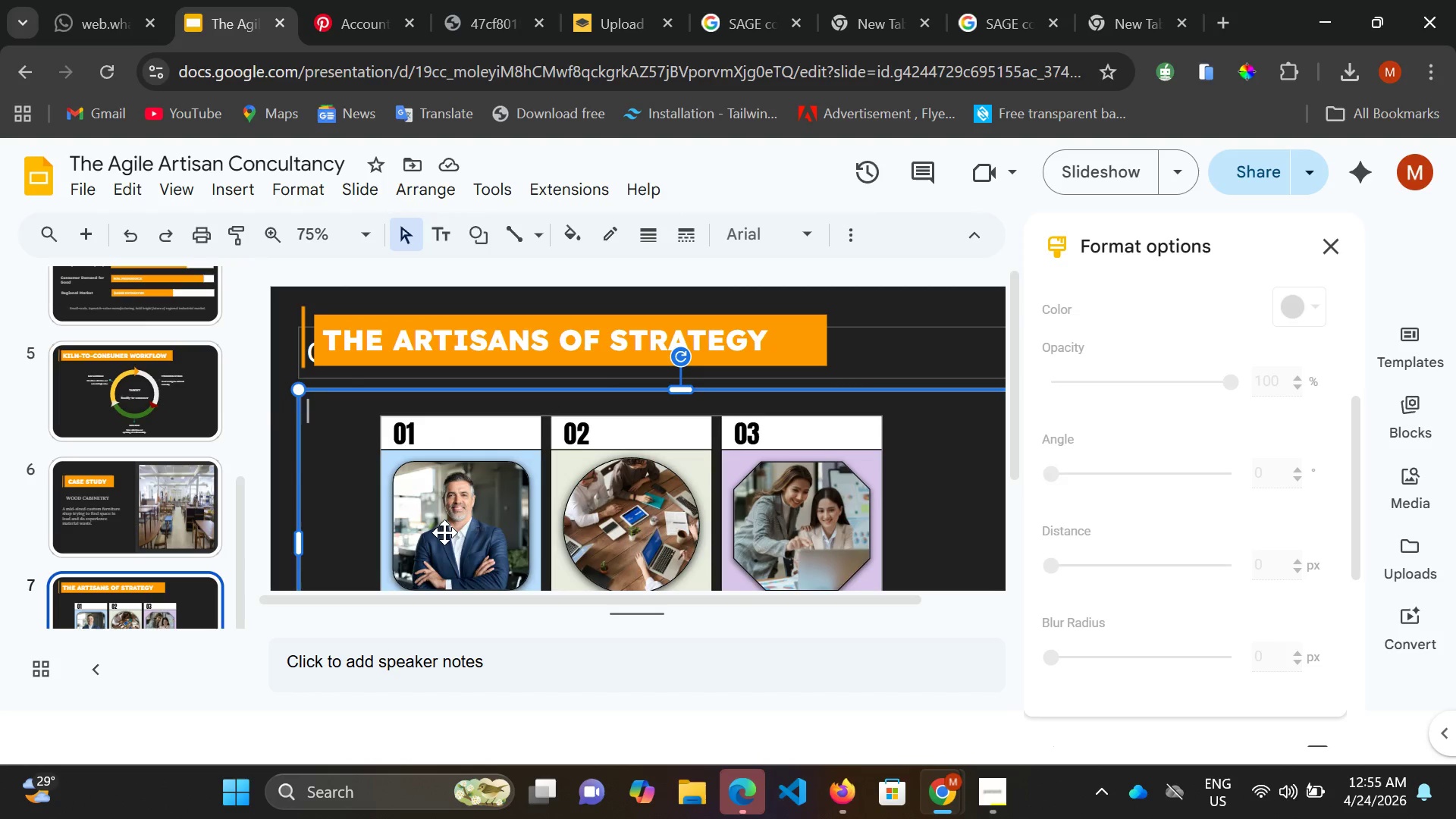 
scroll: coordinate [444, 532], scroll_direction: down, amount: 1.0
 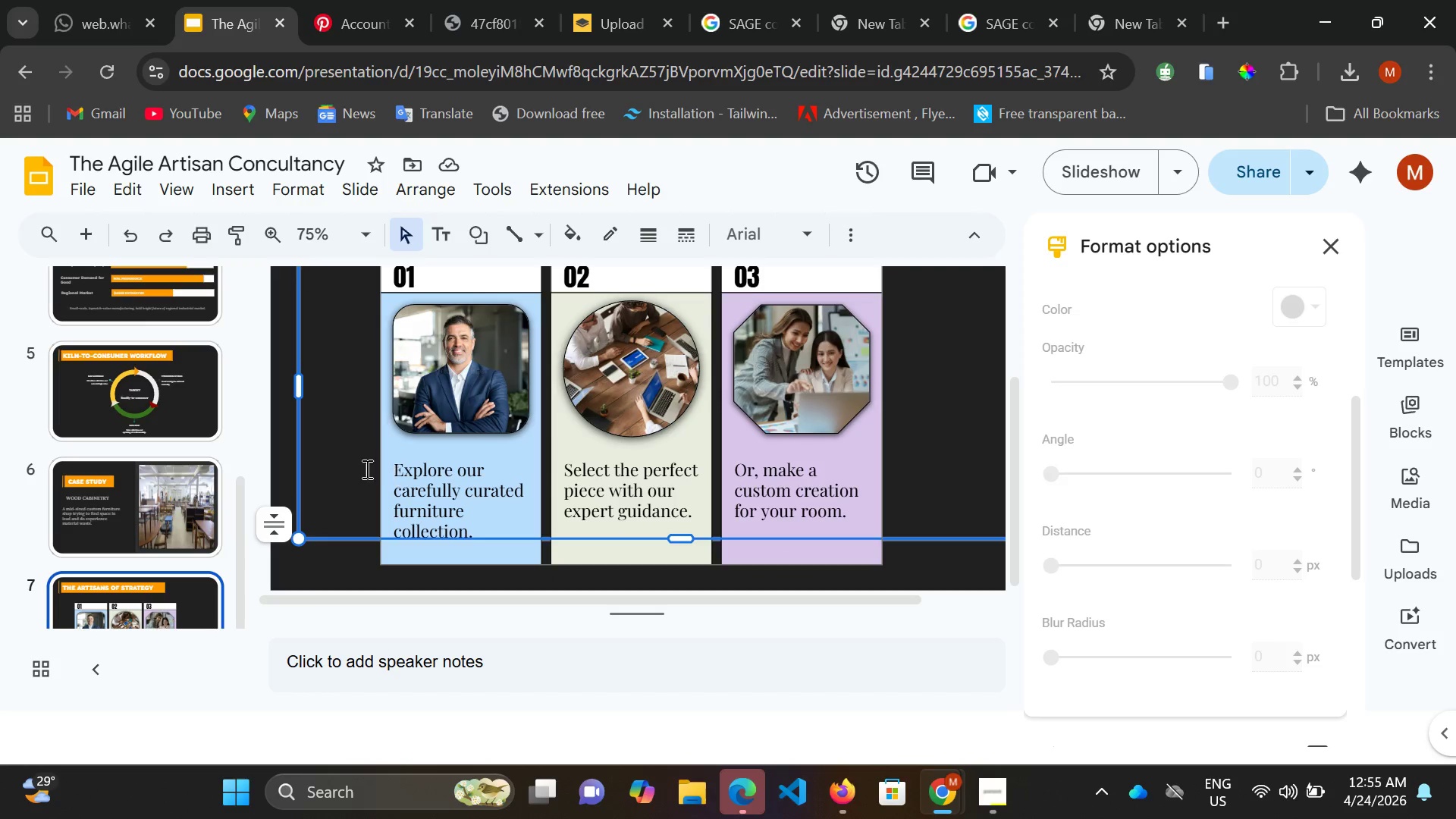 
scroll: coordinate [576, 445], scroll_direction: up, amount: 2.0
 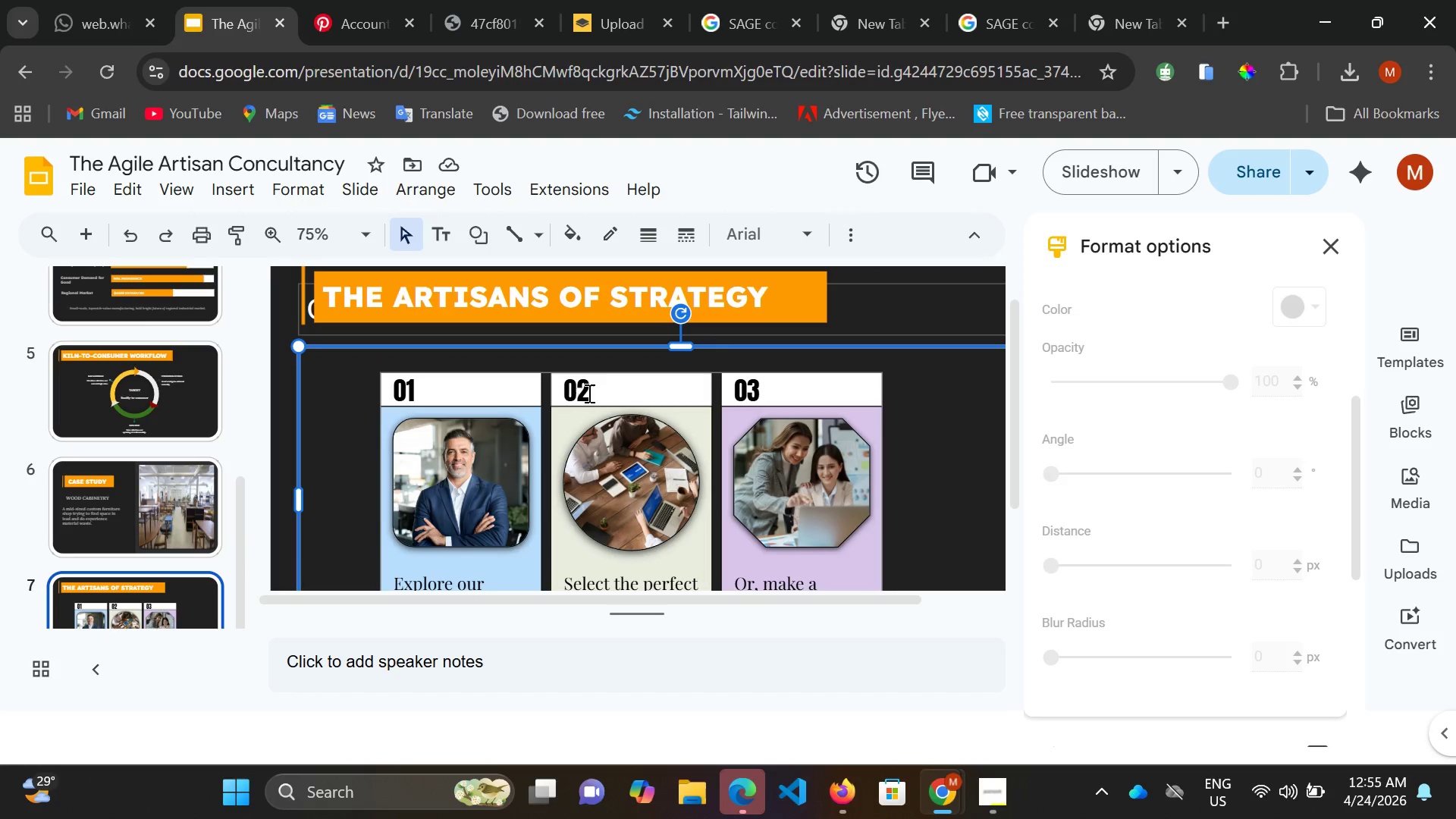 
left_click([586, 393])
 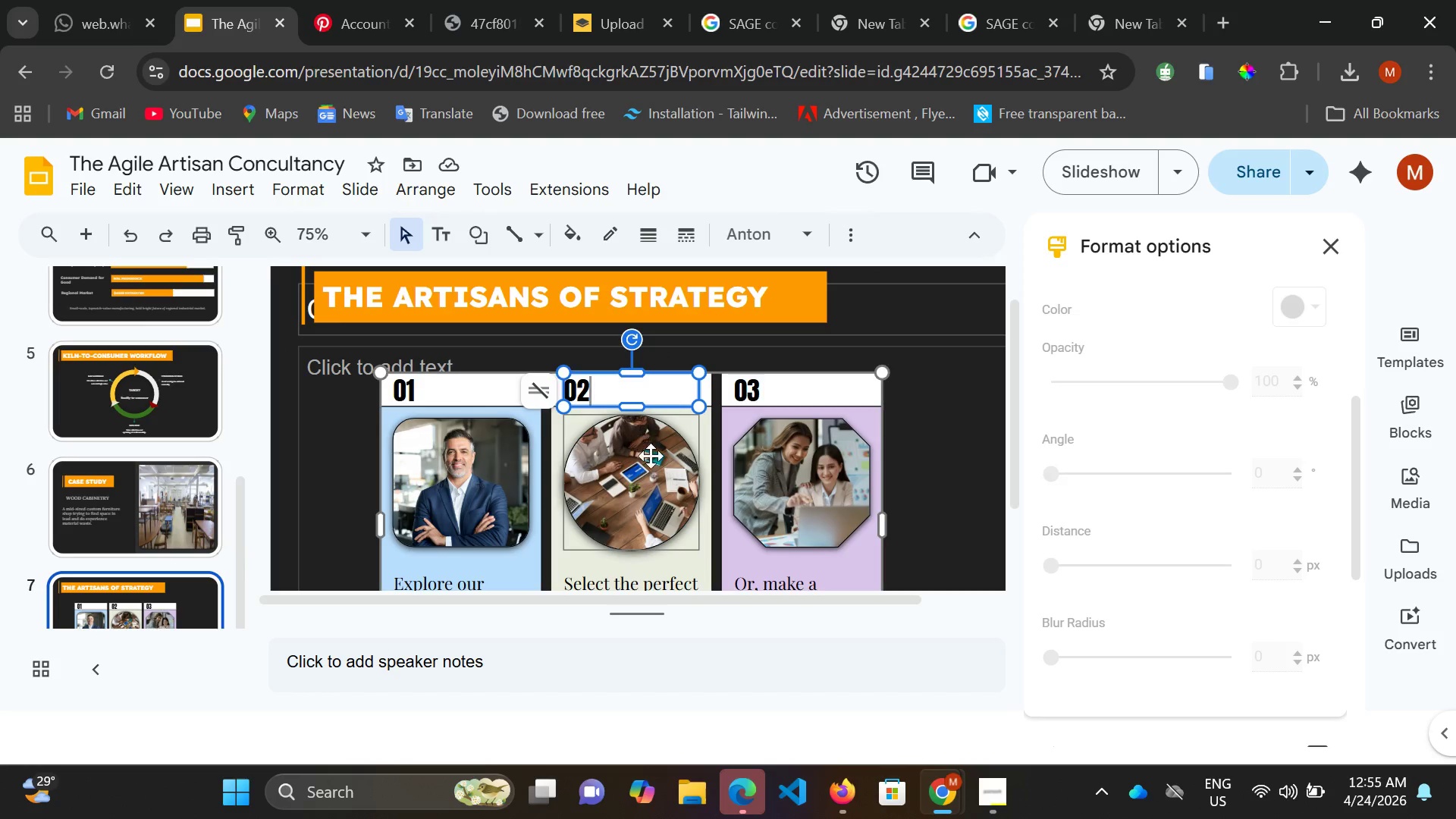 
scroll: coordinate [653, 460], scroll_direction: down, amount: 1.0
 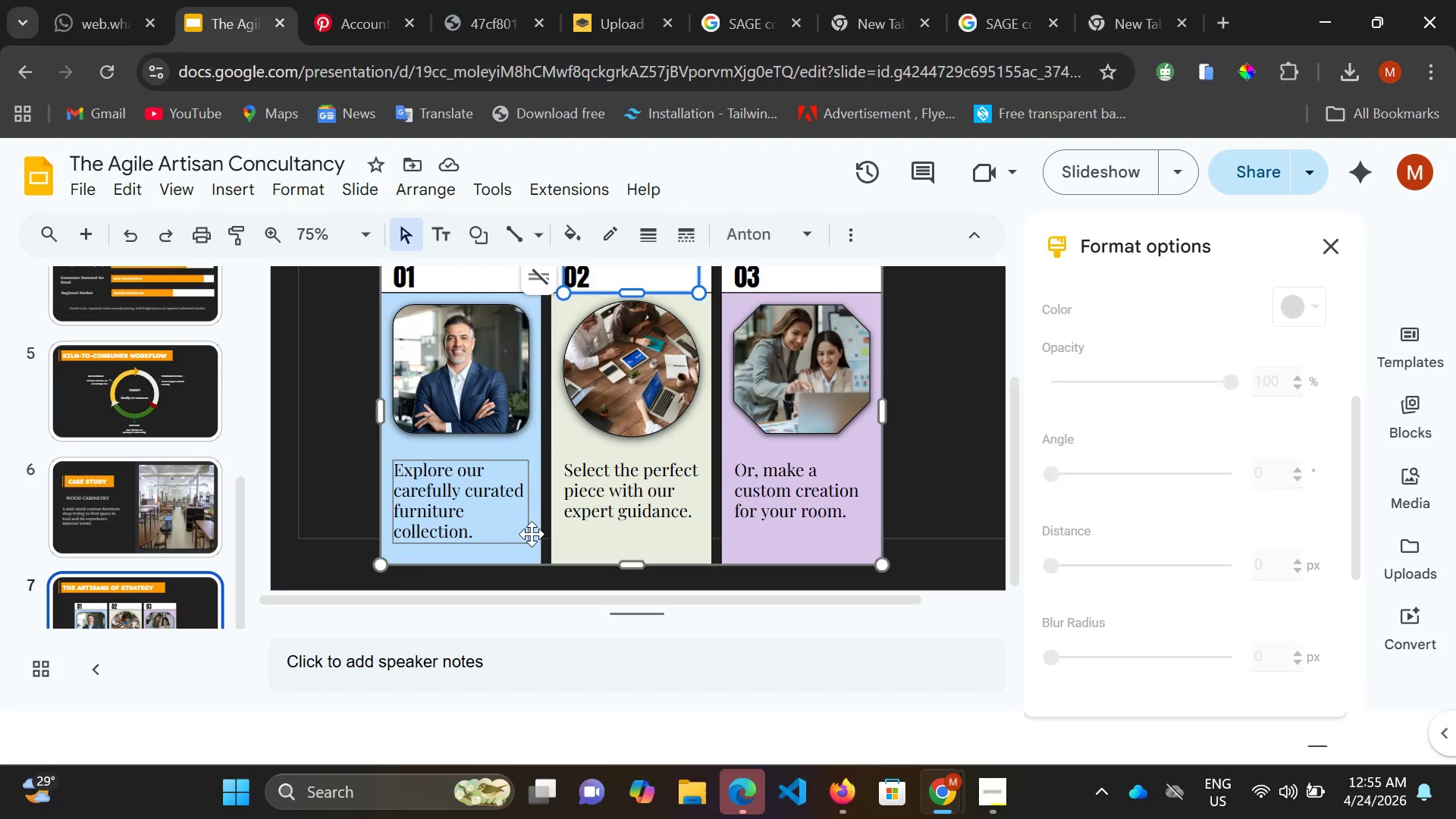 
scroll: coordinate [532, 534], scroll_direction: up, amount: 1.0
 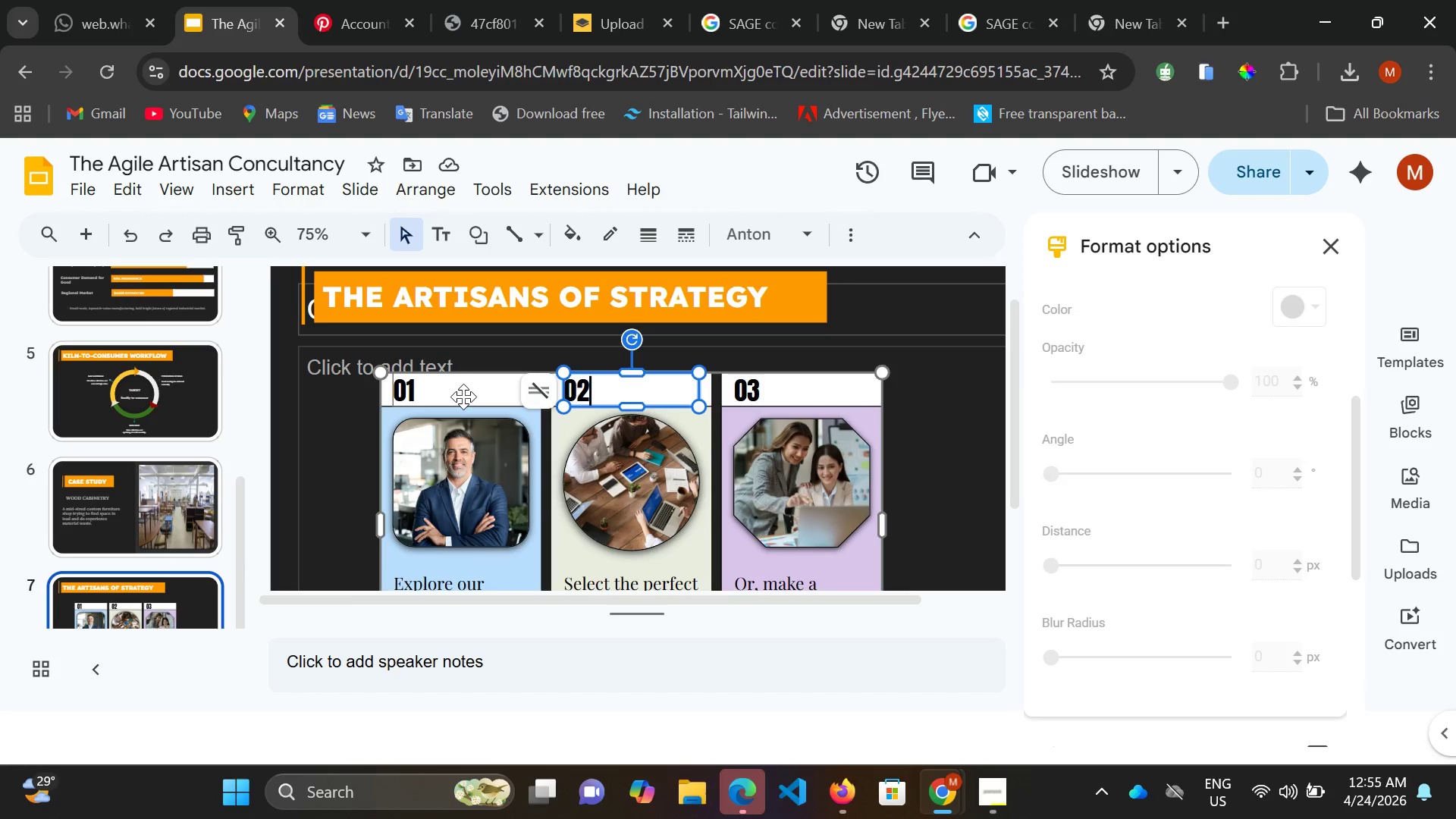 
left_click([463, 397])
 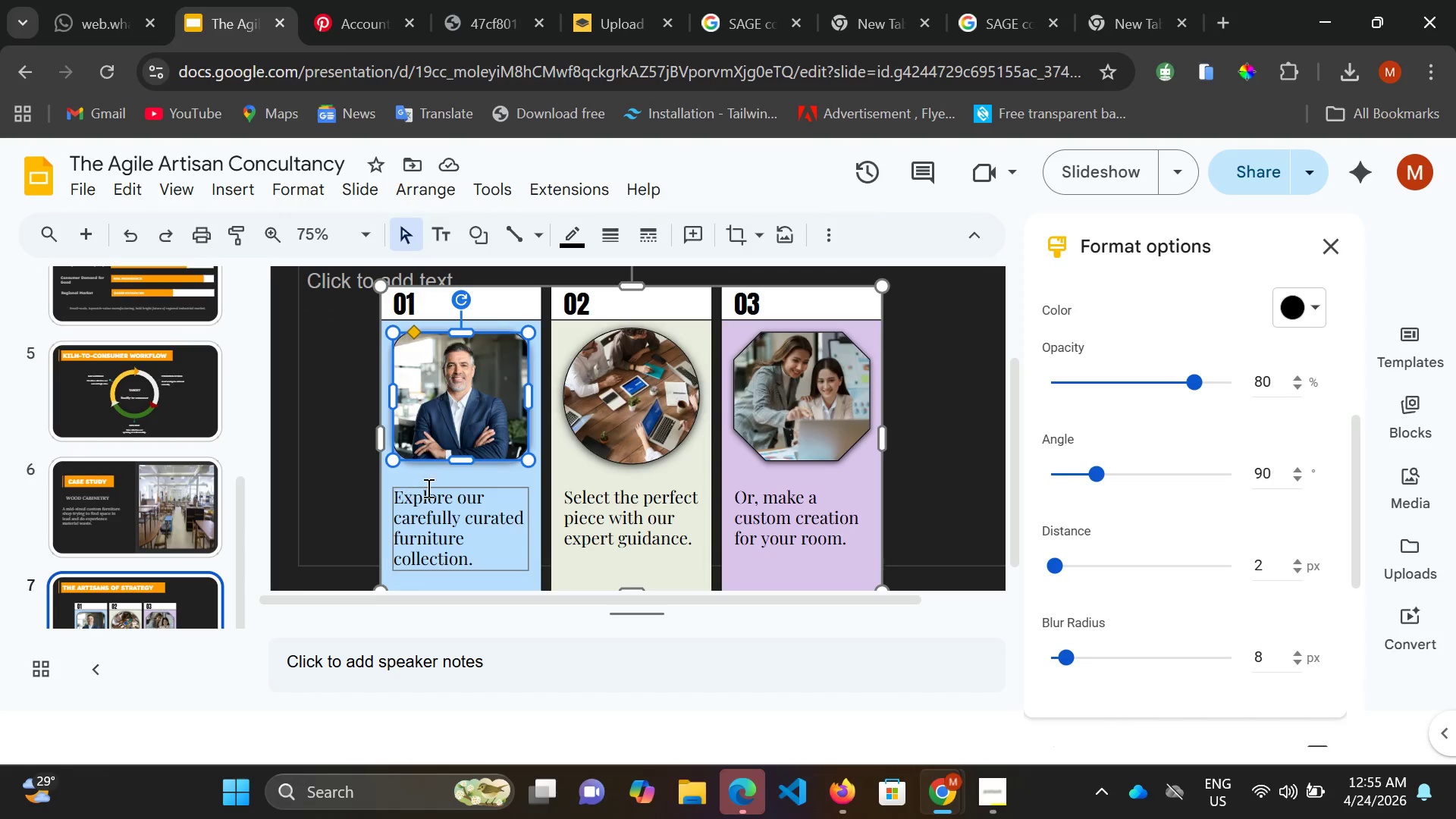 
wait(5.52)
 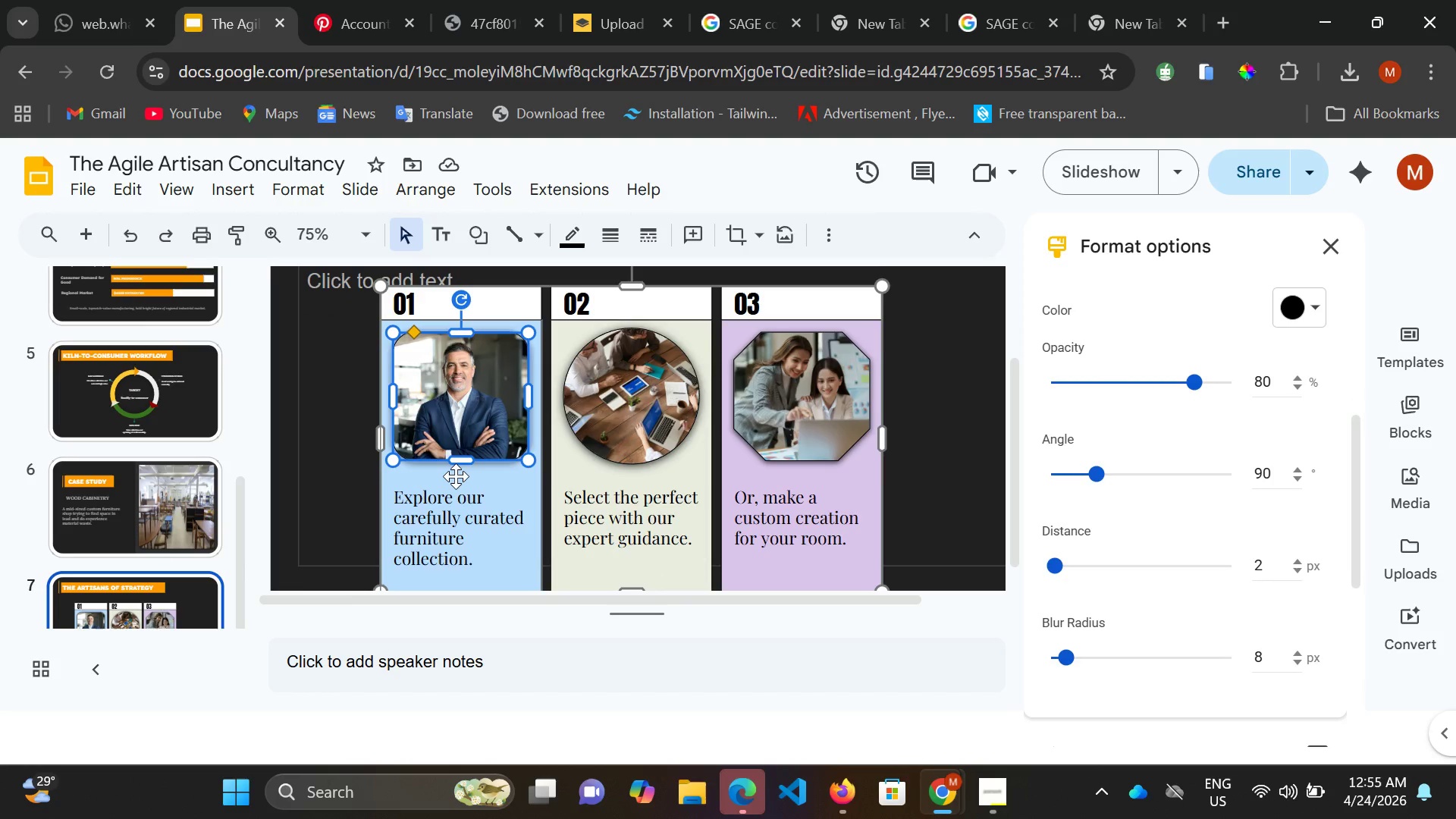 
left_click([460, 475])
 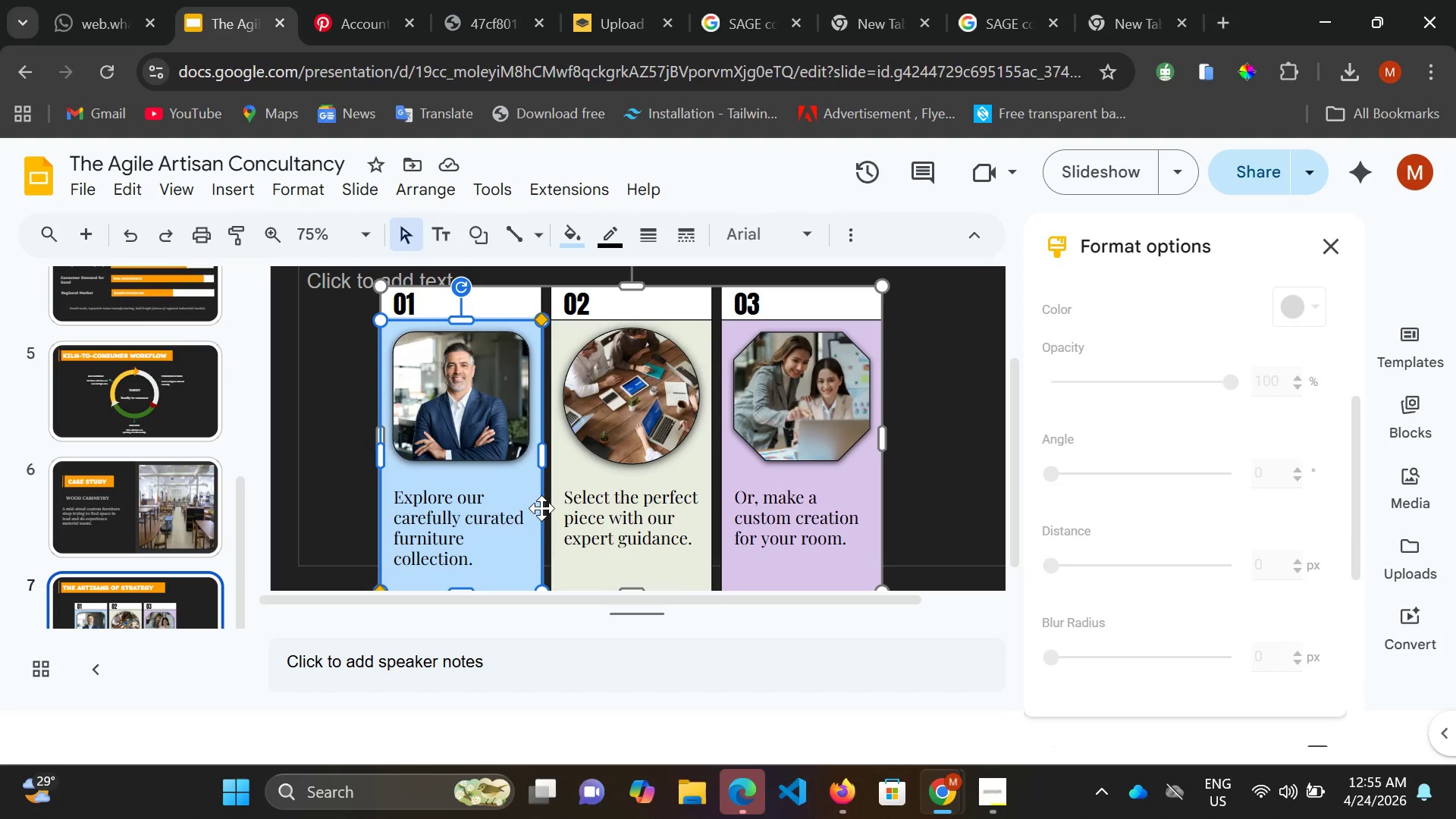 
left_click([541, 506])
 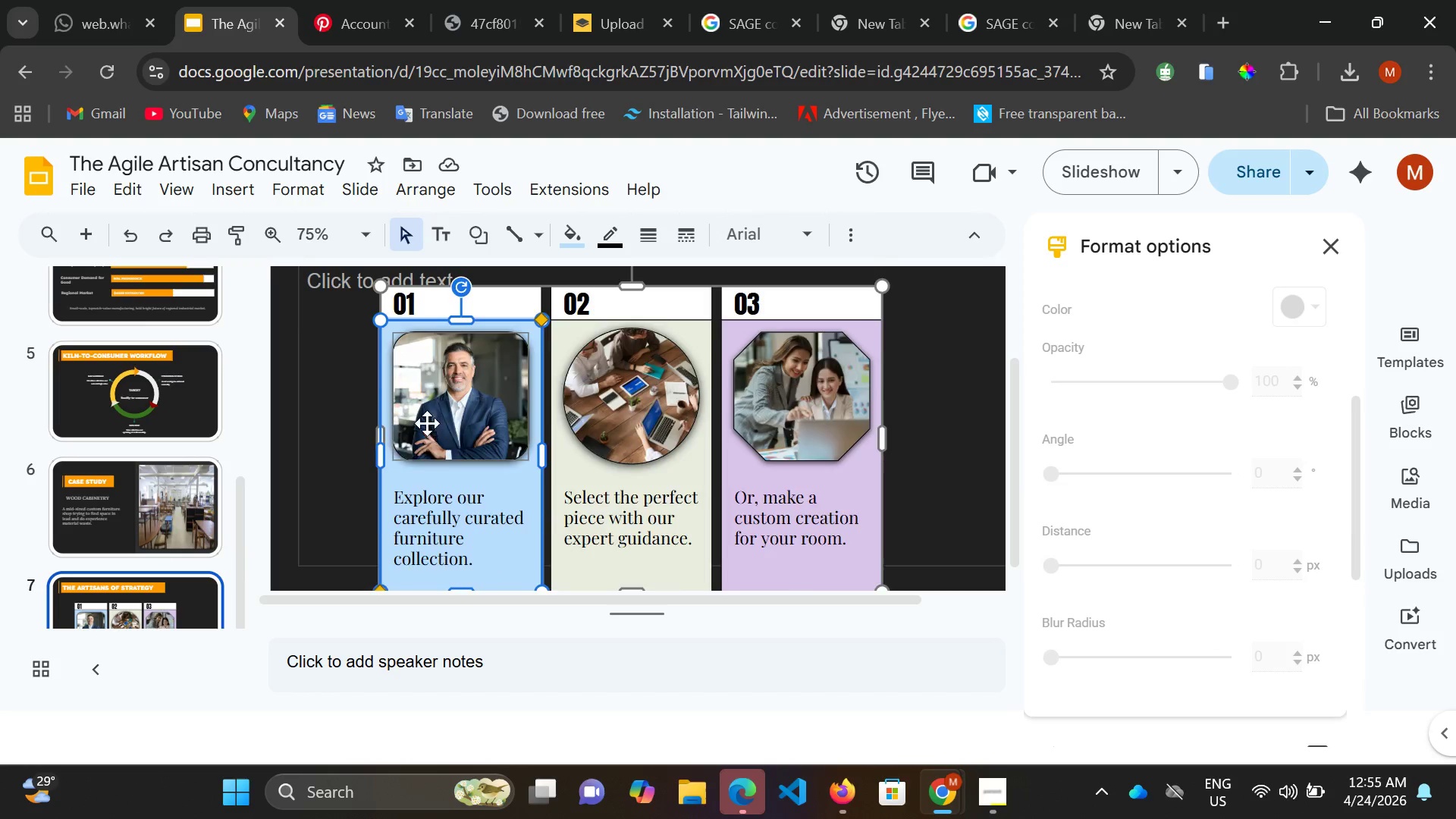 
scroll: coordinate [427, 423], scroll_direction: up, amount: 2.0
 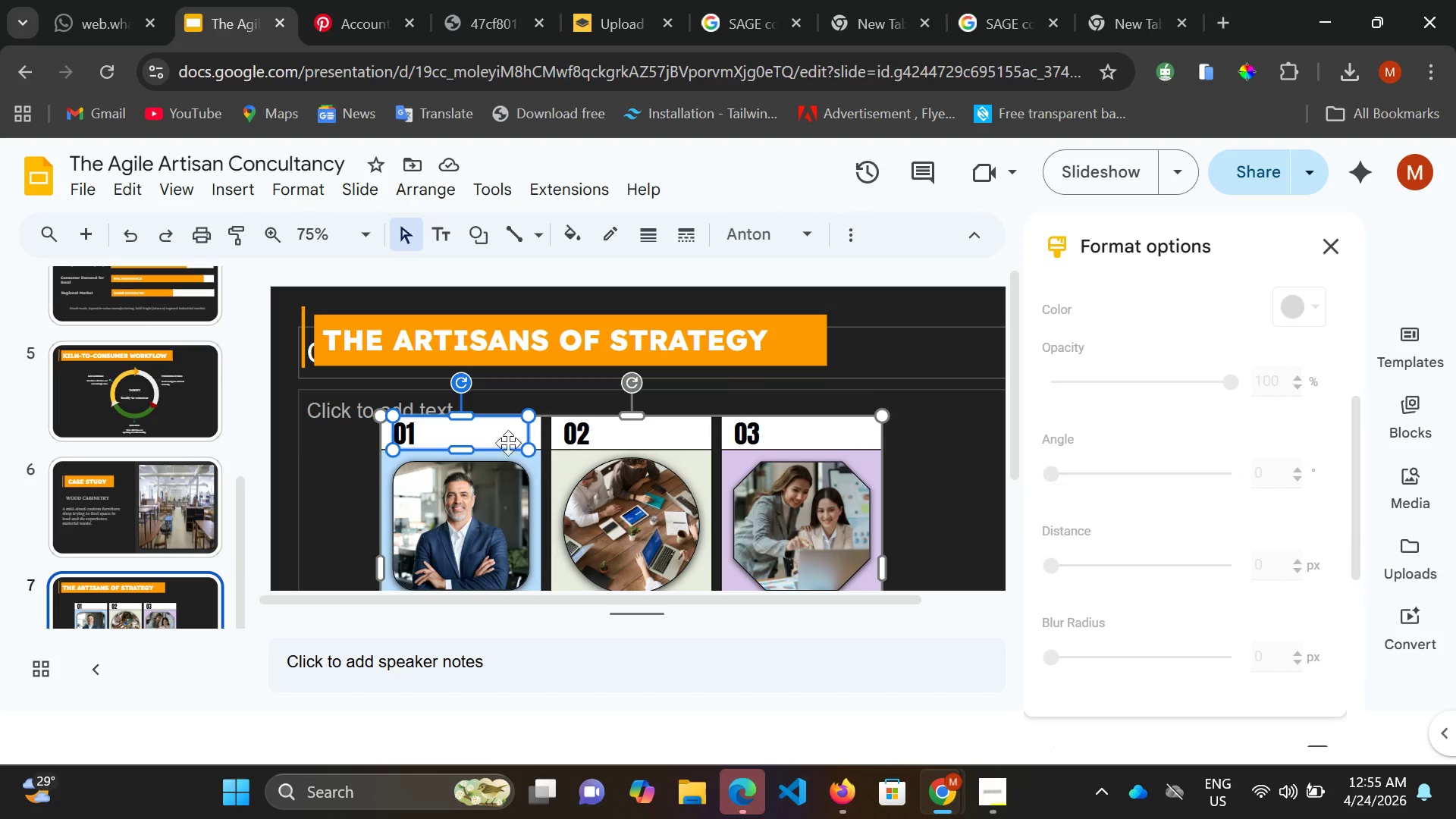 
scroll: coordinate [490, 469], scroll_direction: down, amount: 2.0
 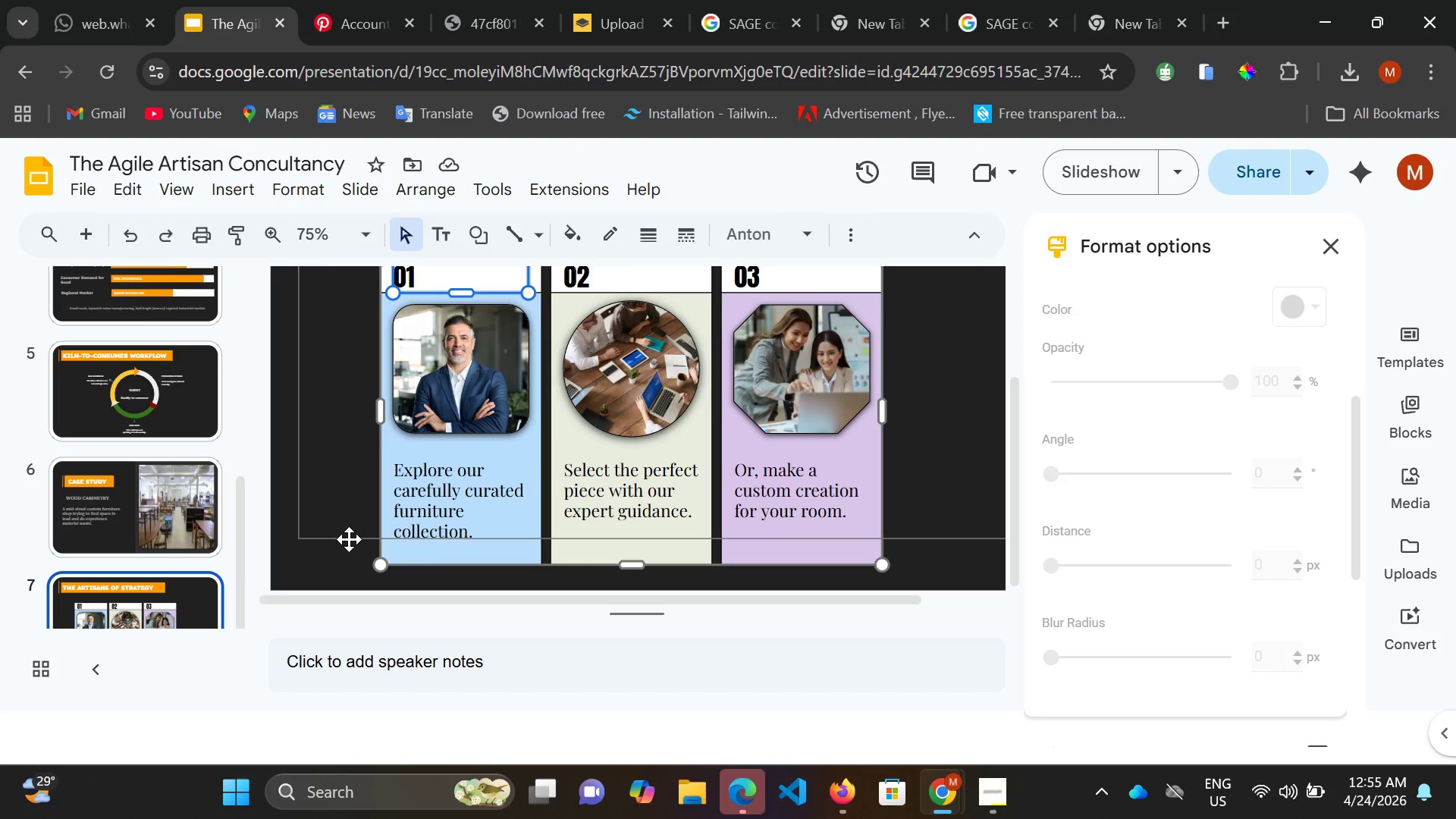 
left_click([345, 536])
 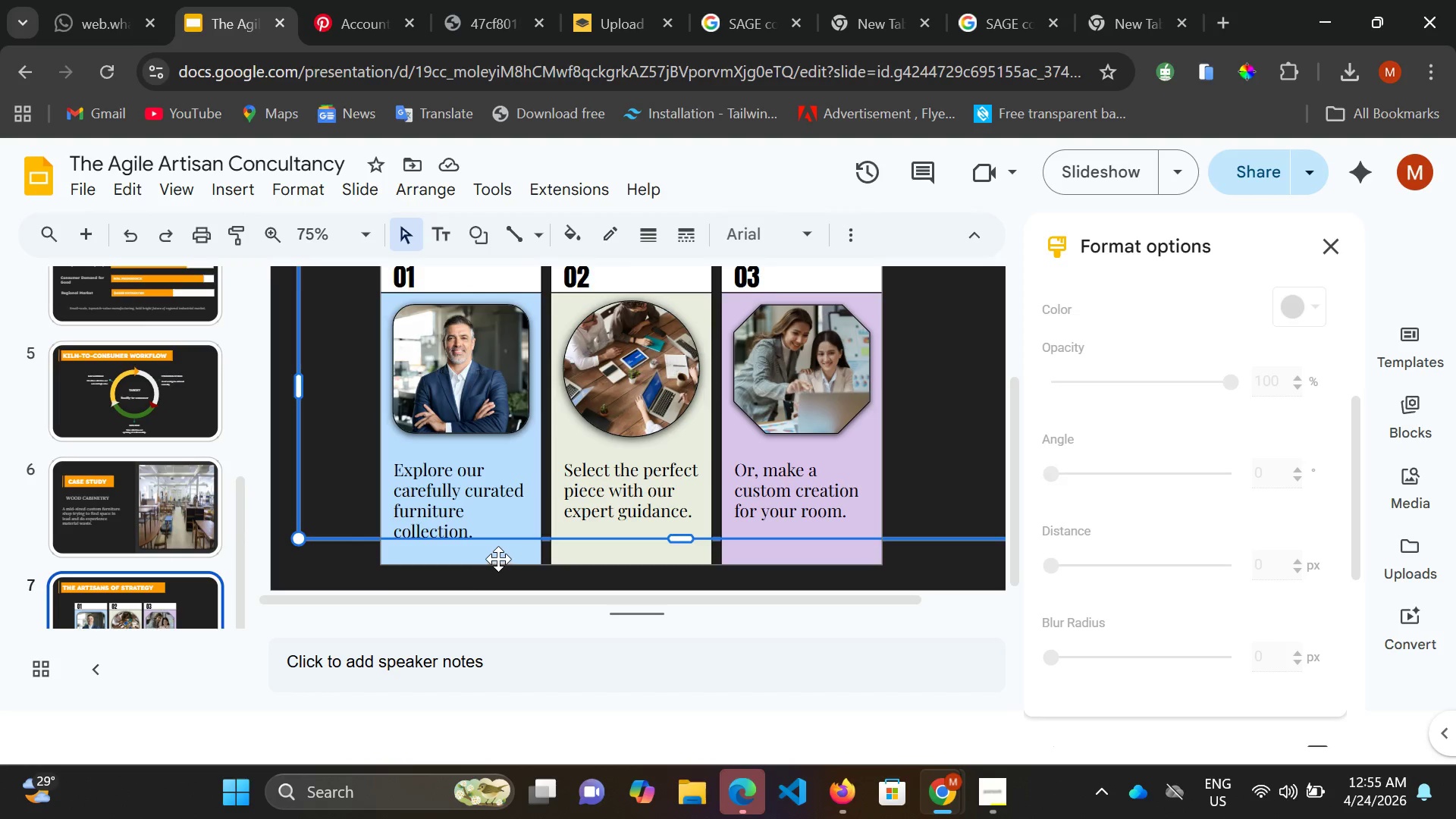 
left_click([498, 559])
 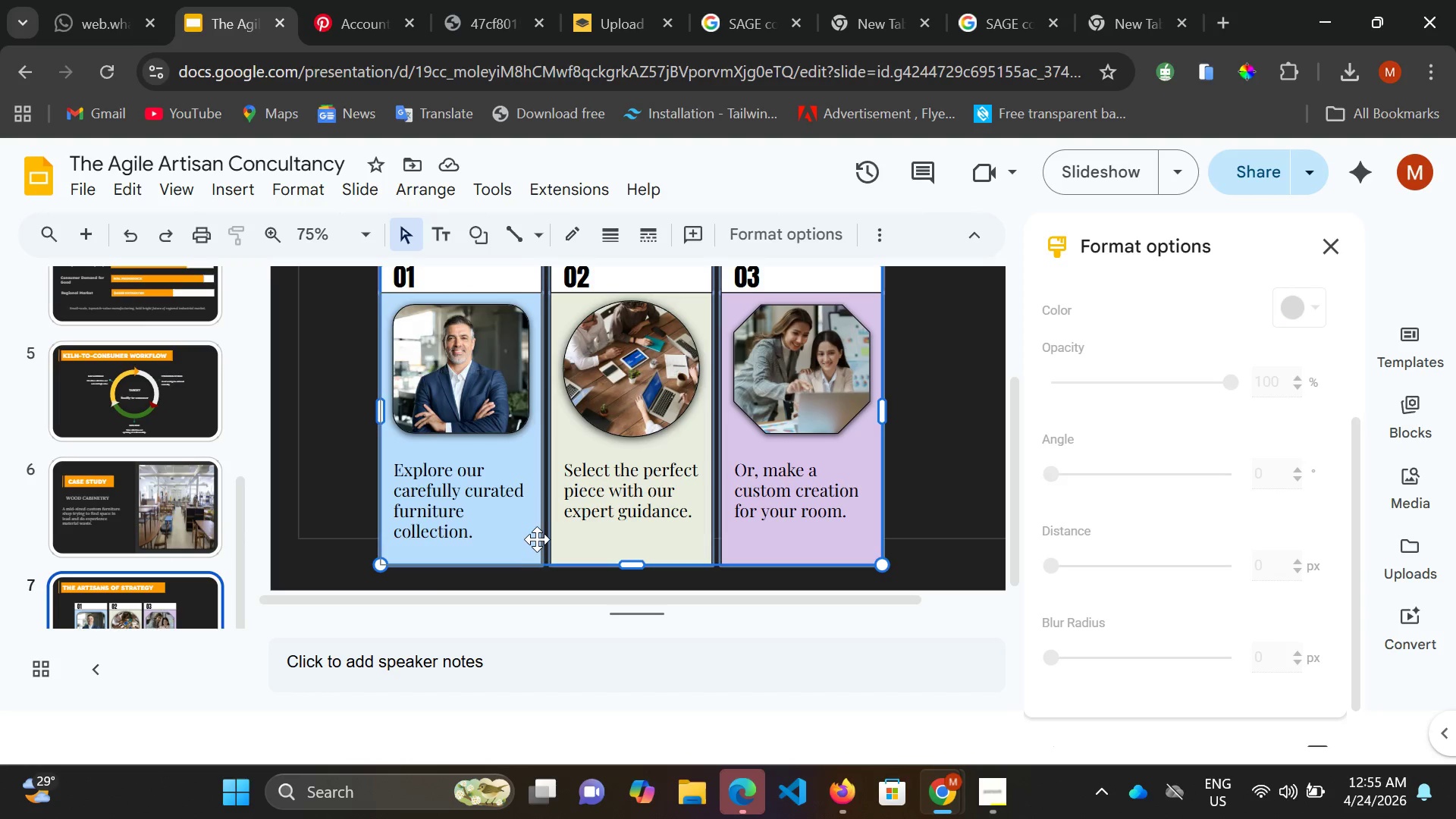 
left_click([537, 535])
 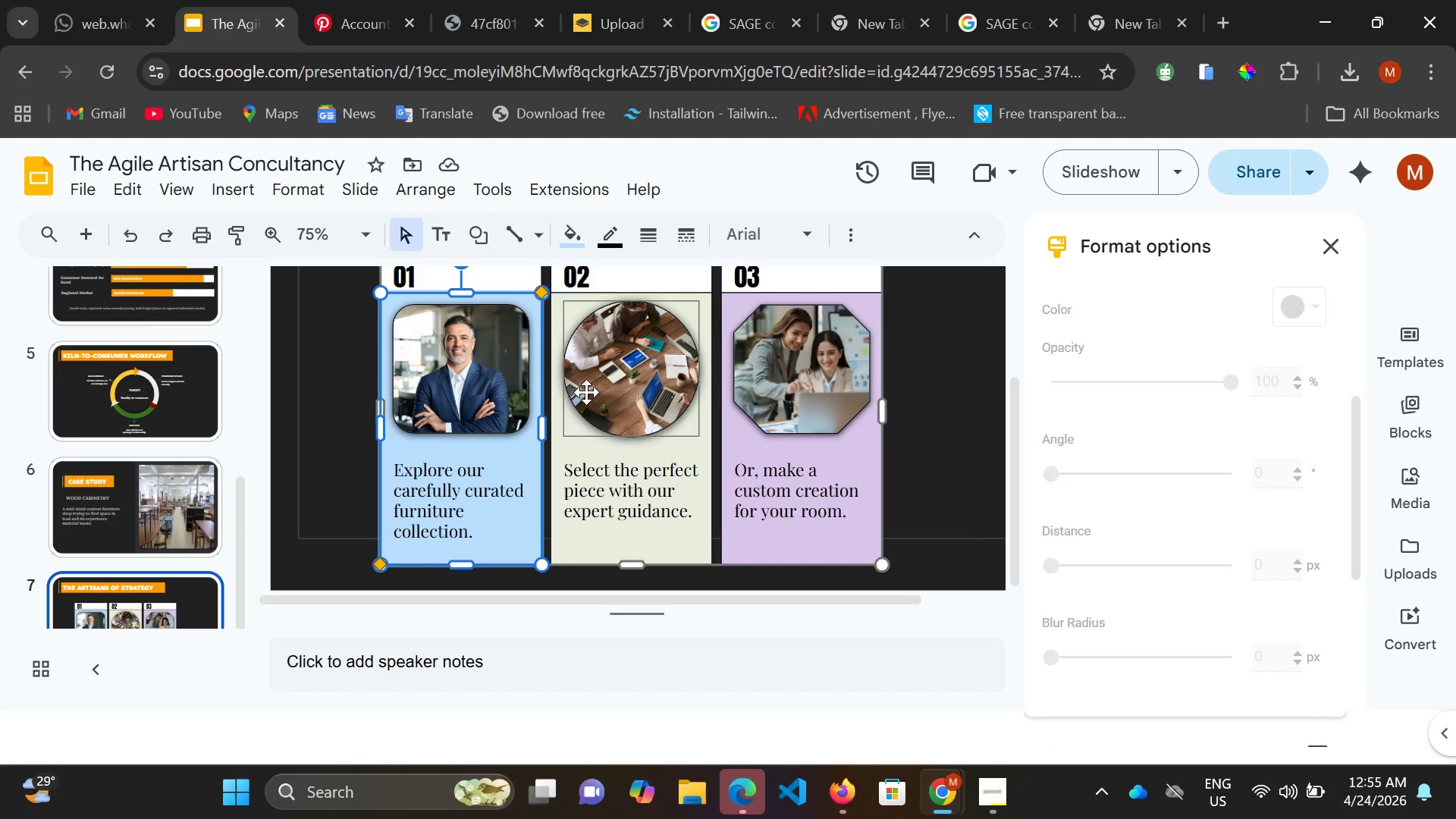 
scroll: coordinate [575, 391], scroll_direction: up, amount: 1.0
 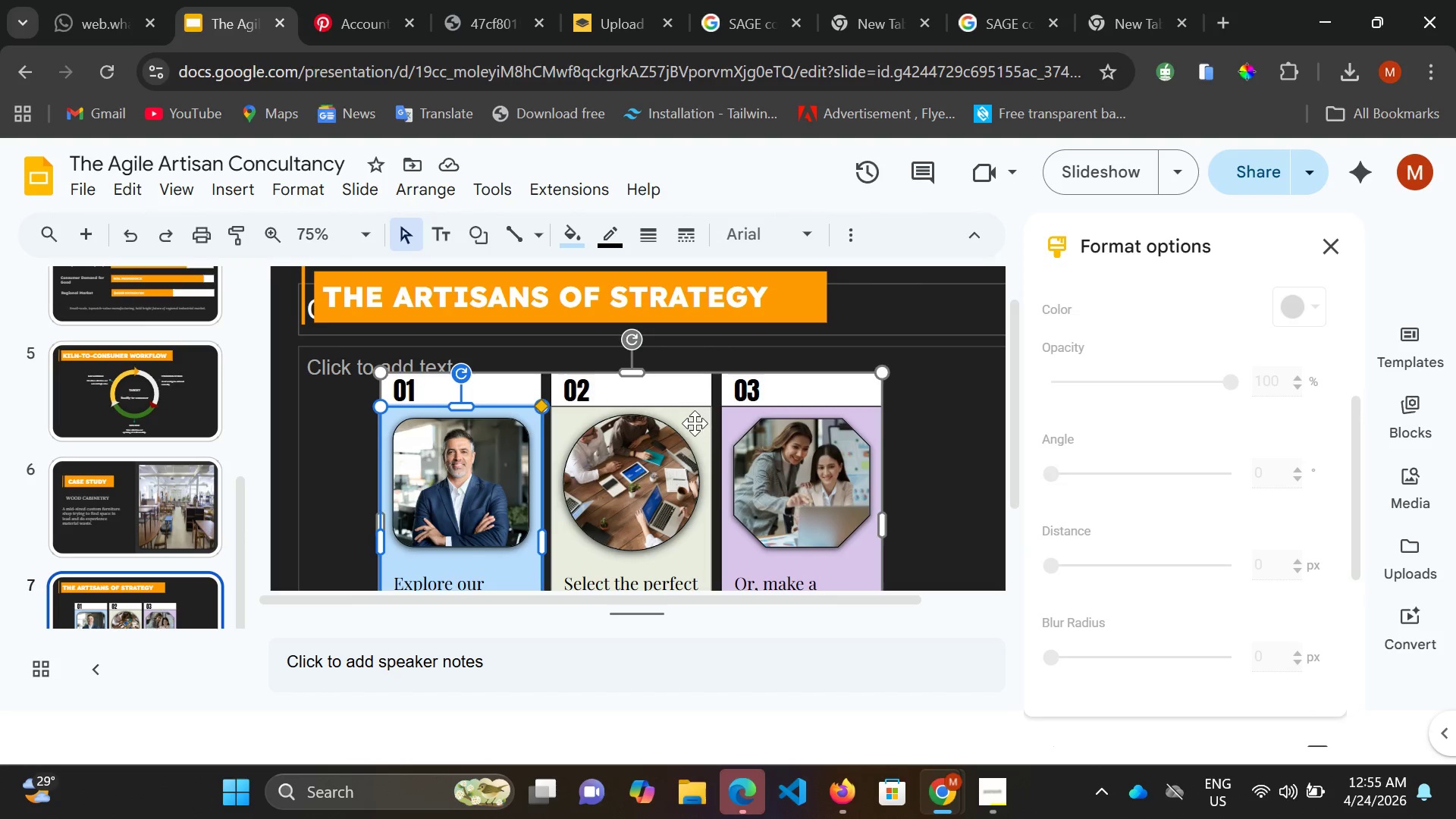 
scroll: coordinate [695, 423], scroll_direction: down, amount: 1.0
 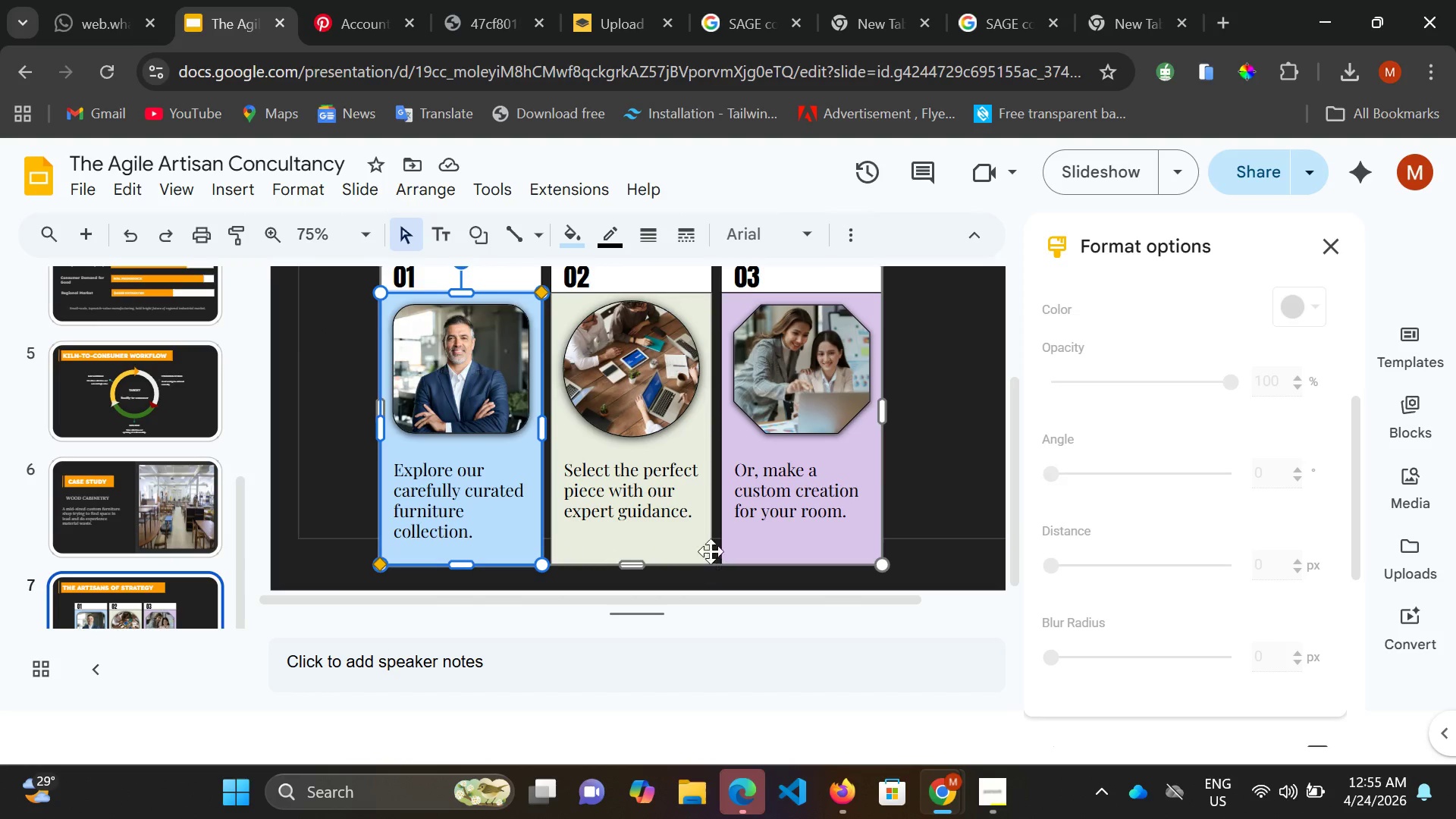 
scroll: coordinate [704, 504], scroll_direction: up, amount: 2.0
 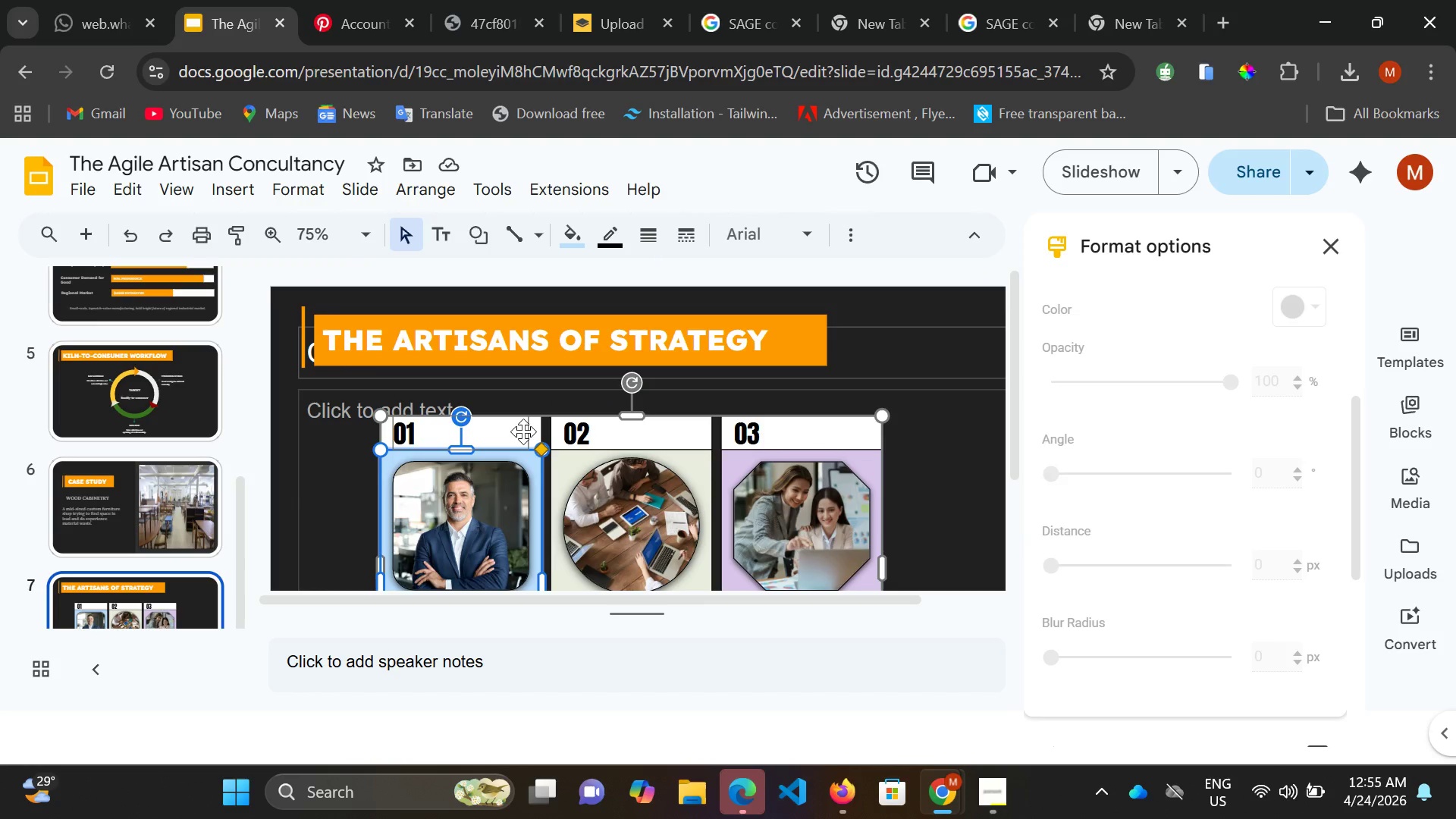 
left_click([523, 431])
 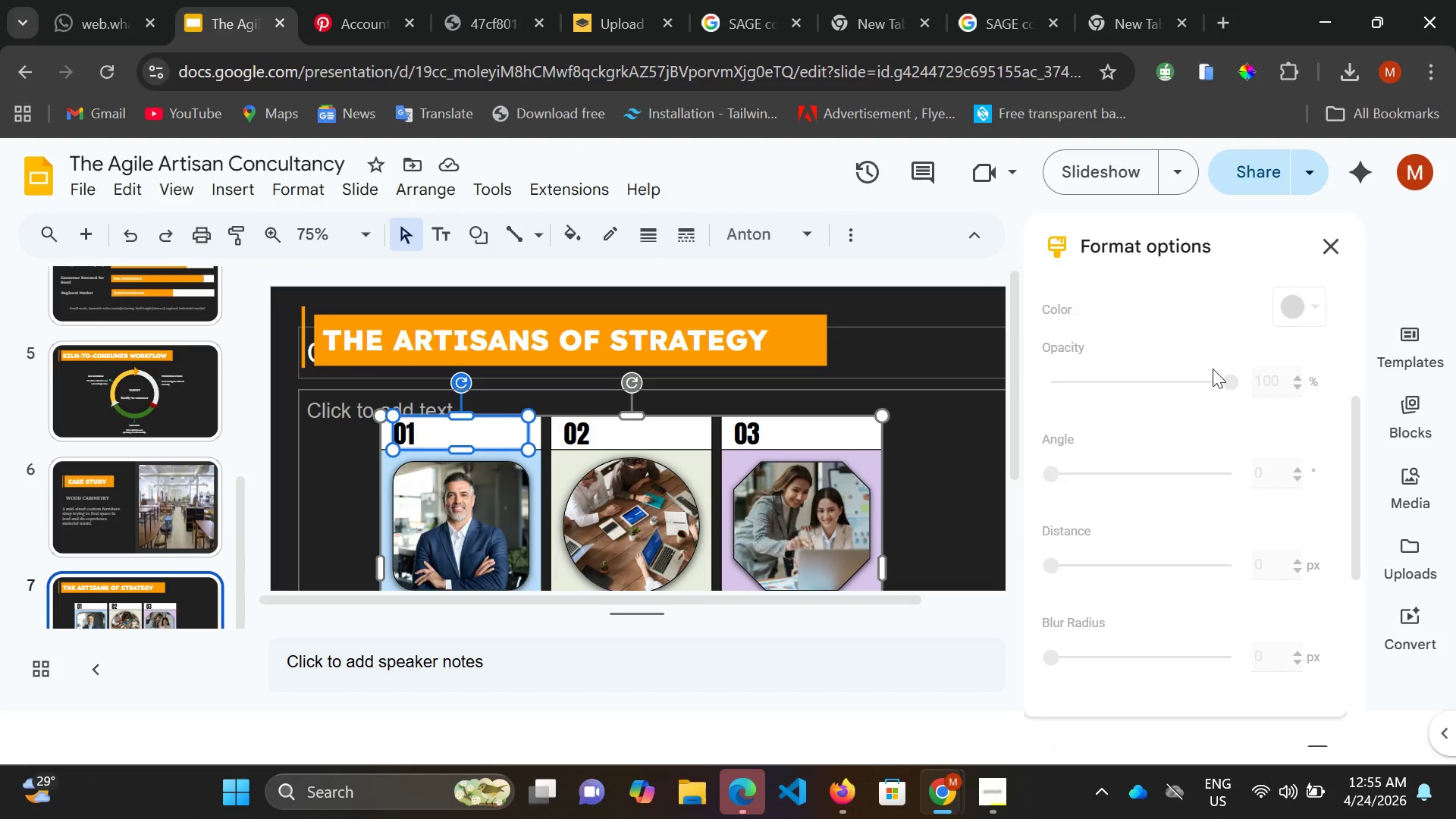 
scroll: coordinate [899, 487], scroll_direction: down, amount: 8.0
 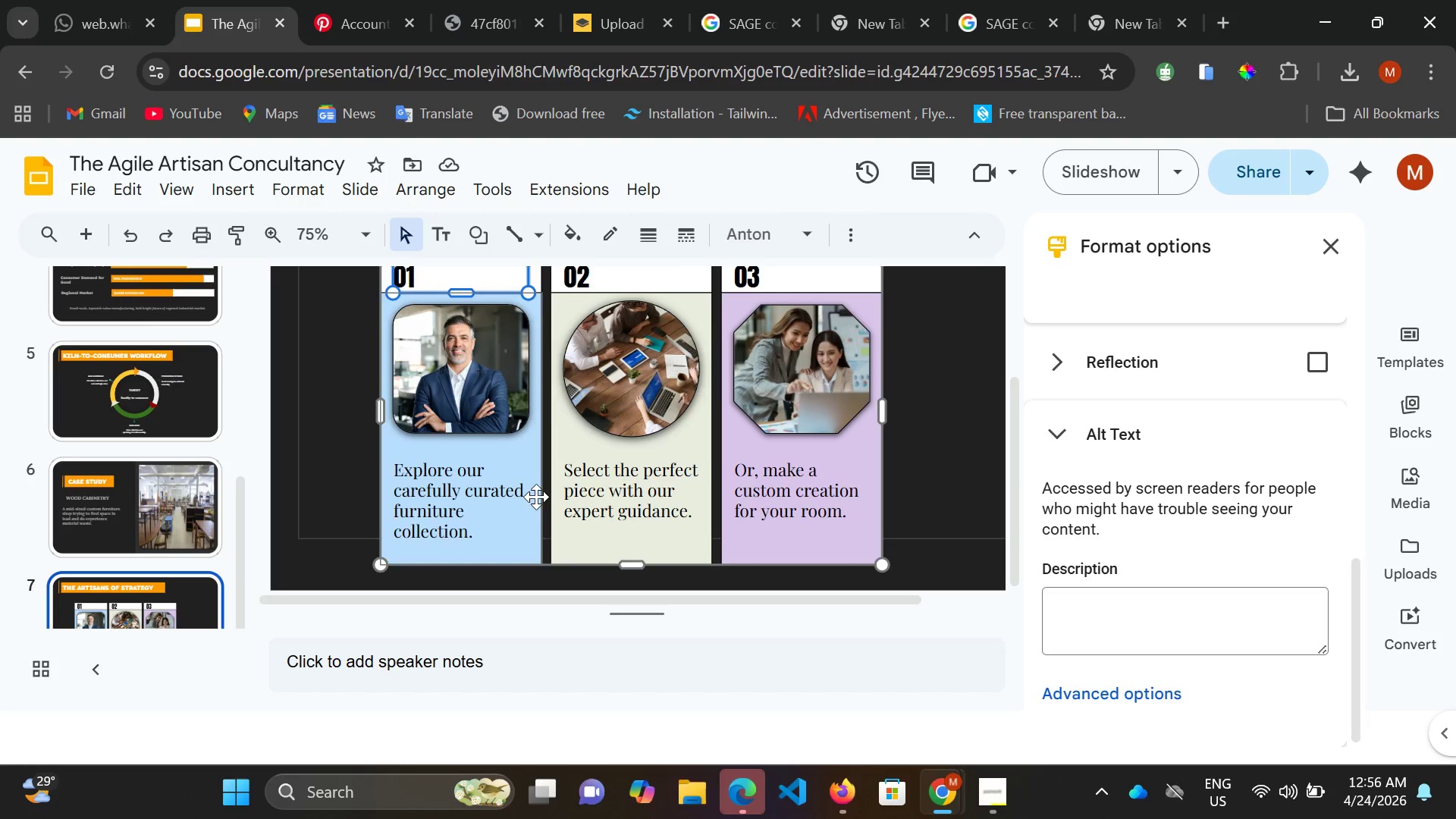 
scroll: coordinate [535, 496], scroll_direction: up, amount: 1.0
 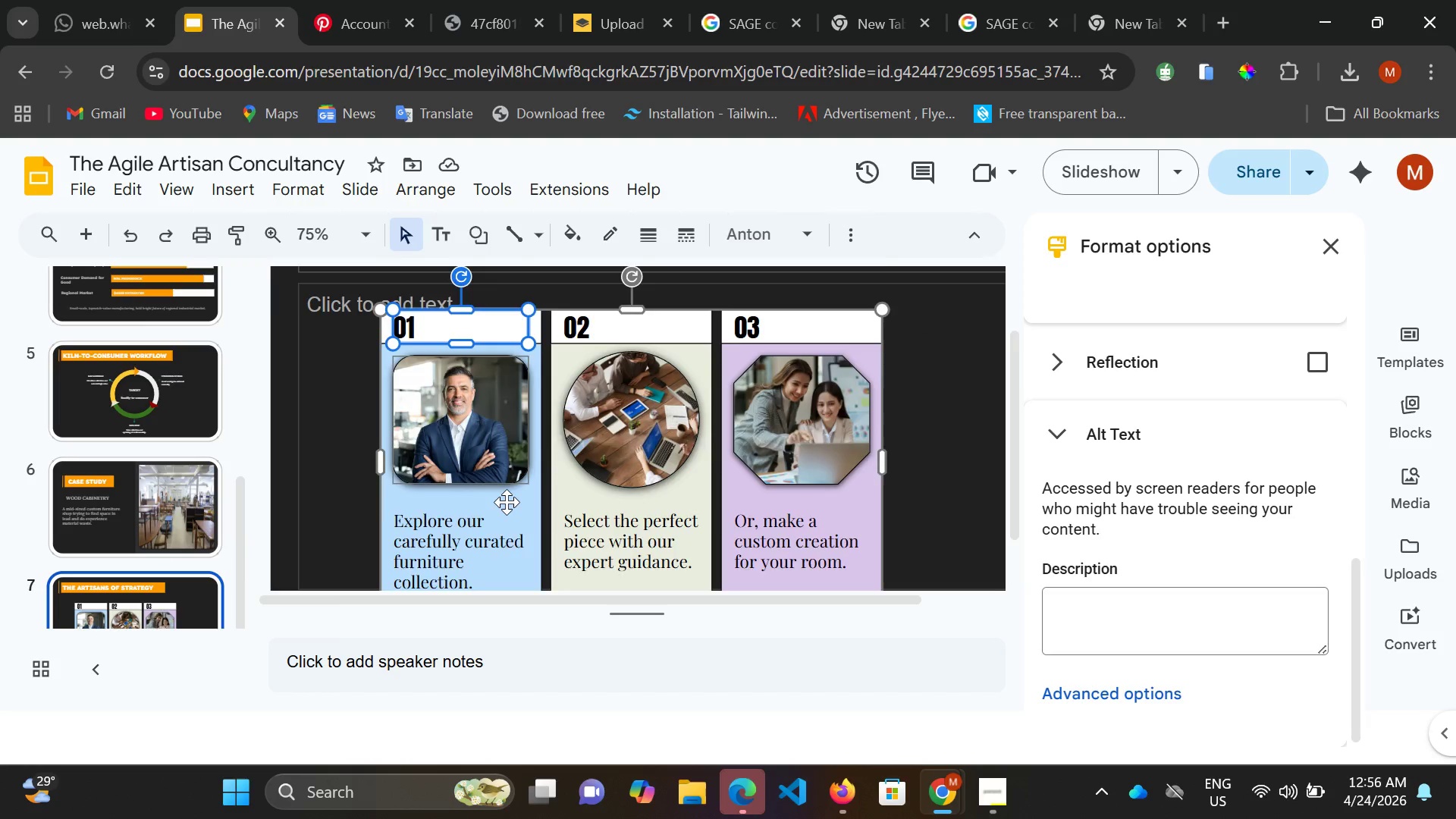 
scroll: coordinate [507, 502], scroll_direction: down, amount: 1.0
 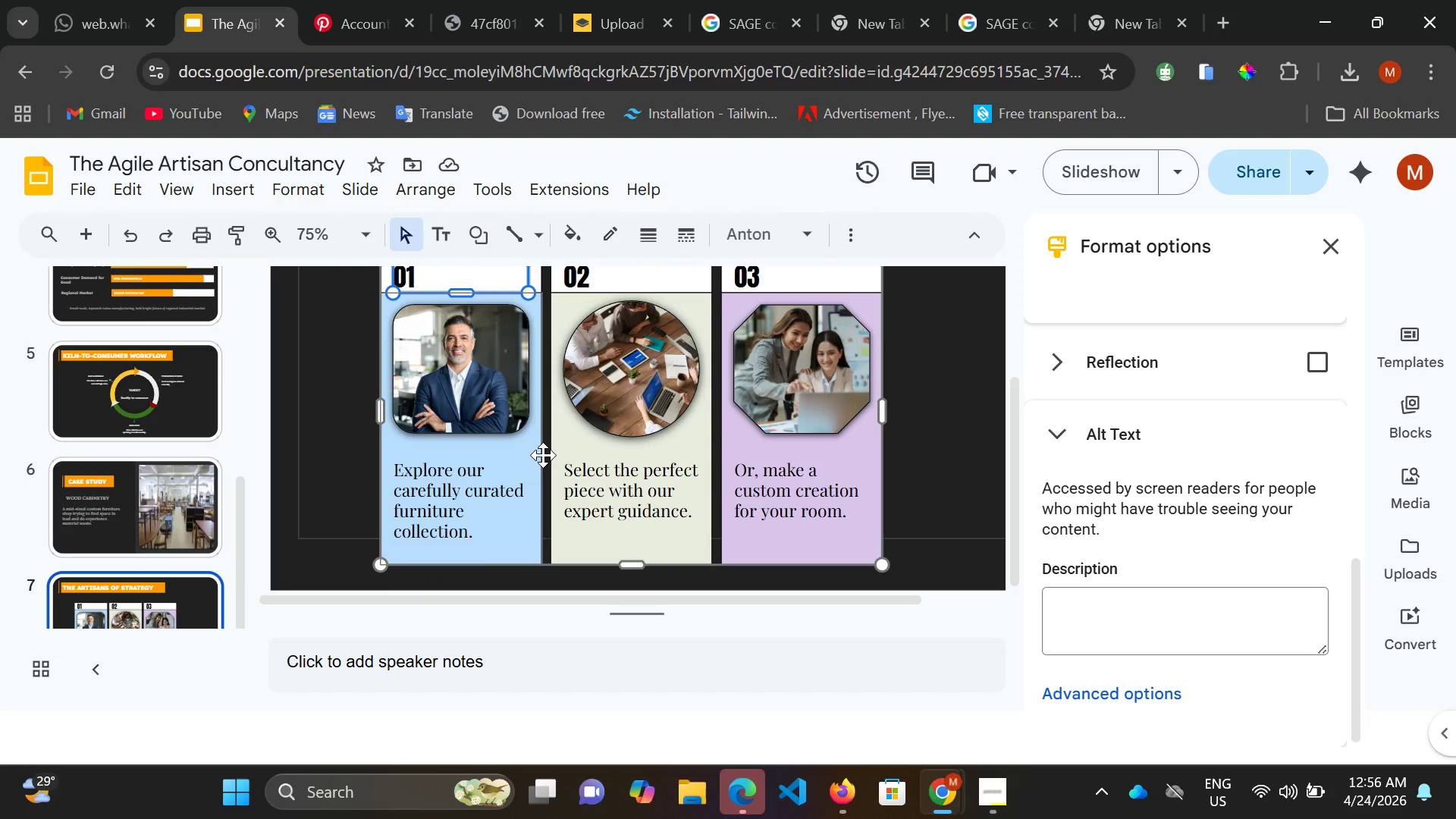 
left_click([544, 455])
 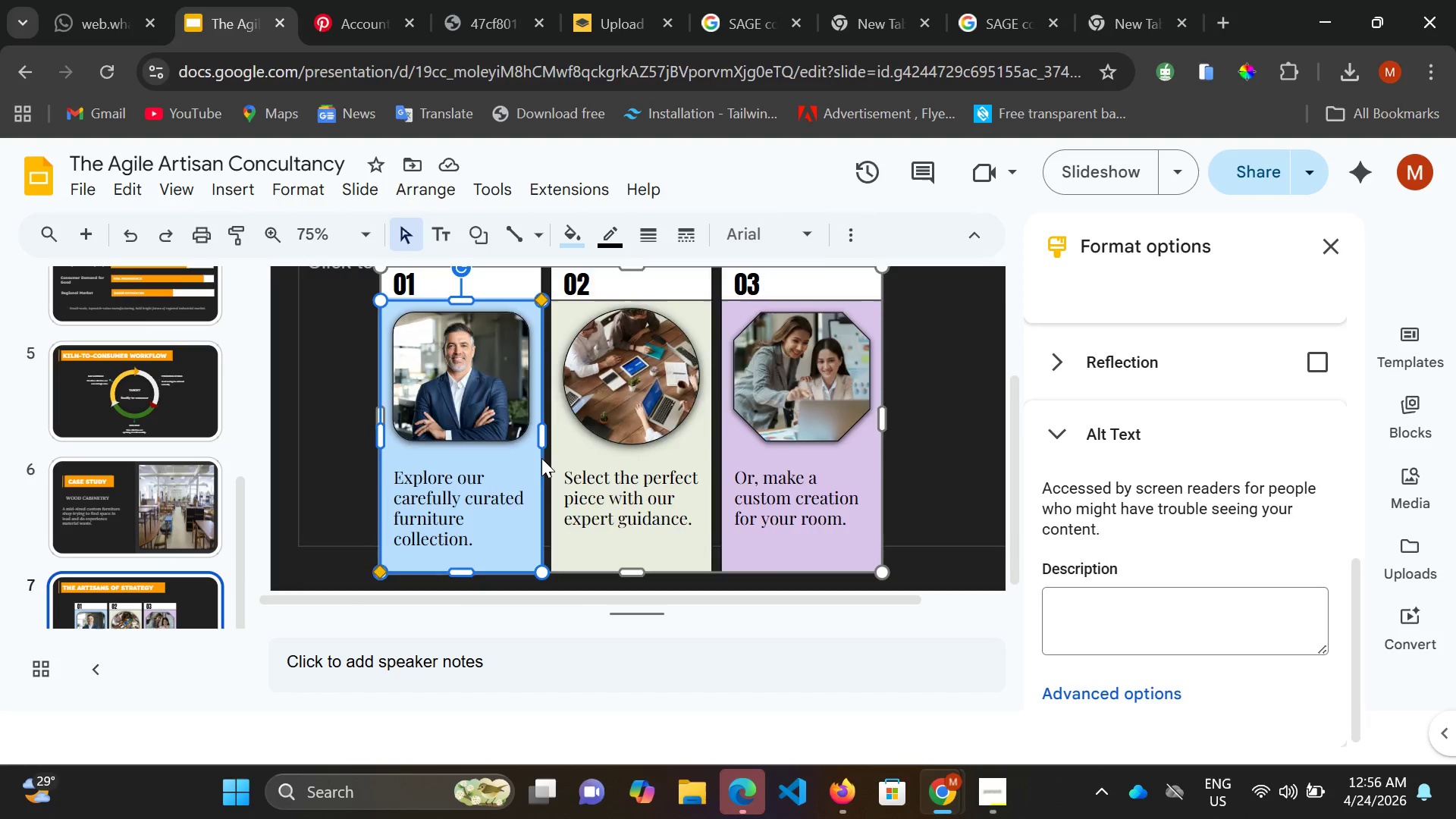 
scroll: coordinate [541, 458], scroll_direction: up, amount: 1.0
 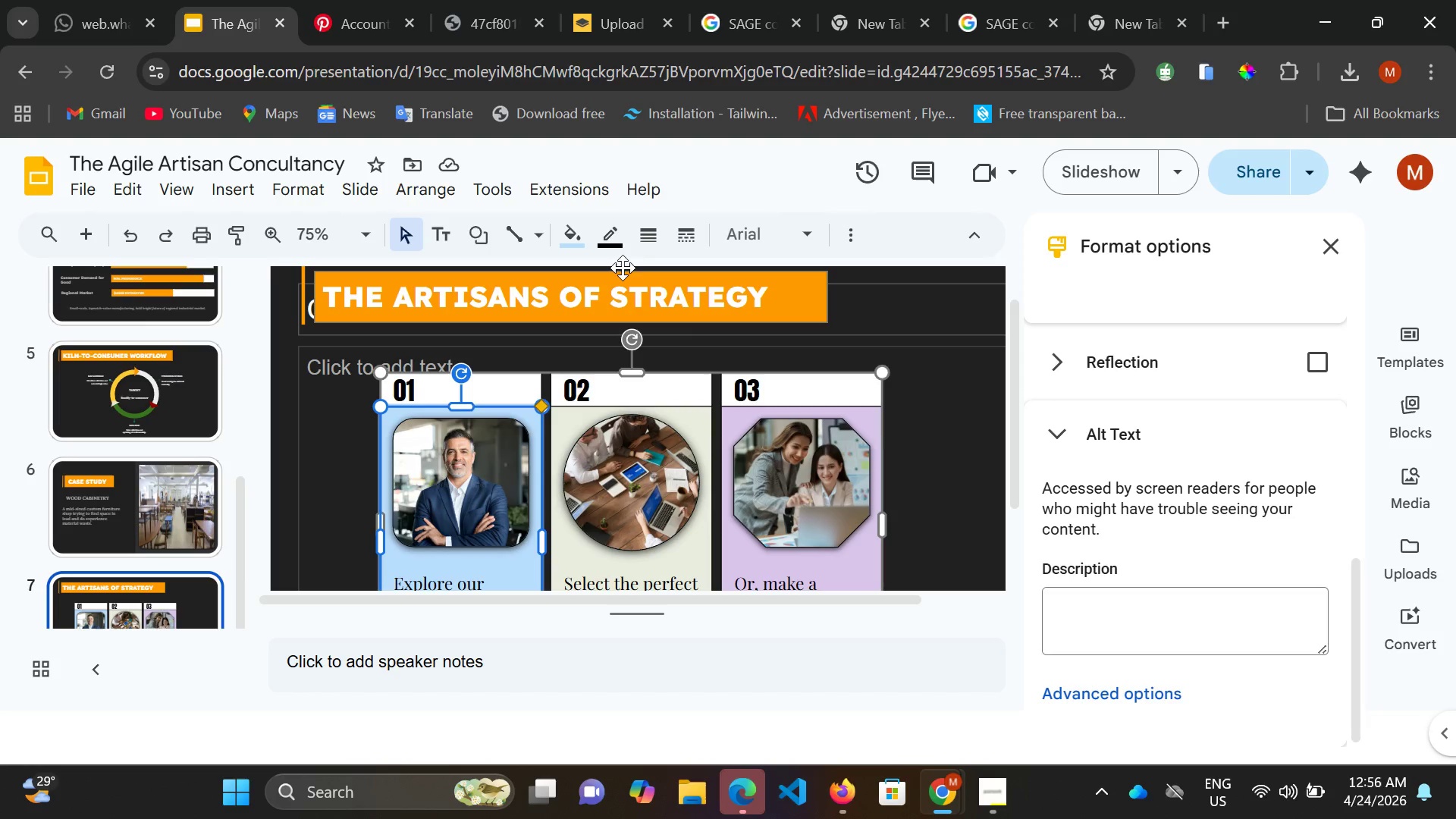 
wait(7.45)
 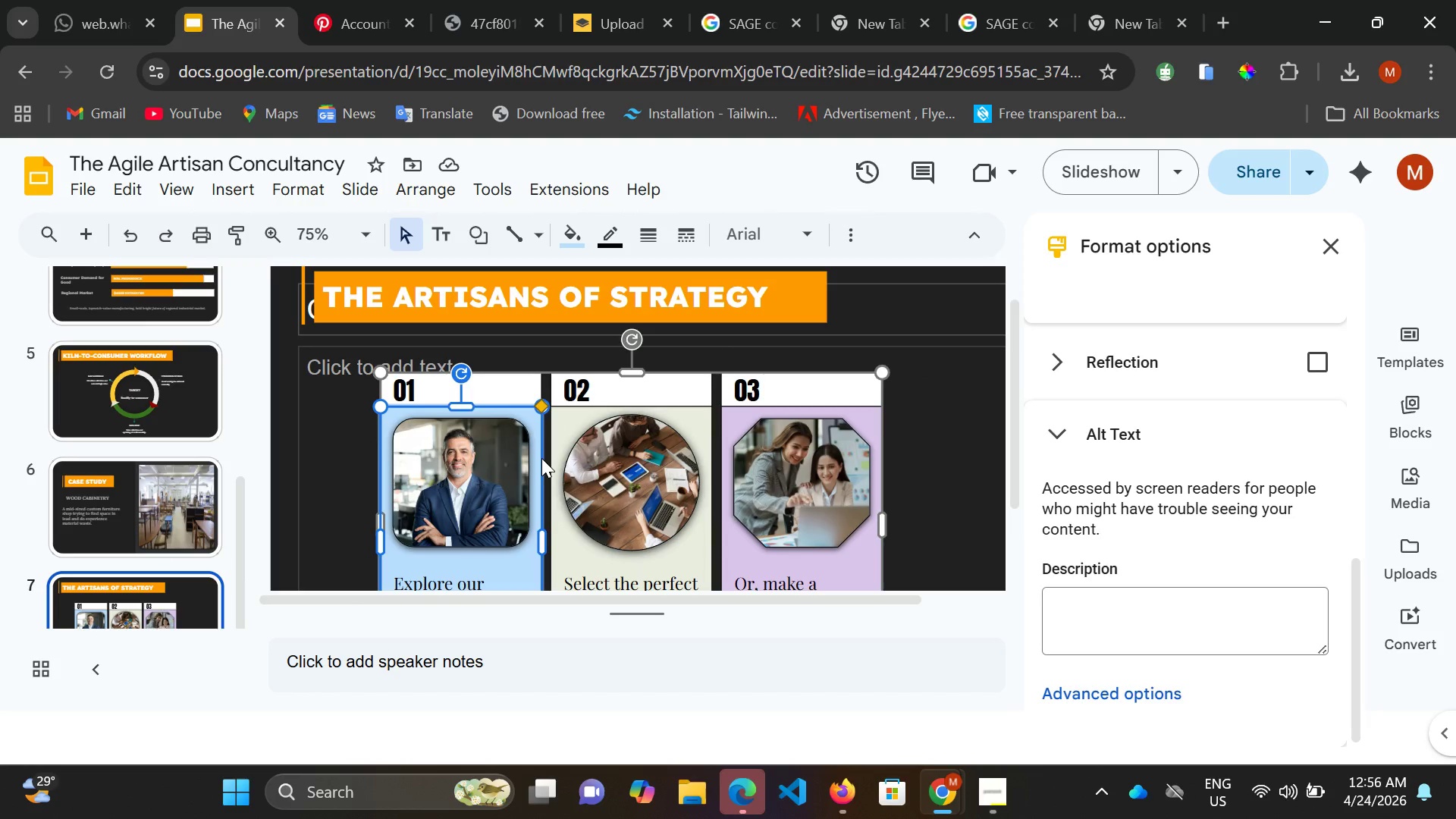 
left_click([573, 244])
 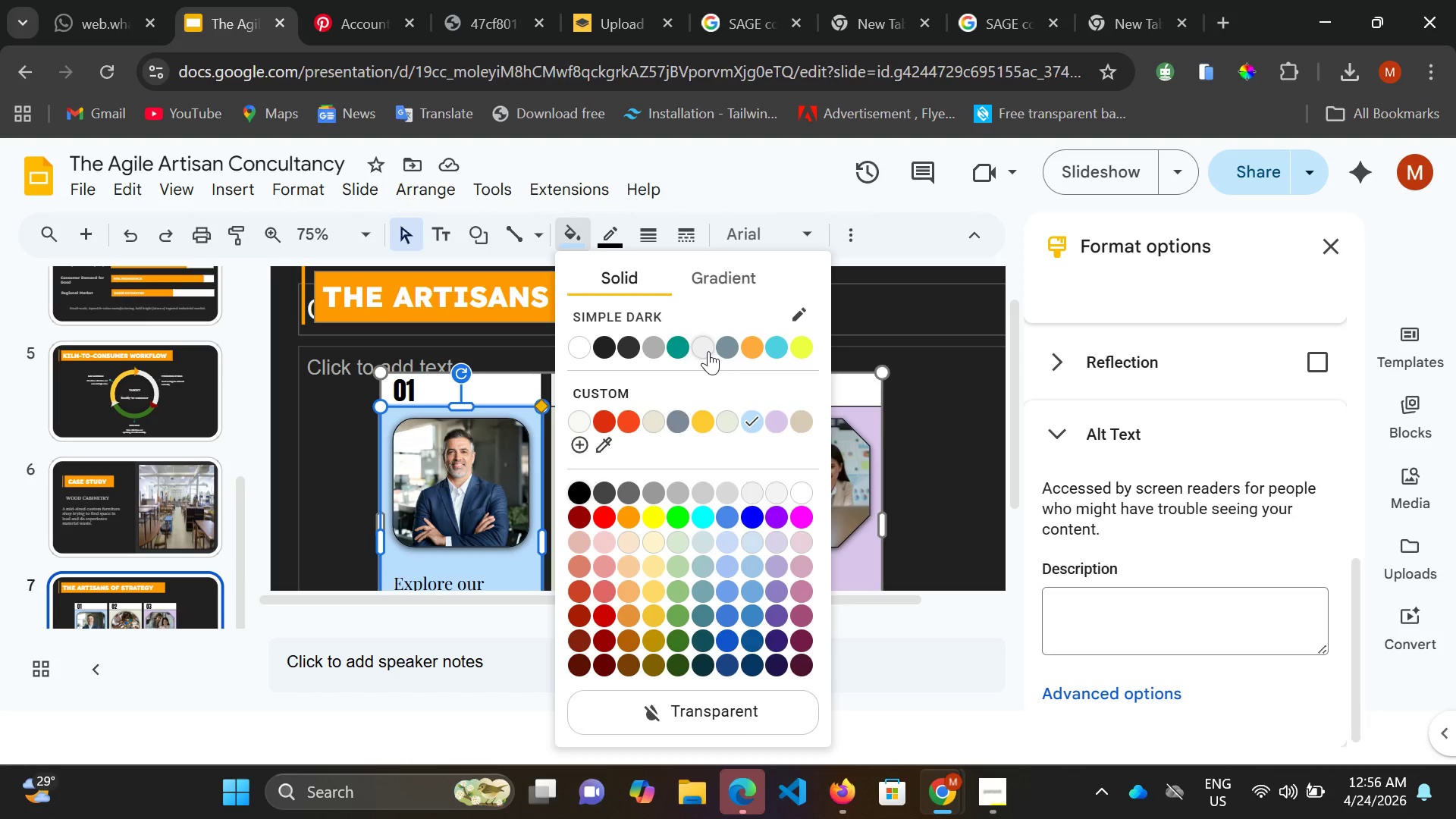 
scroll: coordinate [761, 452], scroll_direction: down, amount: 3.0
 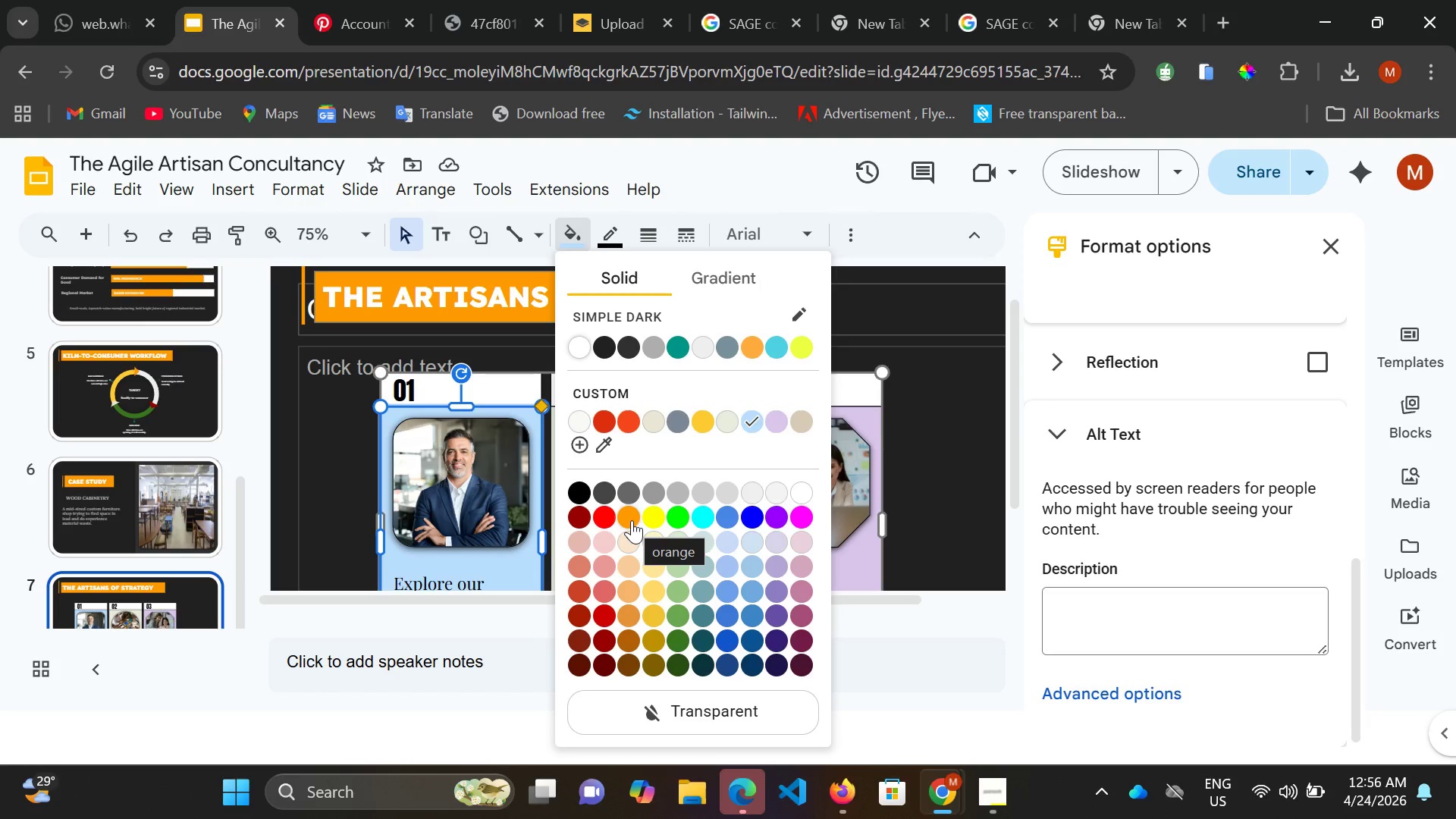 
double_click([632, 520])
 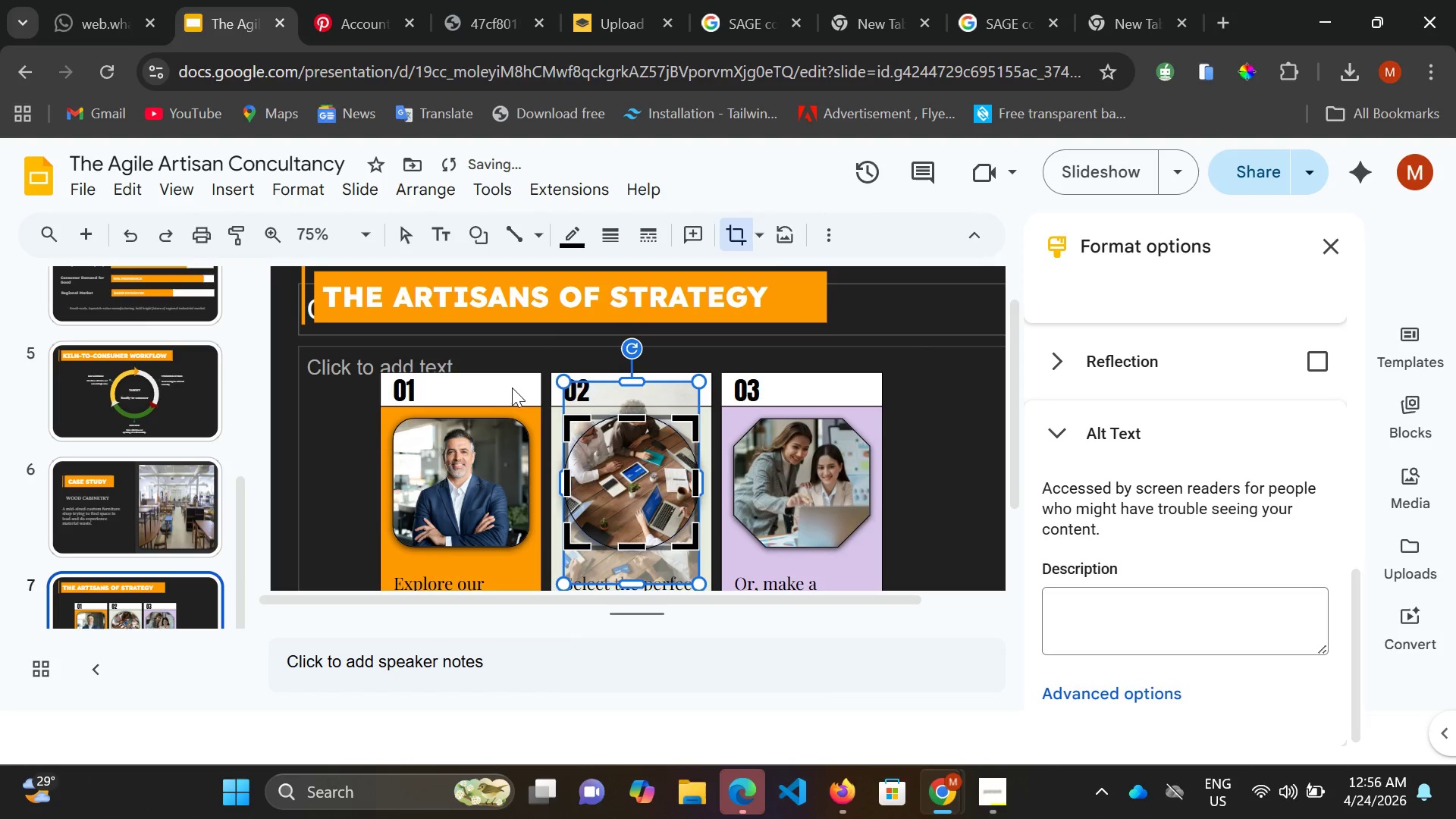 
scroll: coordinate [516, 414], scroll_direction: down, amount: 2.0
 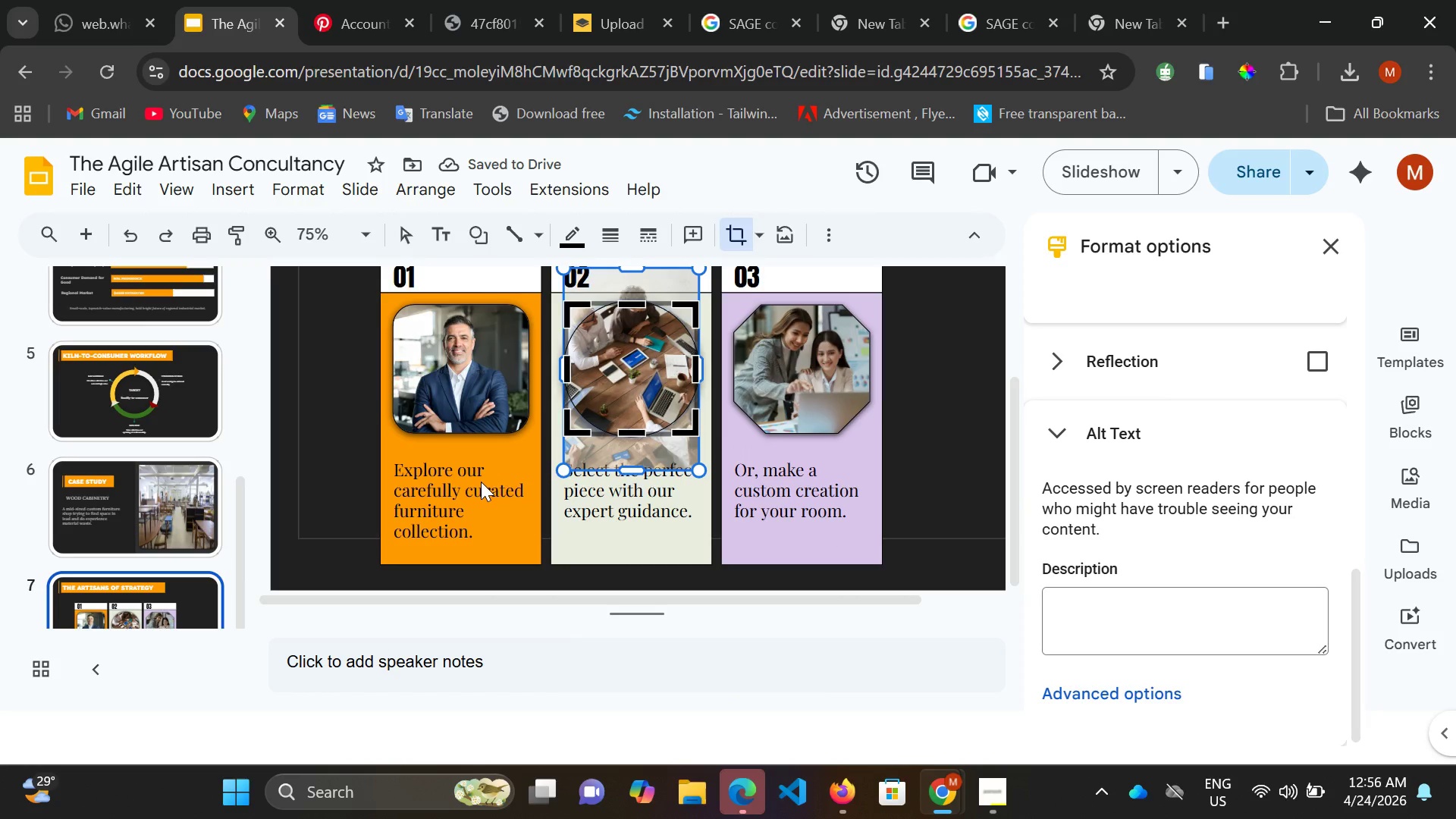 
left_click([481, 482])
 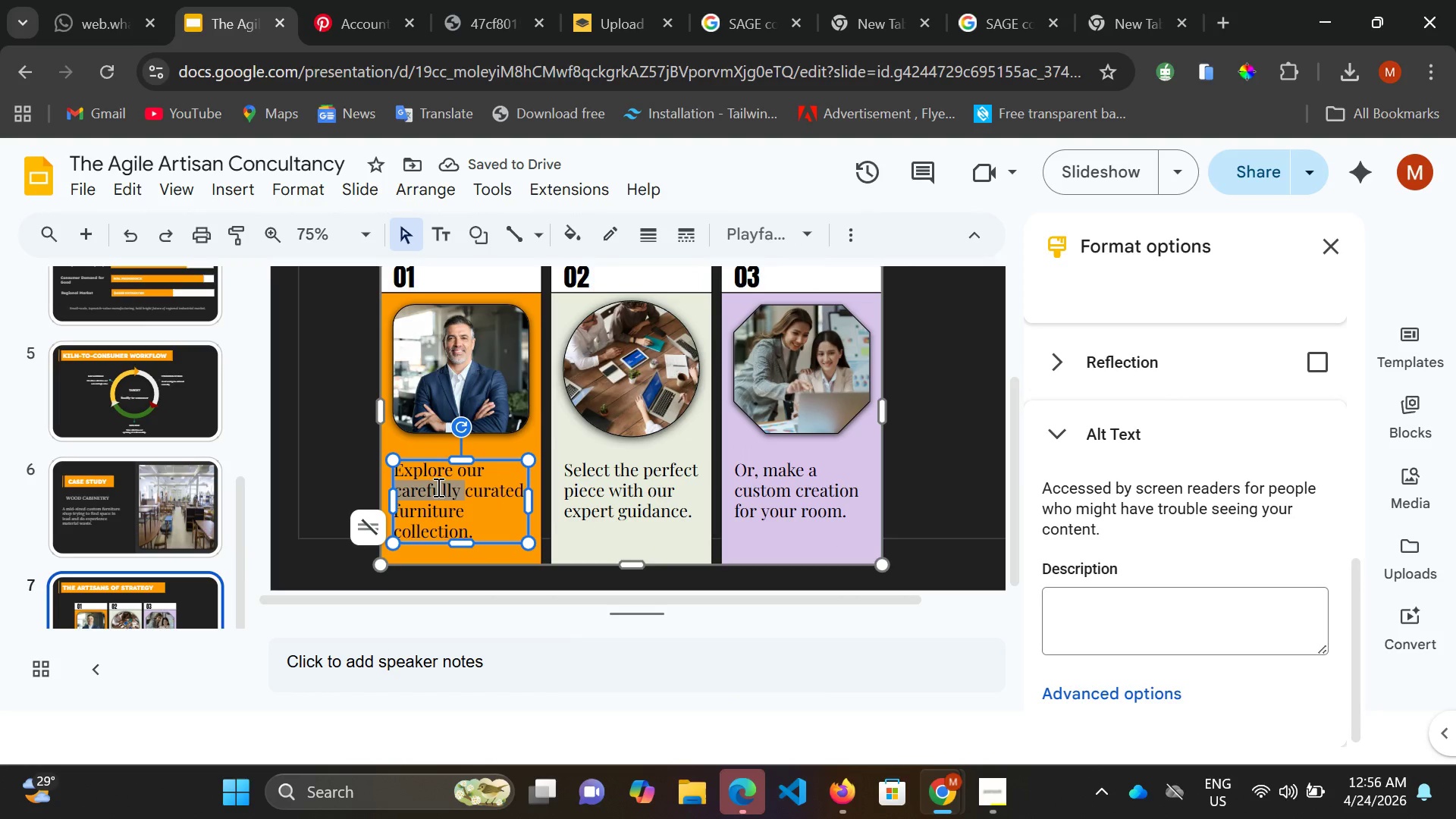 
double_click([437, 487])
 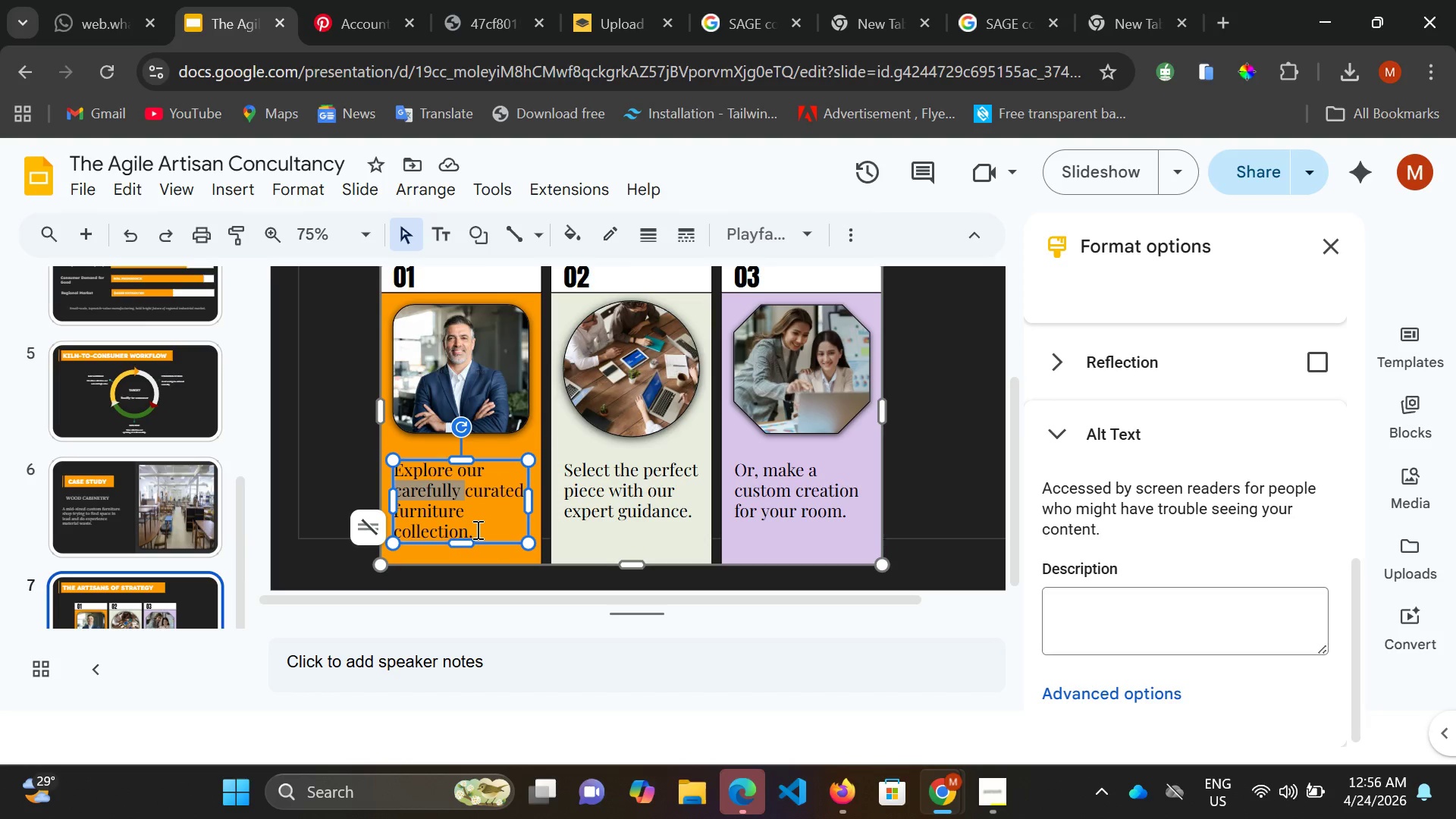 
key(Control+A)
 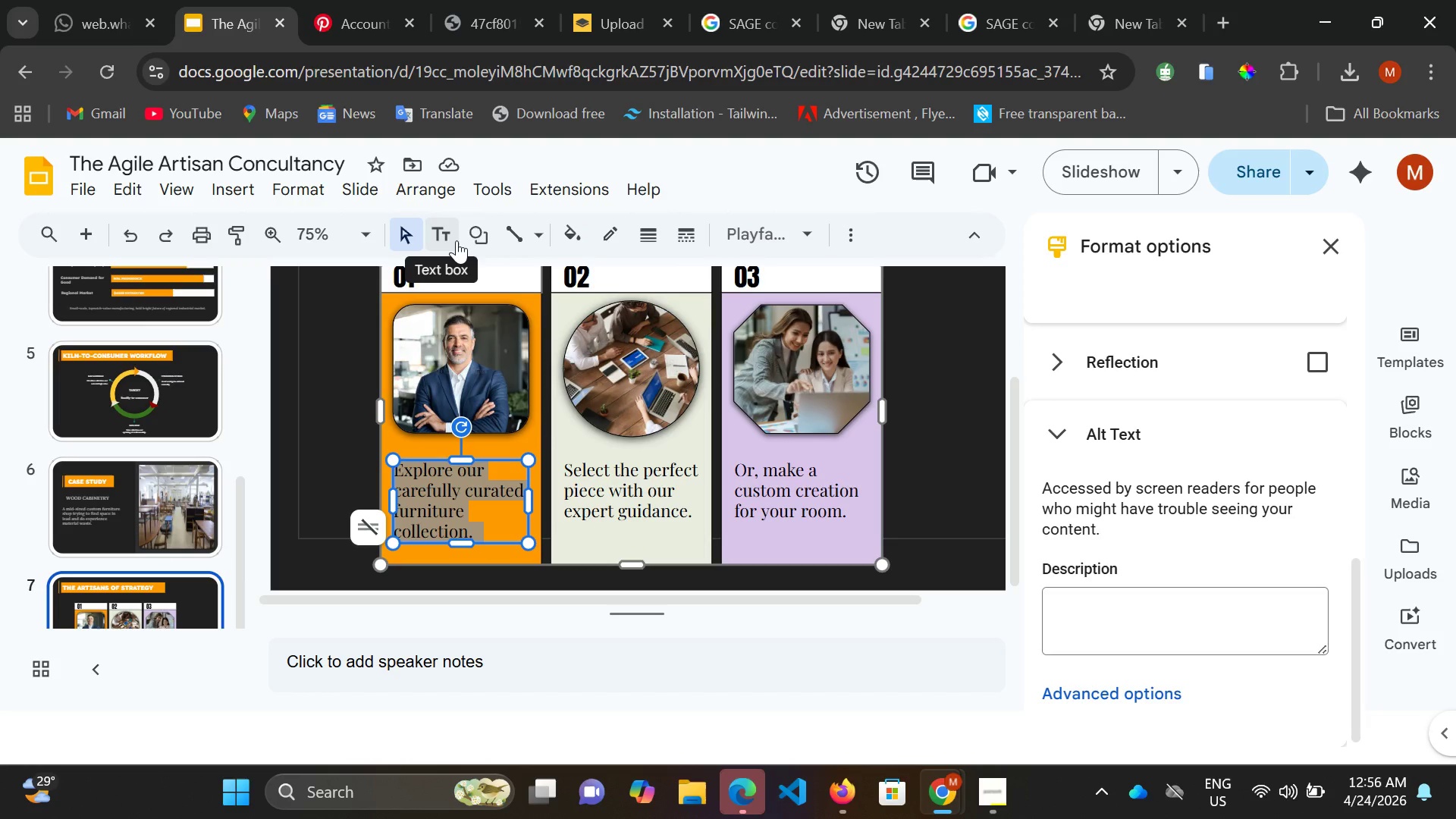 
wait(19.16)
 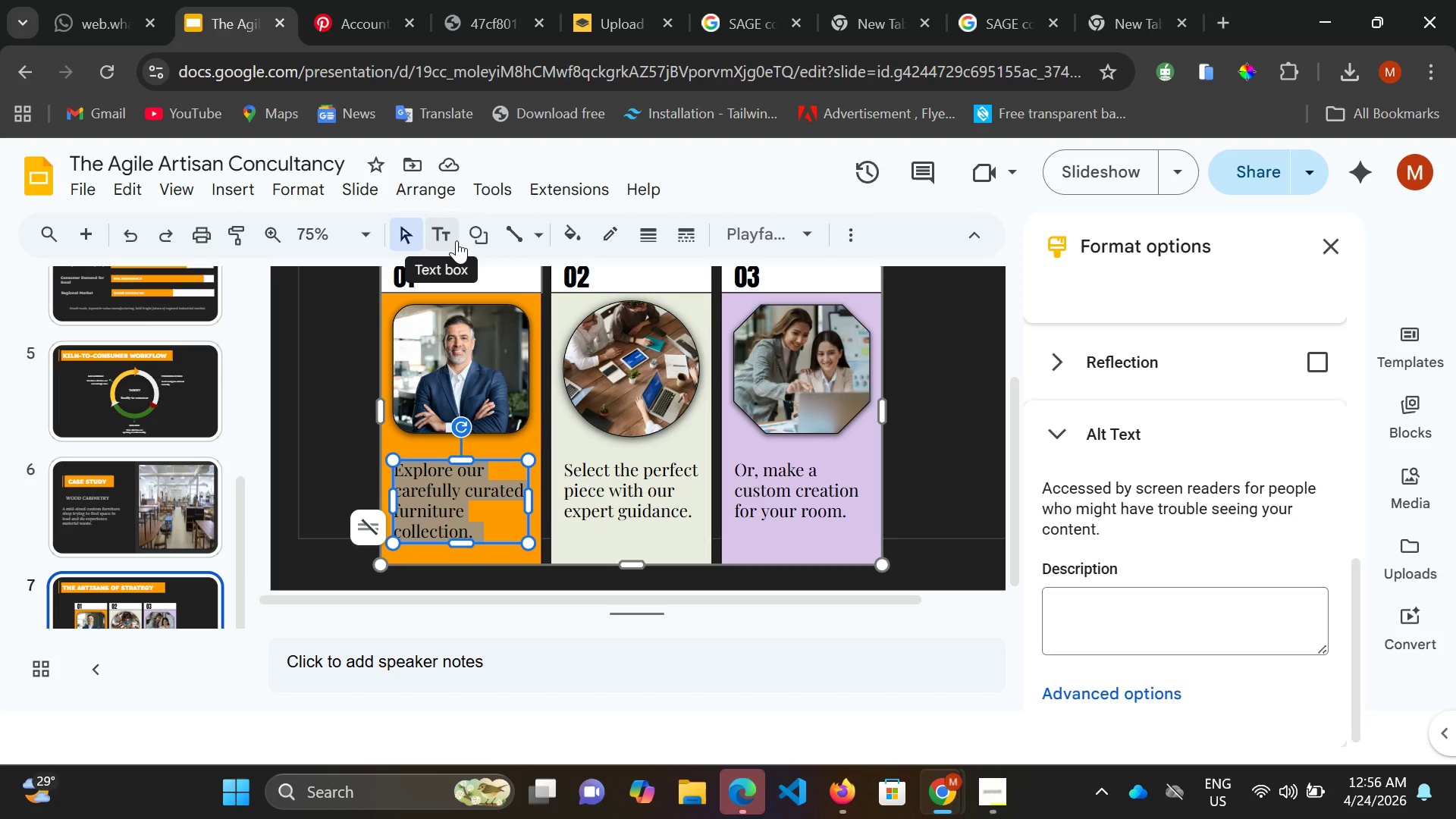 
left_click([851, 240])
 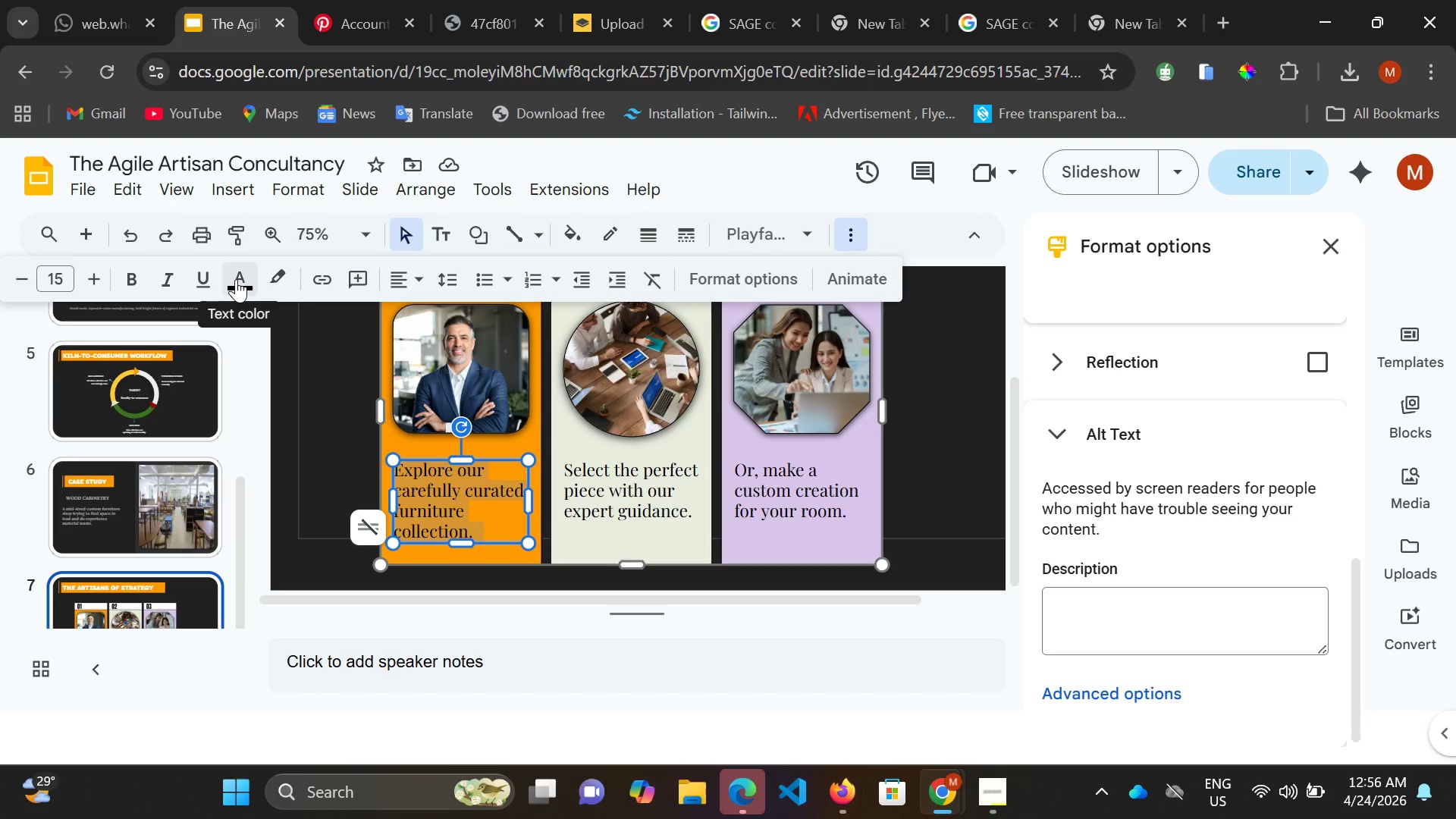 
left_click([236, 279])
 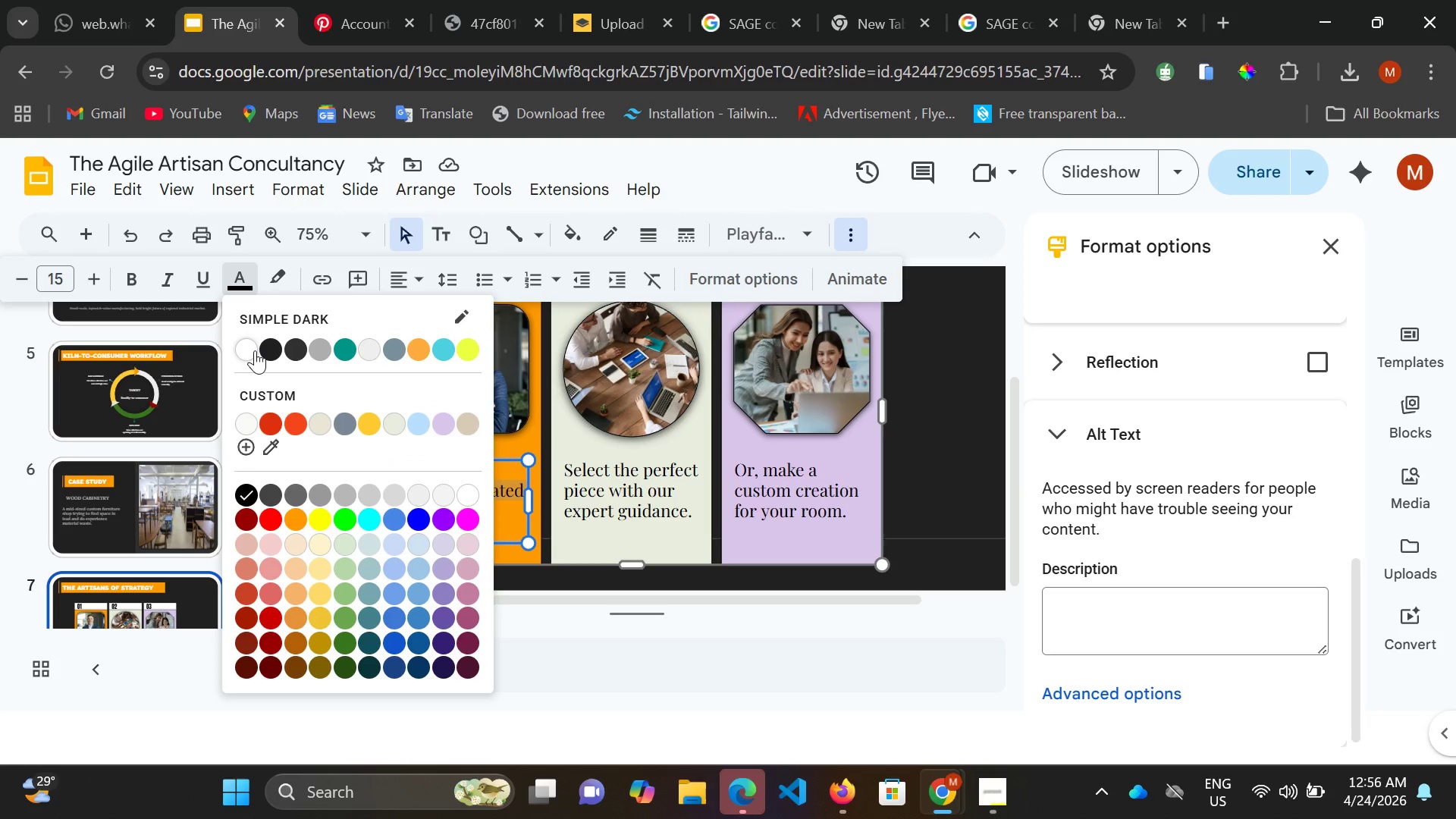 
left_click([255, 350])
 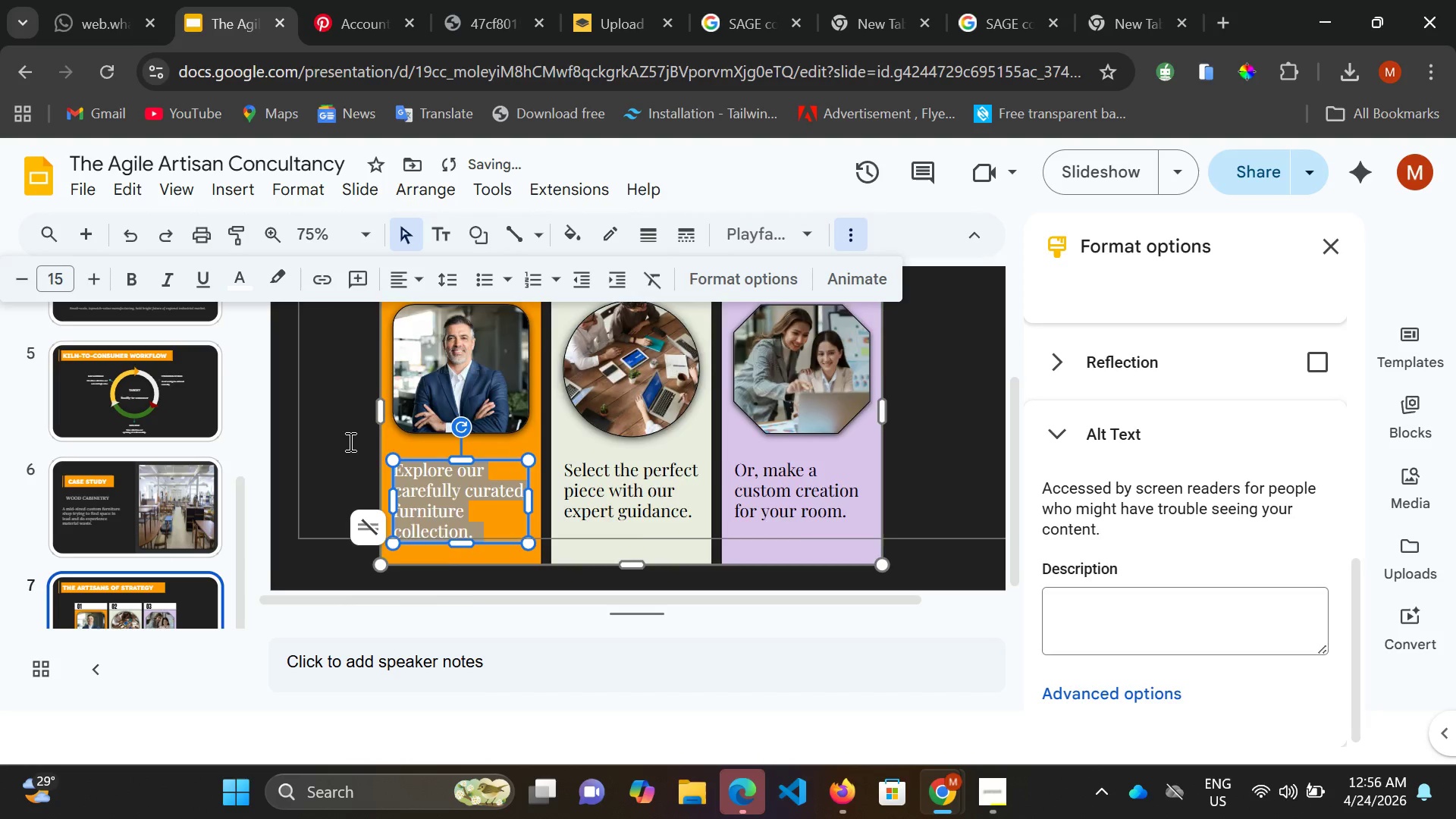 
left_click([349, 441])
 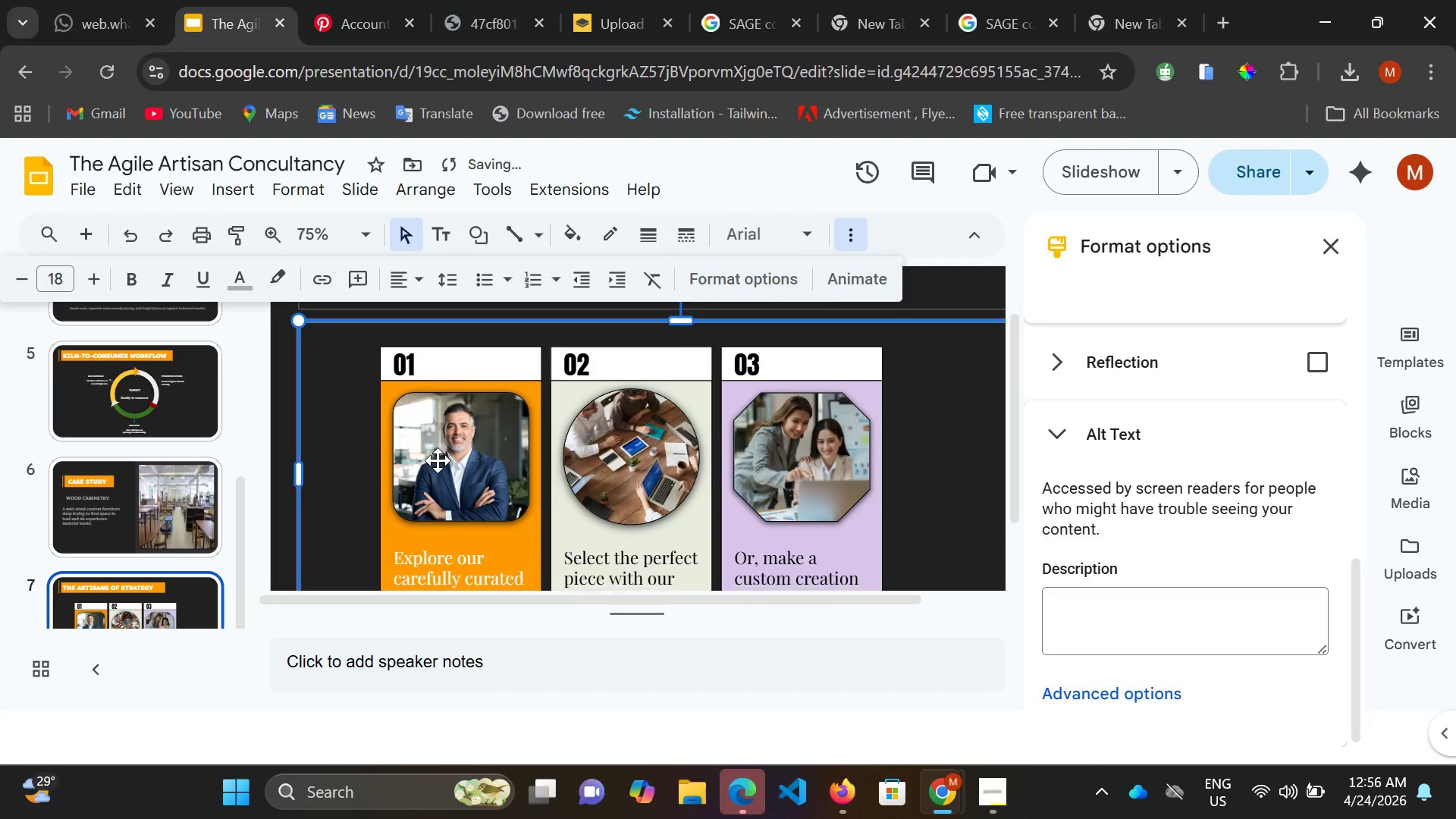 
scroll: coordinate [650, 550], scroll_direction: down, amount: 3.0
 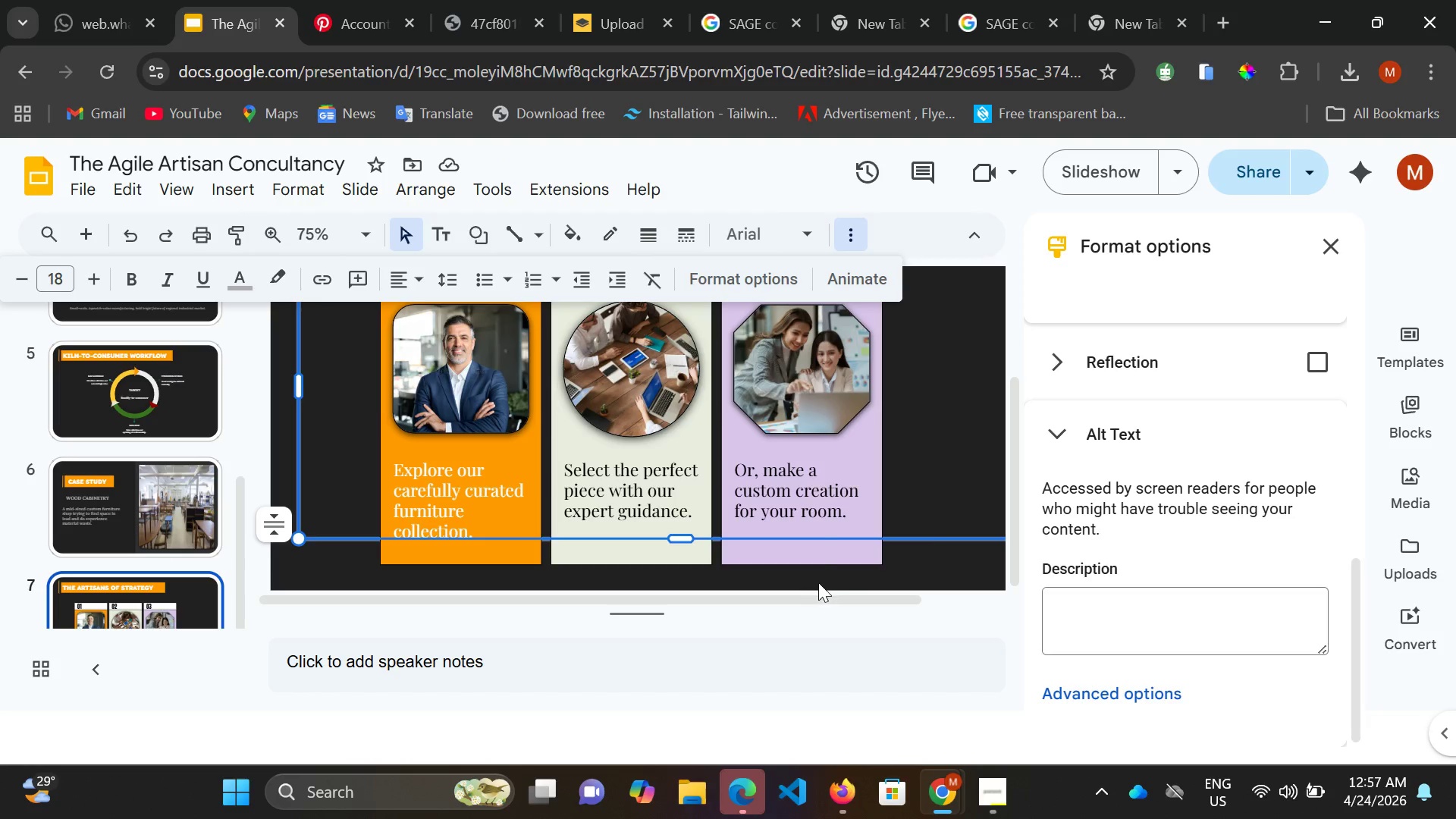 
scroll: coordinate [825, 541], scroll_direction: up, amount: 2.0
 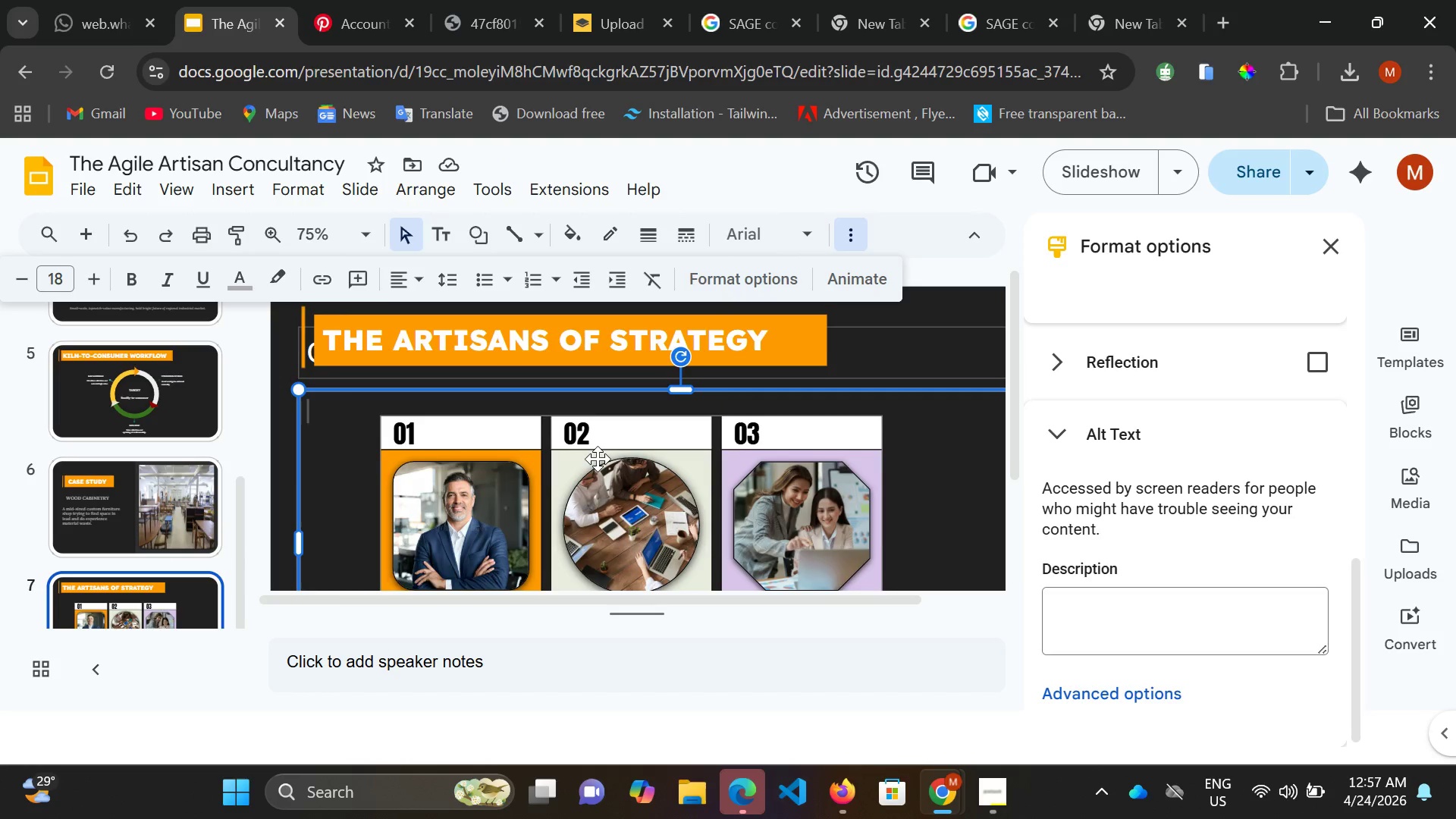 
scroll: coordinate [598, 459], scroll_direction: down, amount: 1.0
 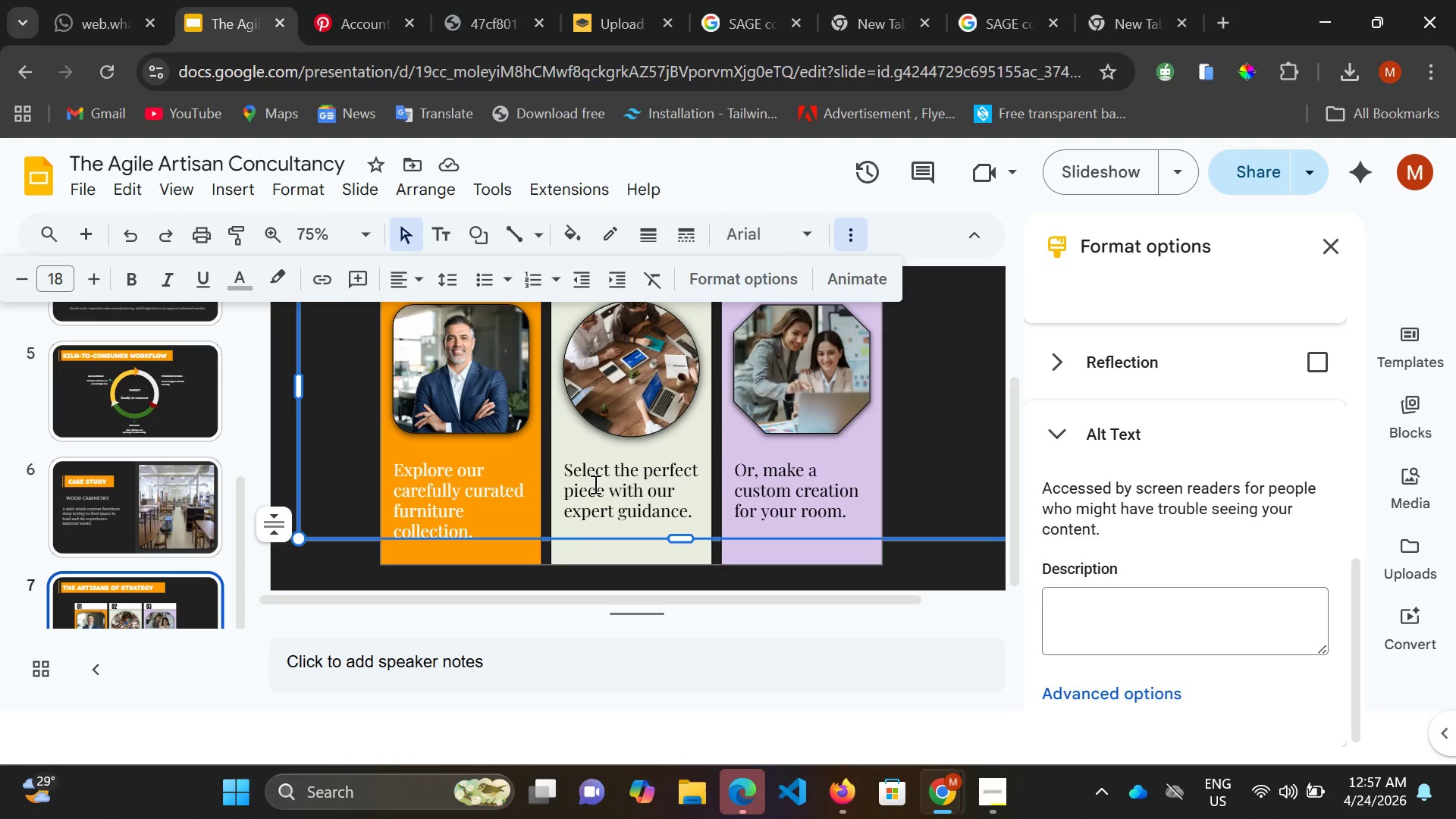 
double_click([594, 484])
 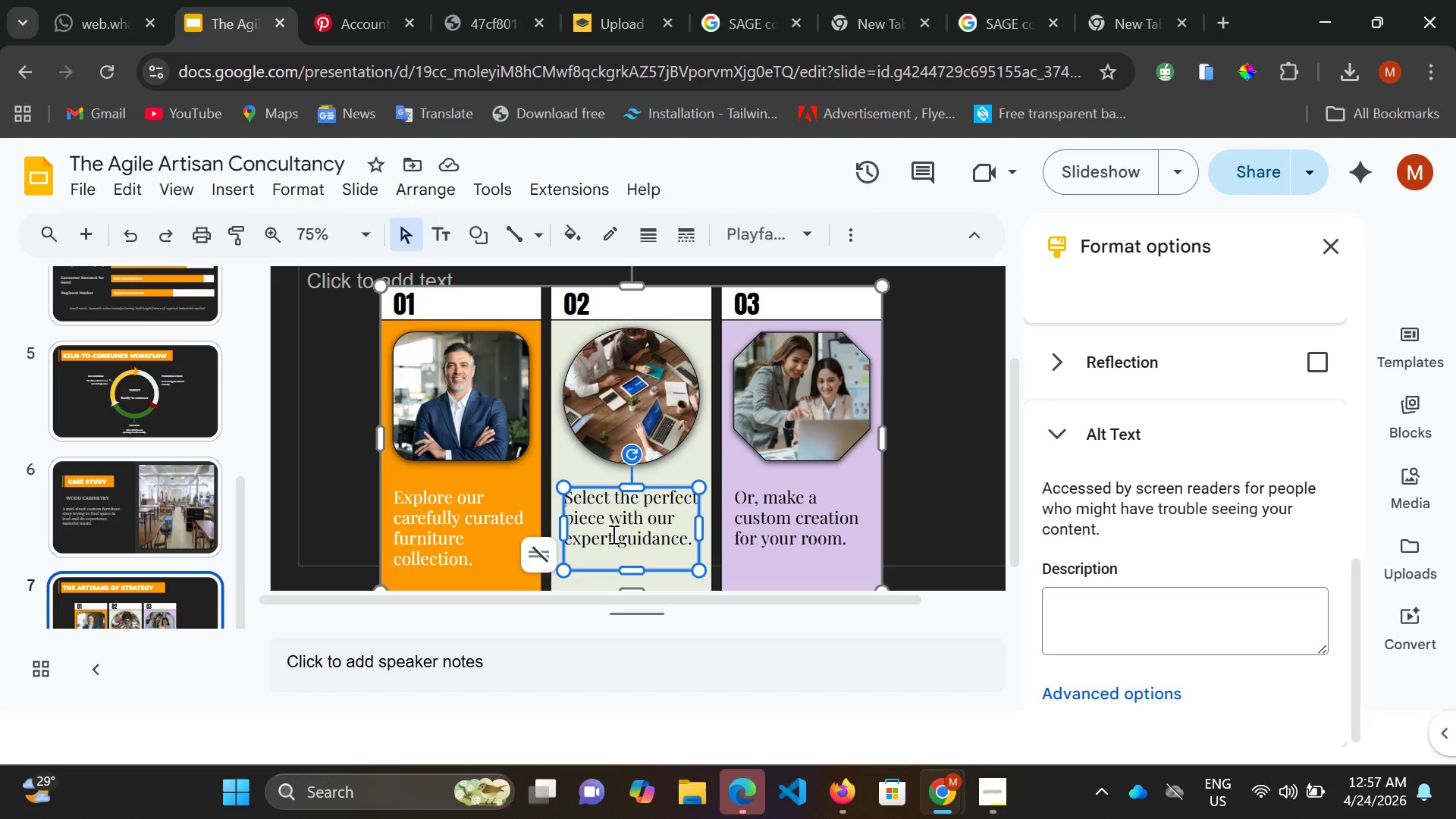 
wait(10.45)
 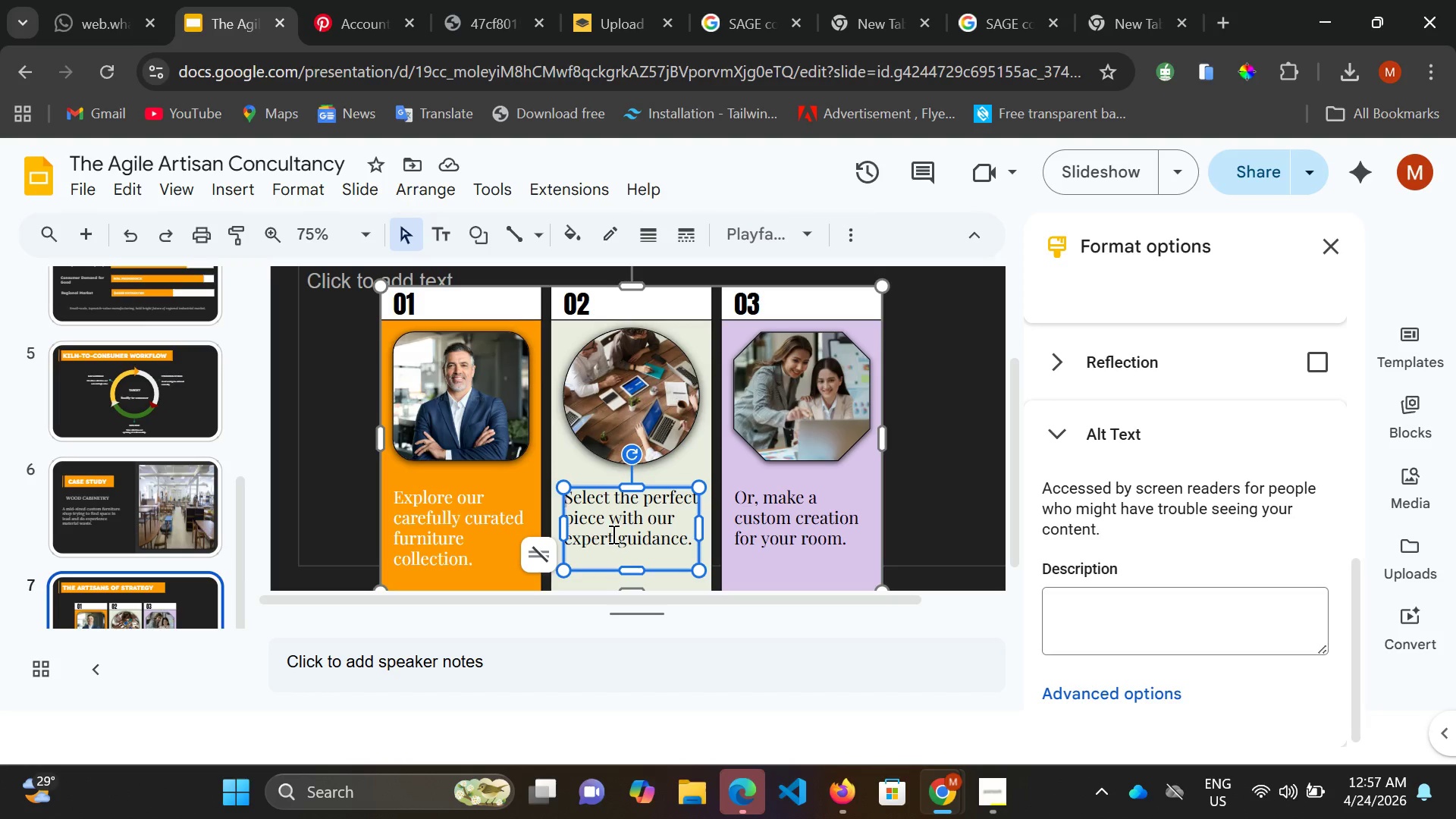 
left_click([613, 522])
 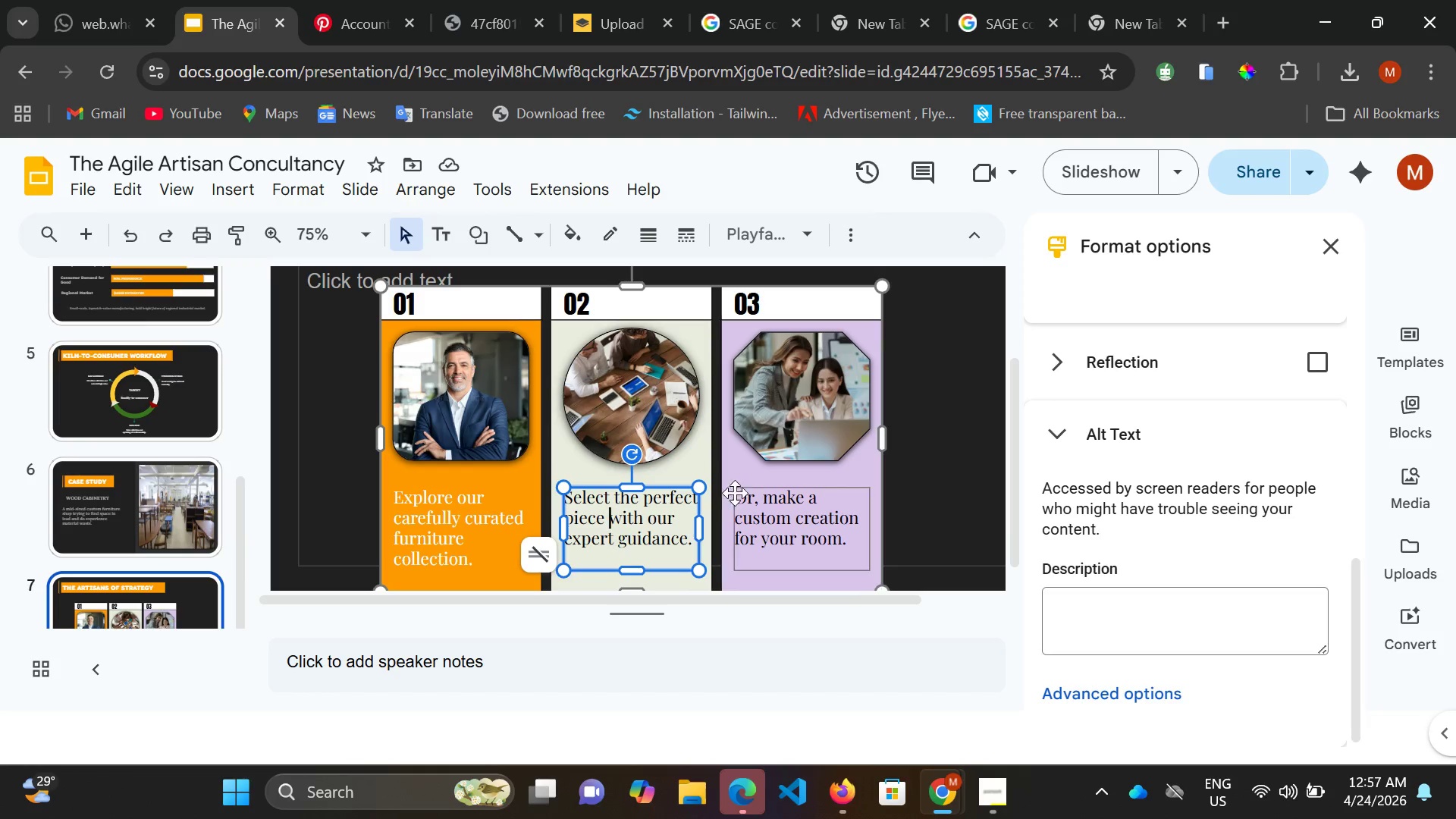 
wait(5.73)
 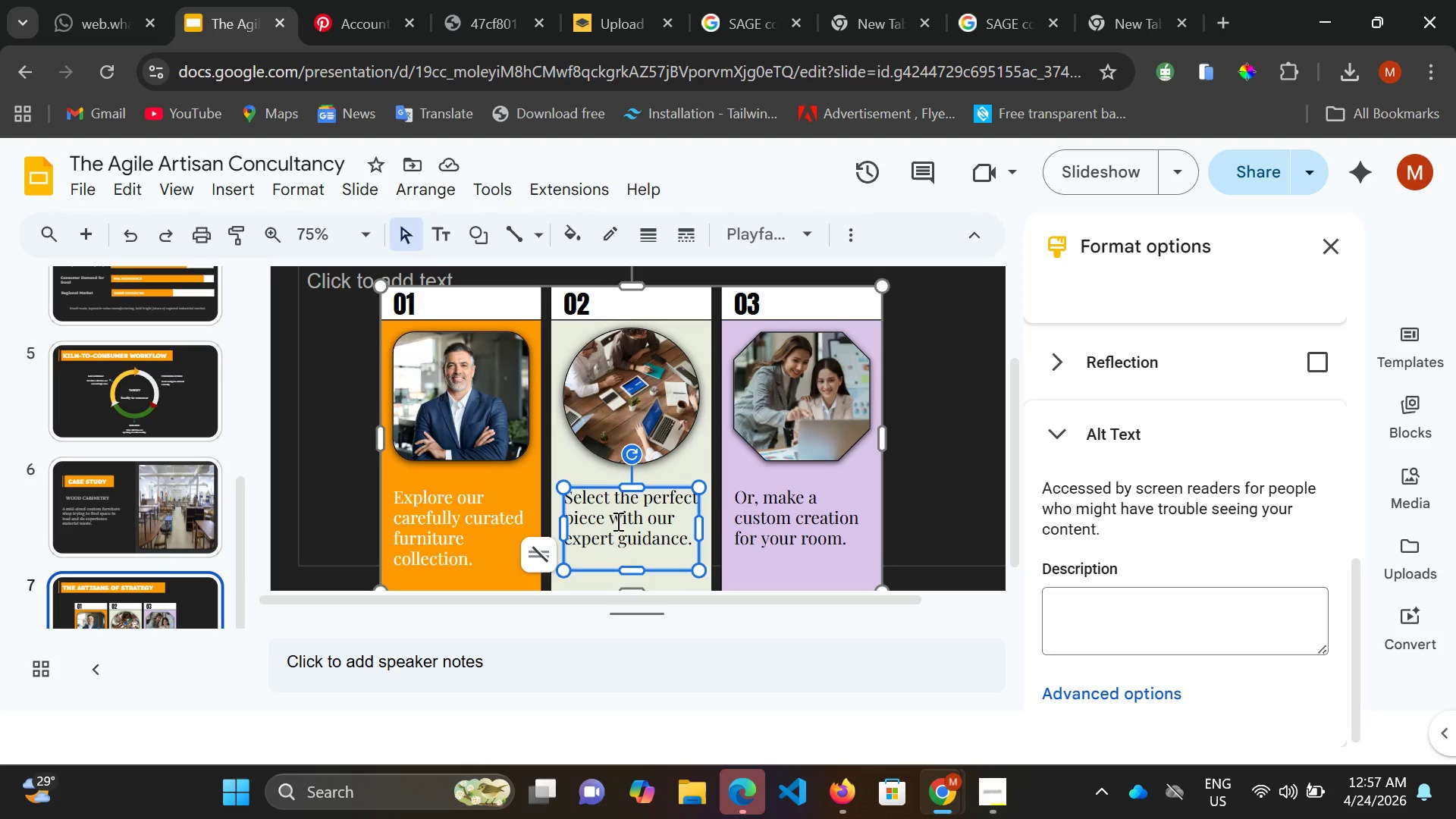 
left_click([864, 481])
 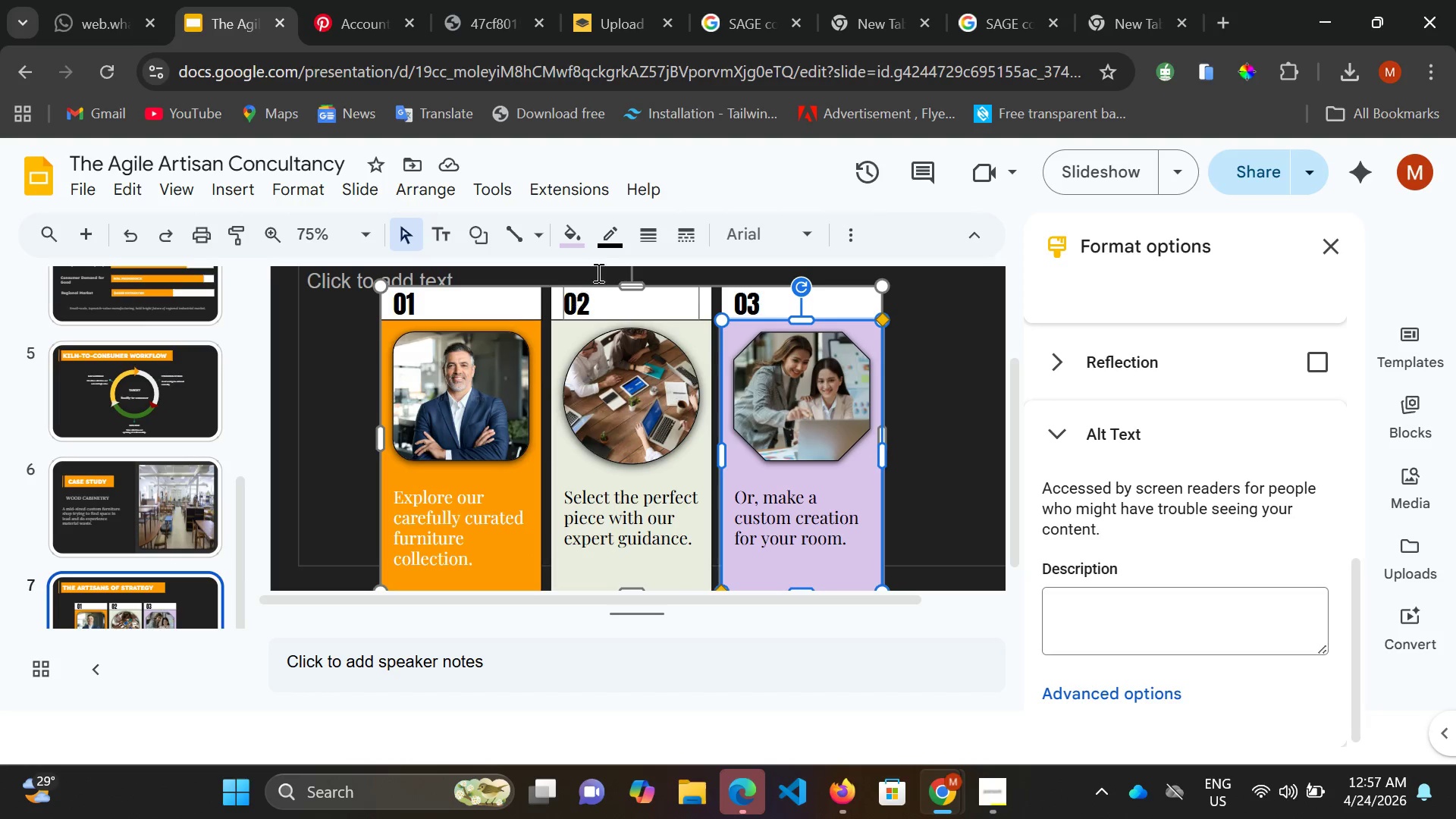 
mouse_move([571, 249])
 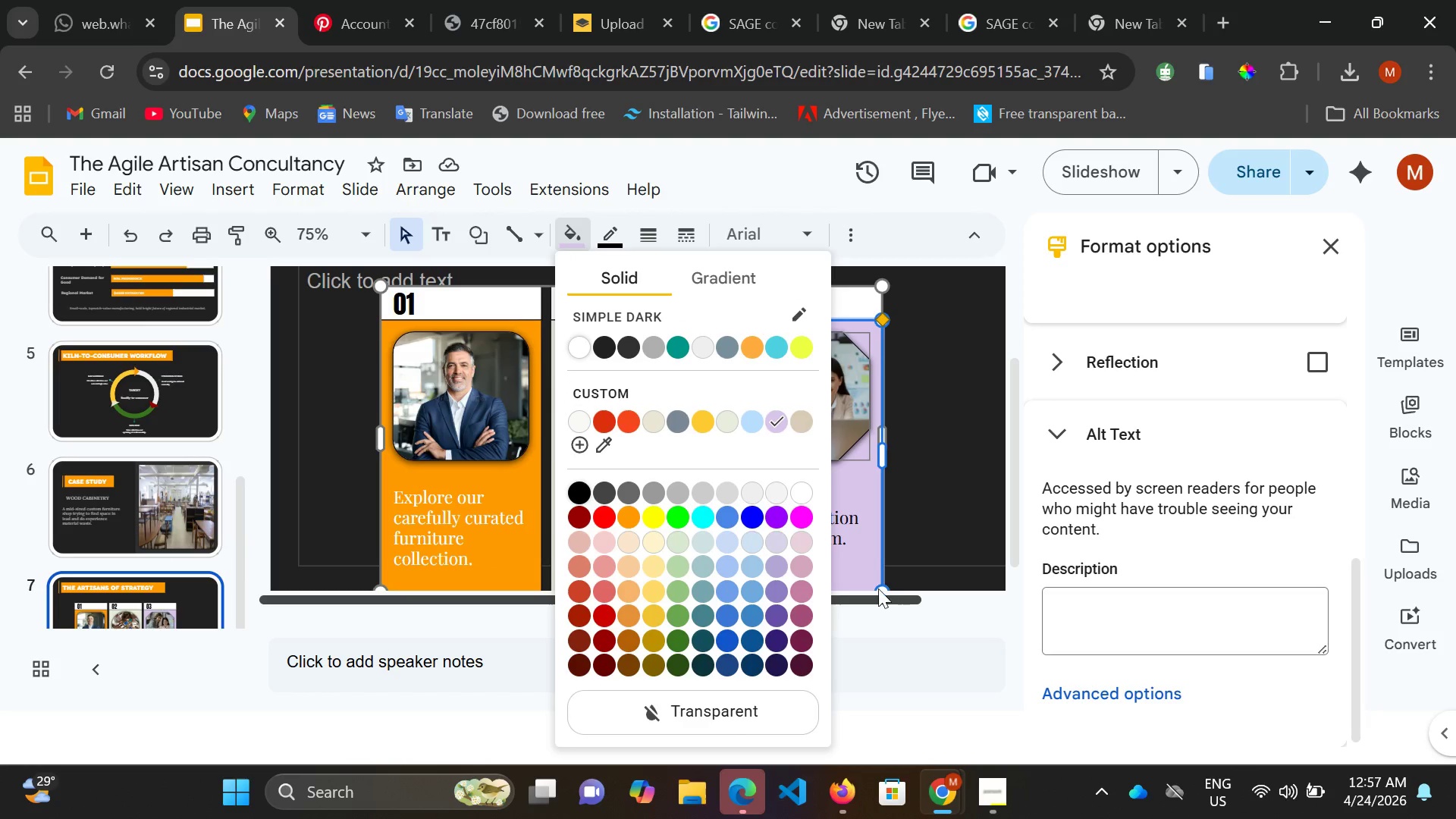 
wait(5.93)
 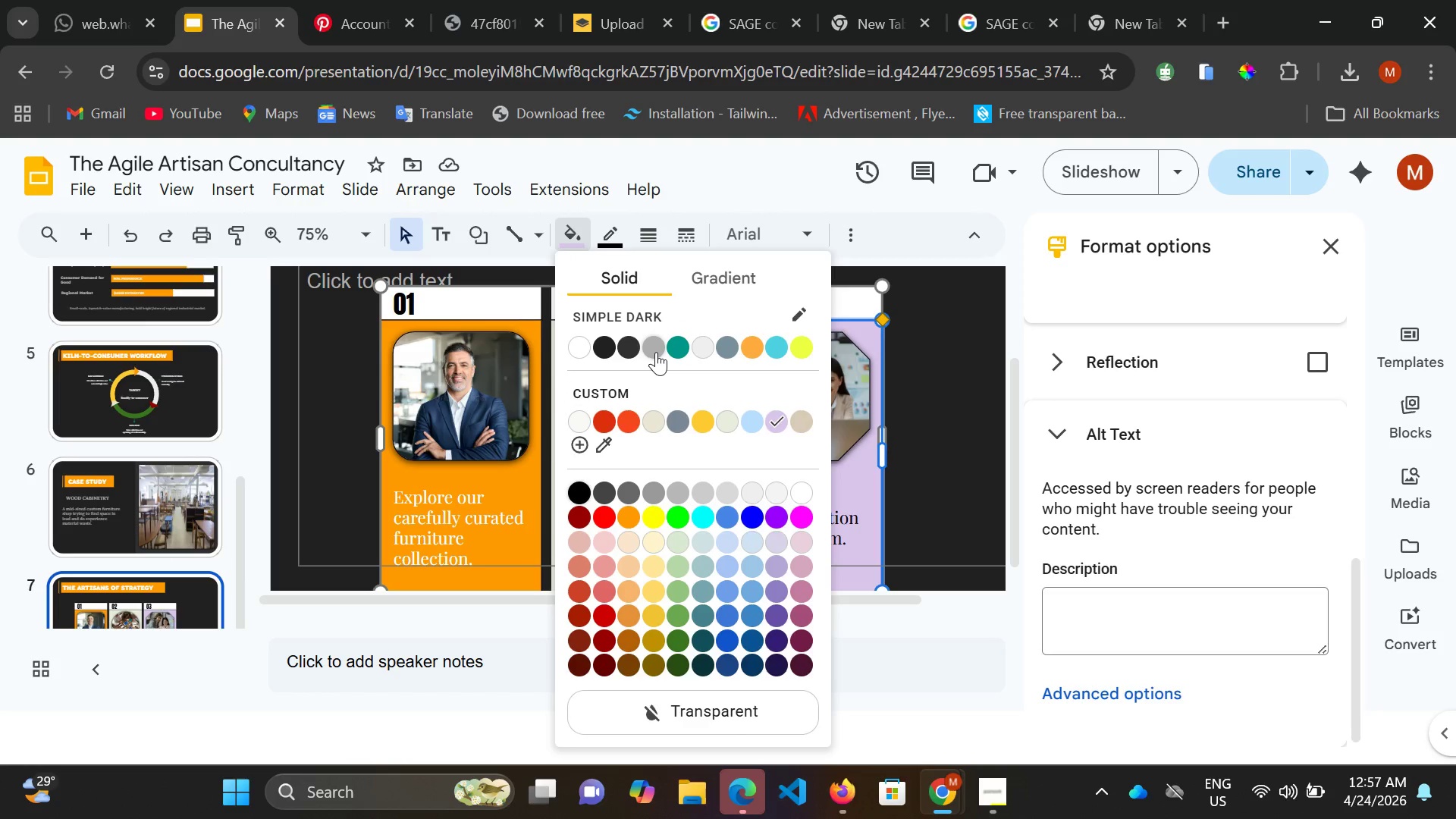 
scroll: coordinate [670, 587], scroll_direction: down, amount: 2.0
 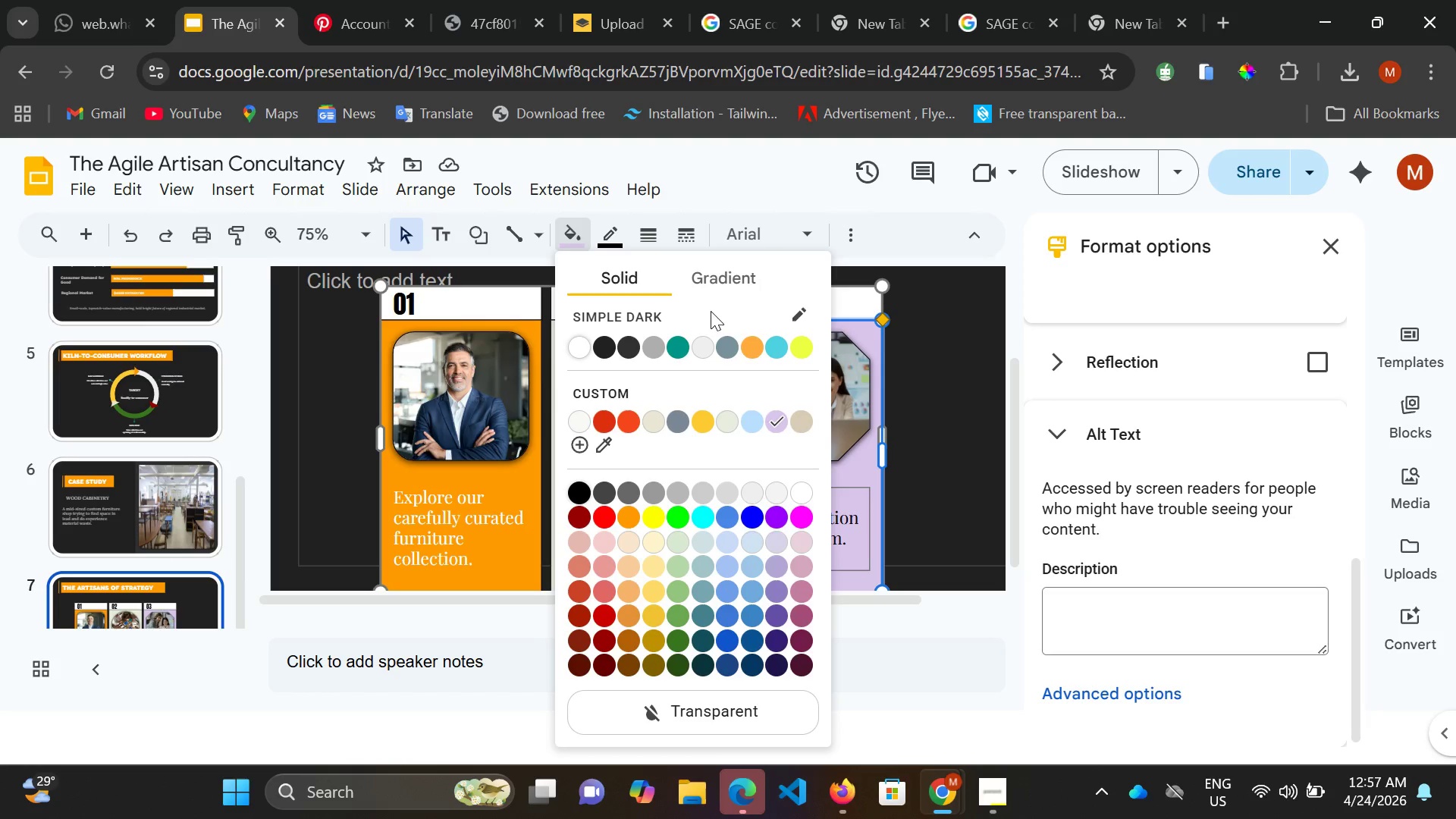 
wait(6.6)
 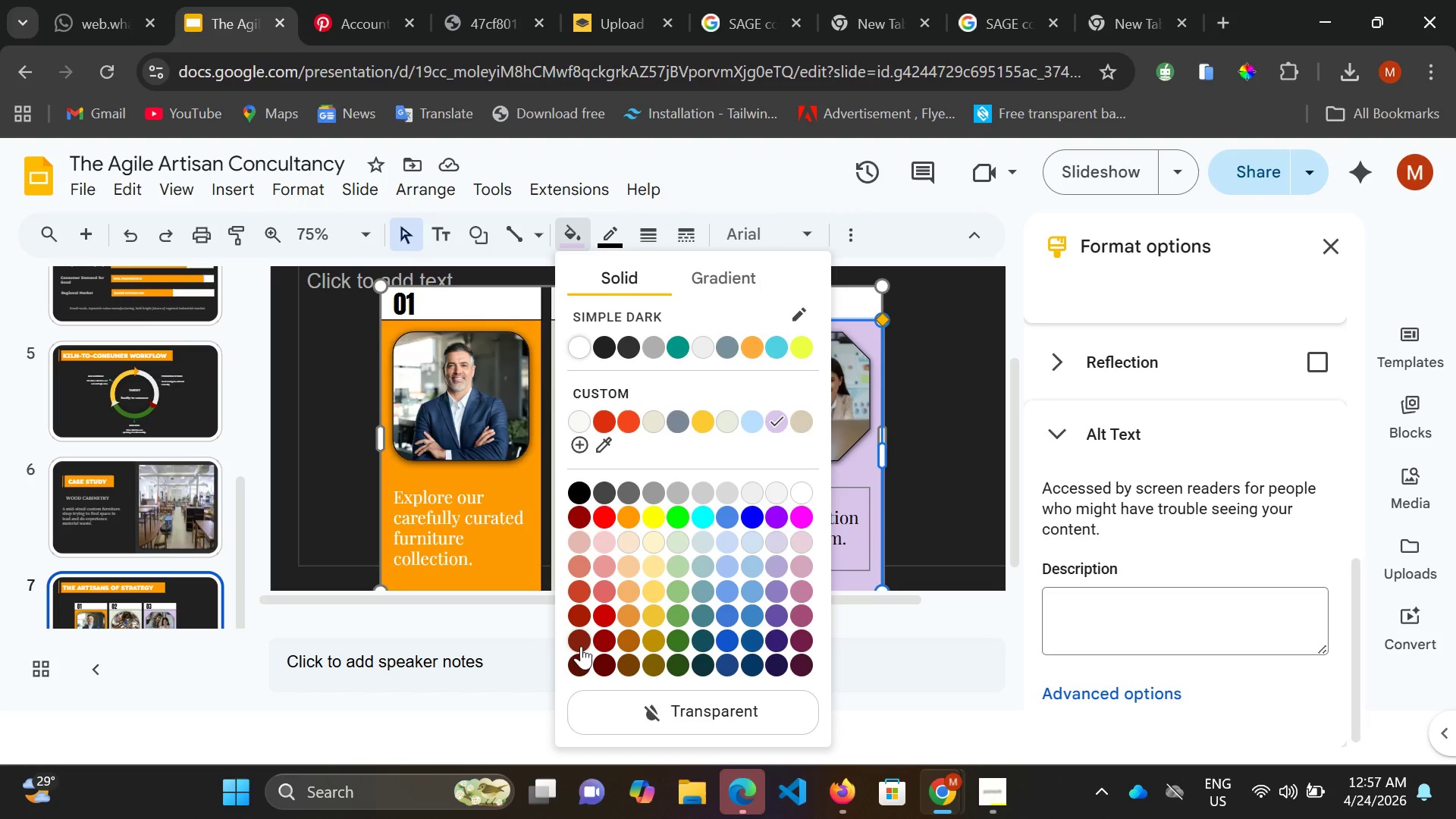 
left_click([954, 503])
 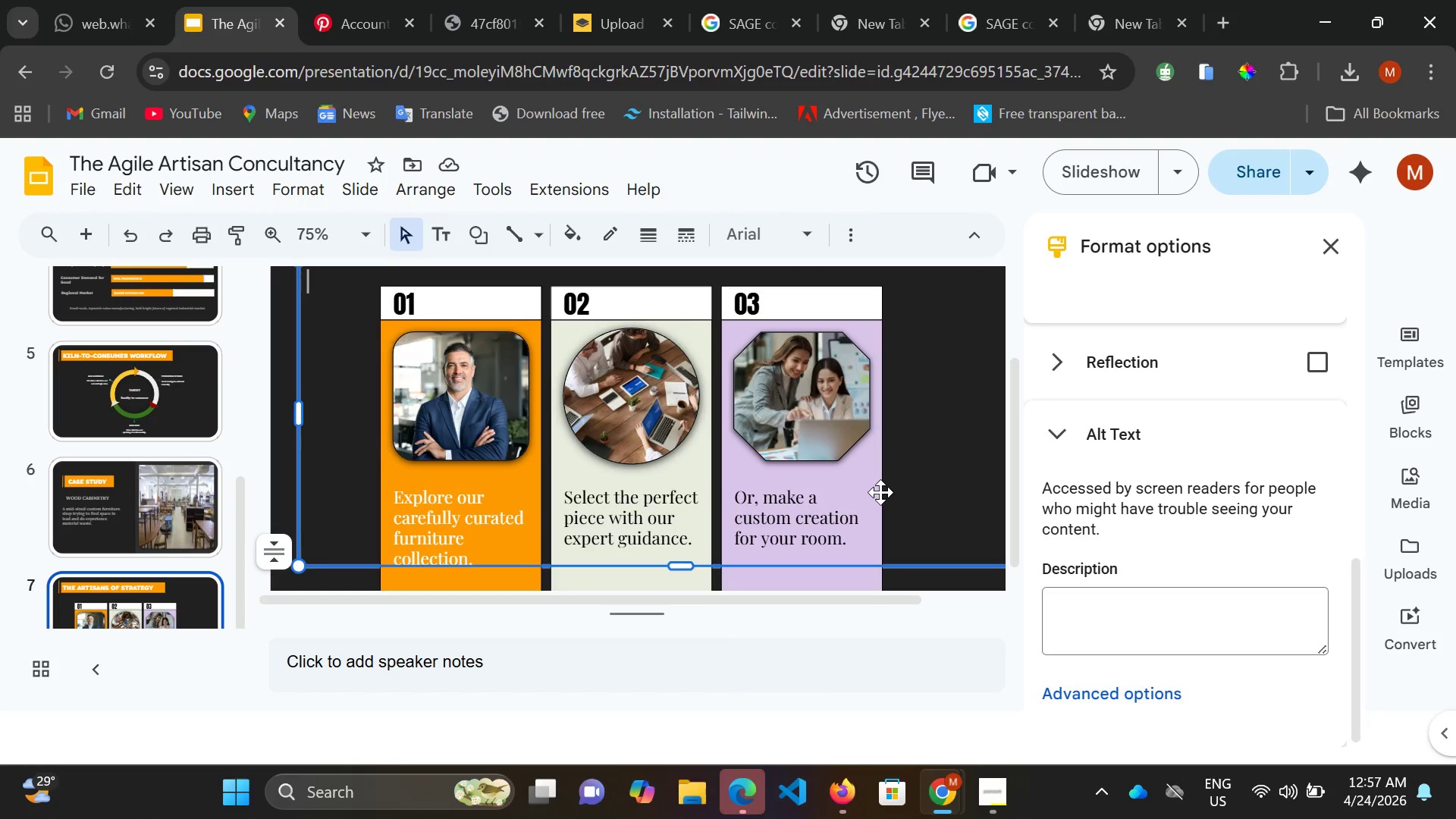 
left_click([880, 492])
 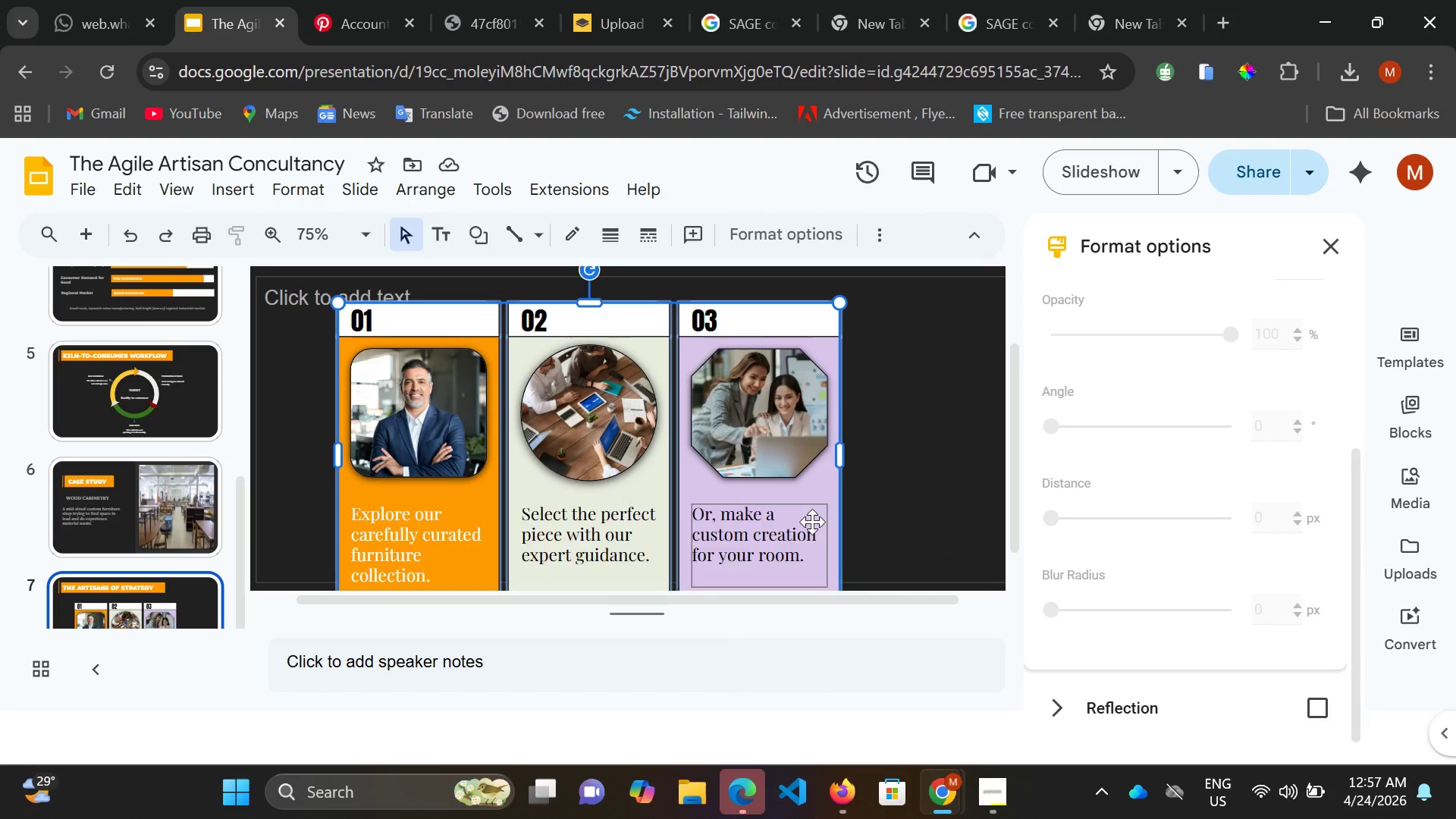 
scroll: coordinate [812, 522], scroll_direction: down, amount: 2.0
 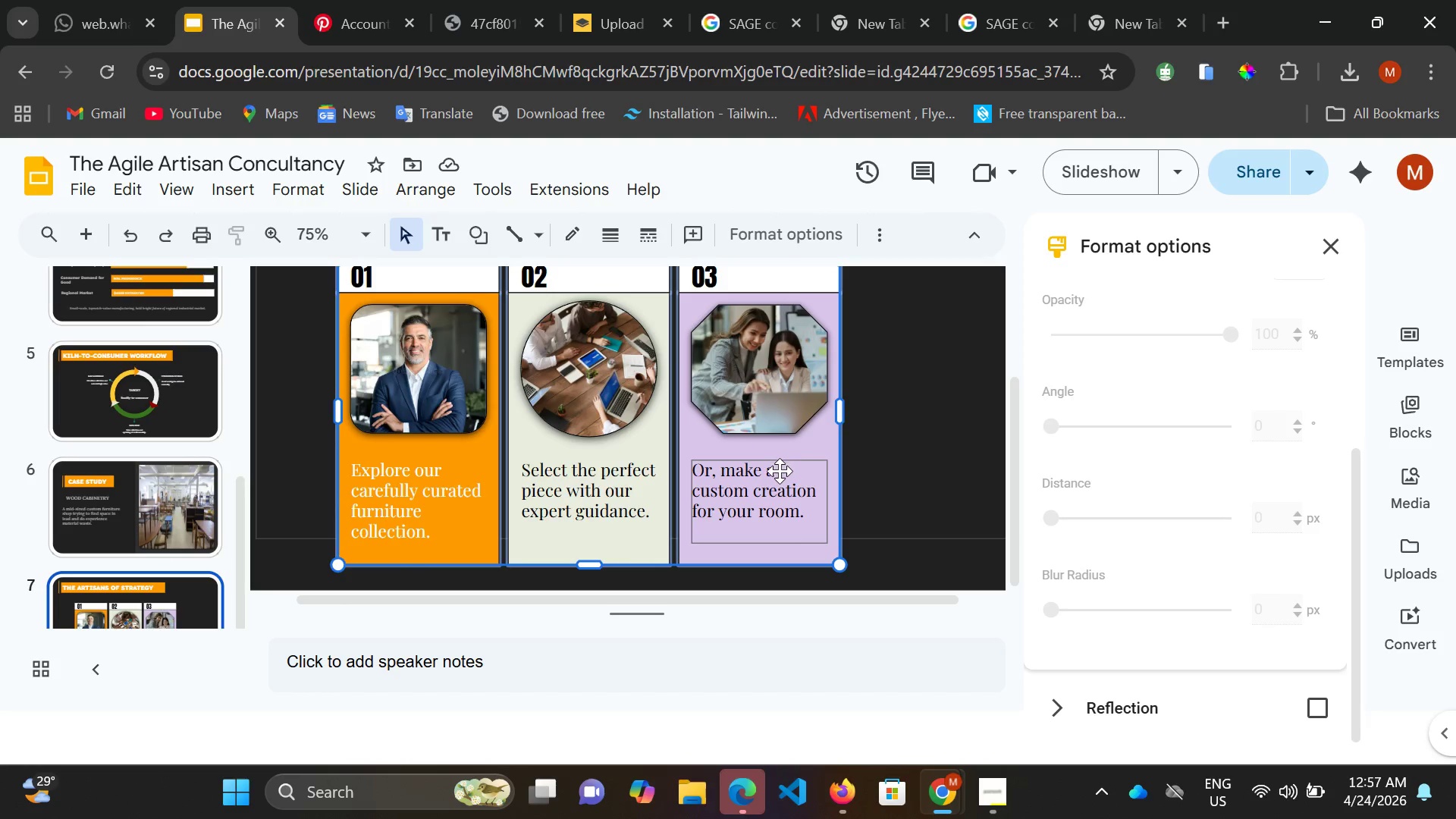 
wait(6.81)
 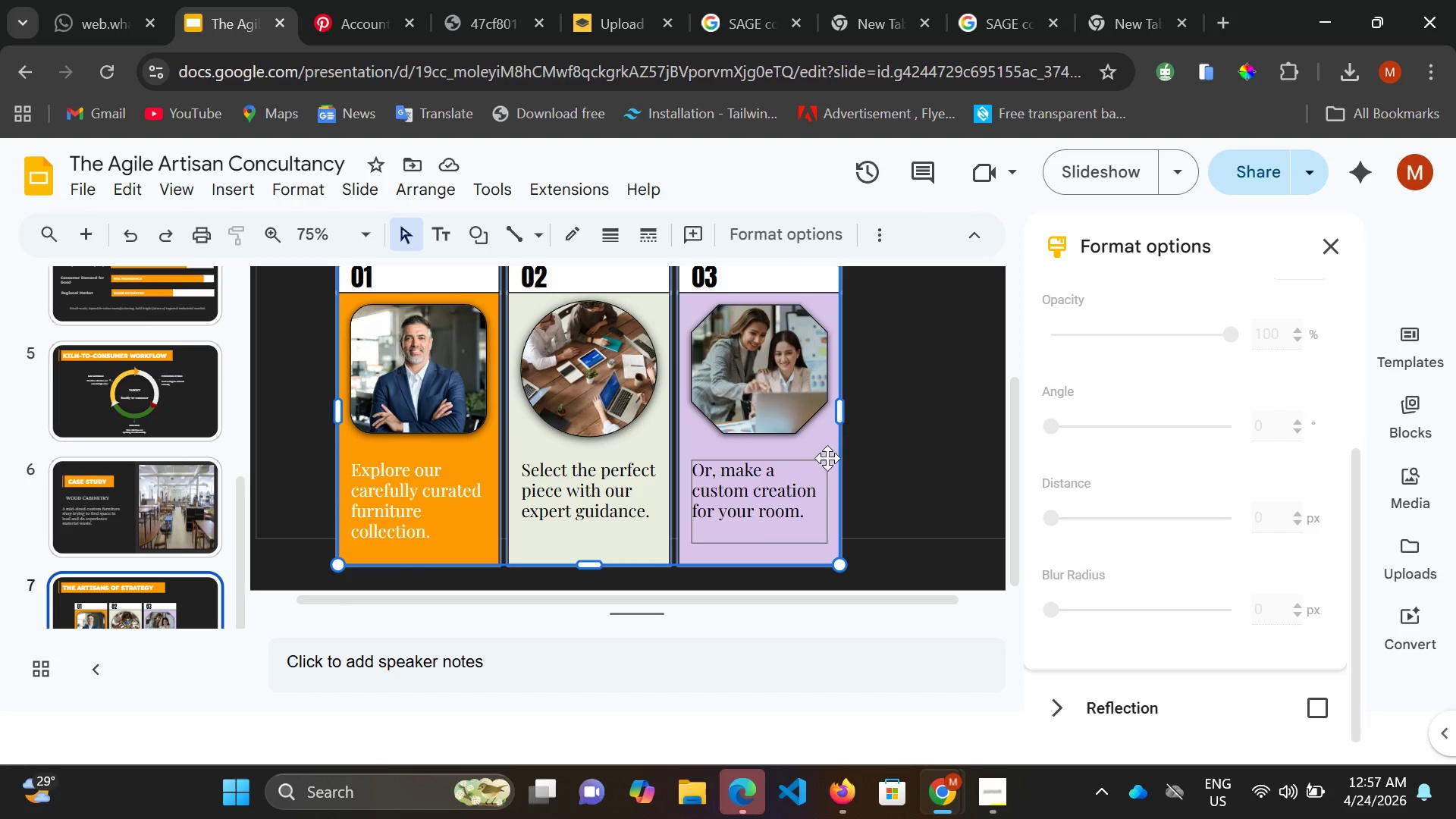 
left_click([835, 446])
 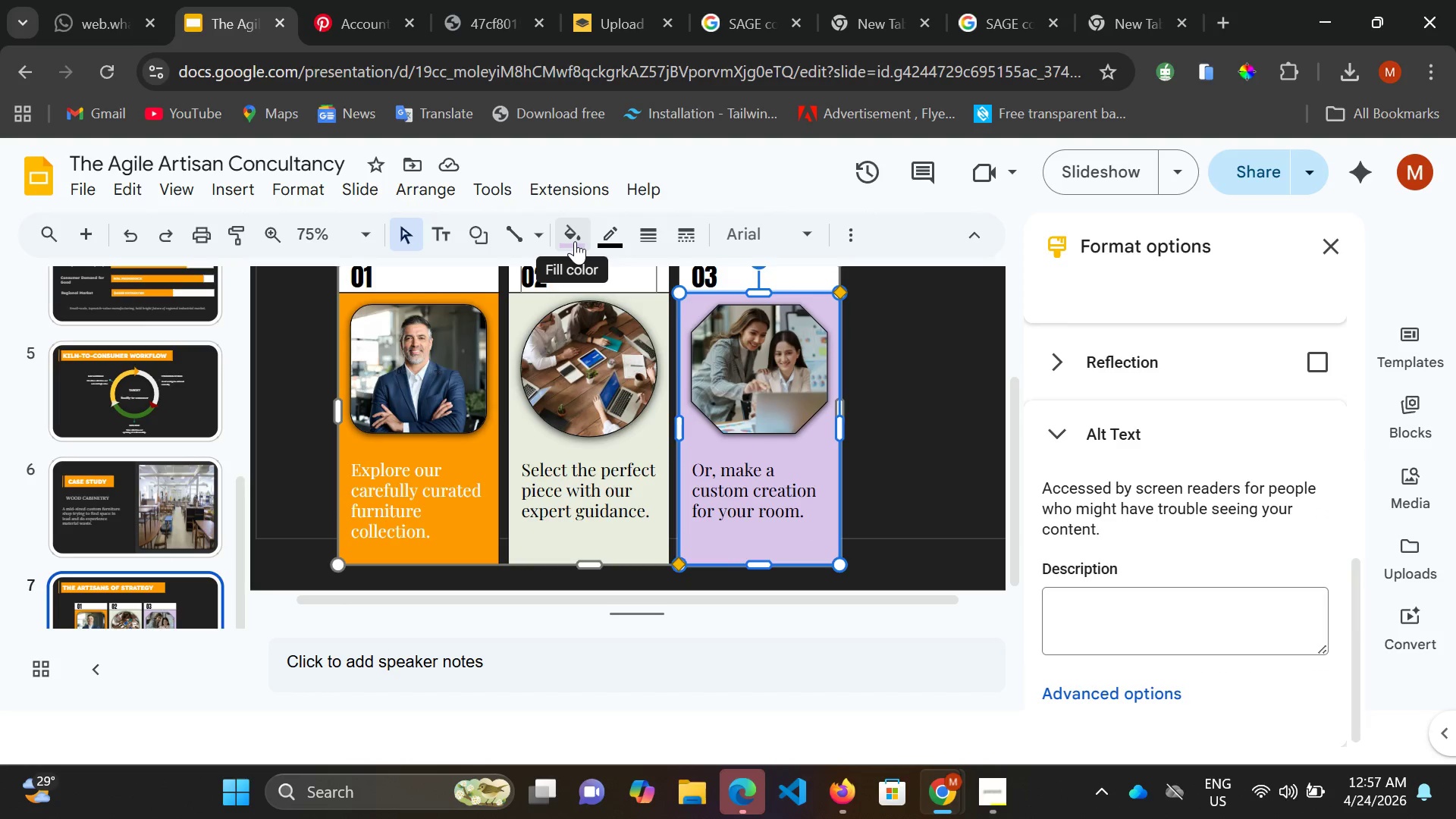 
left_click([574, 241])
 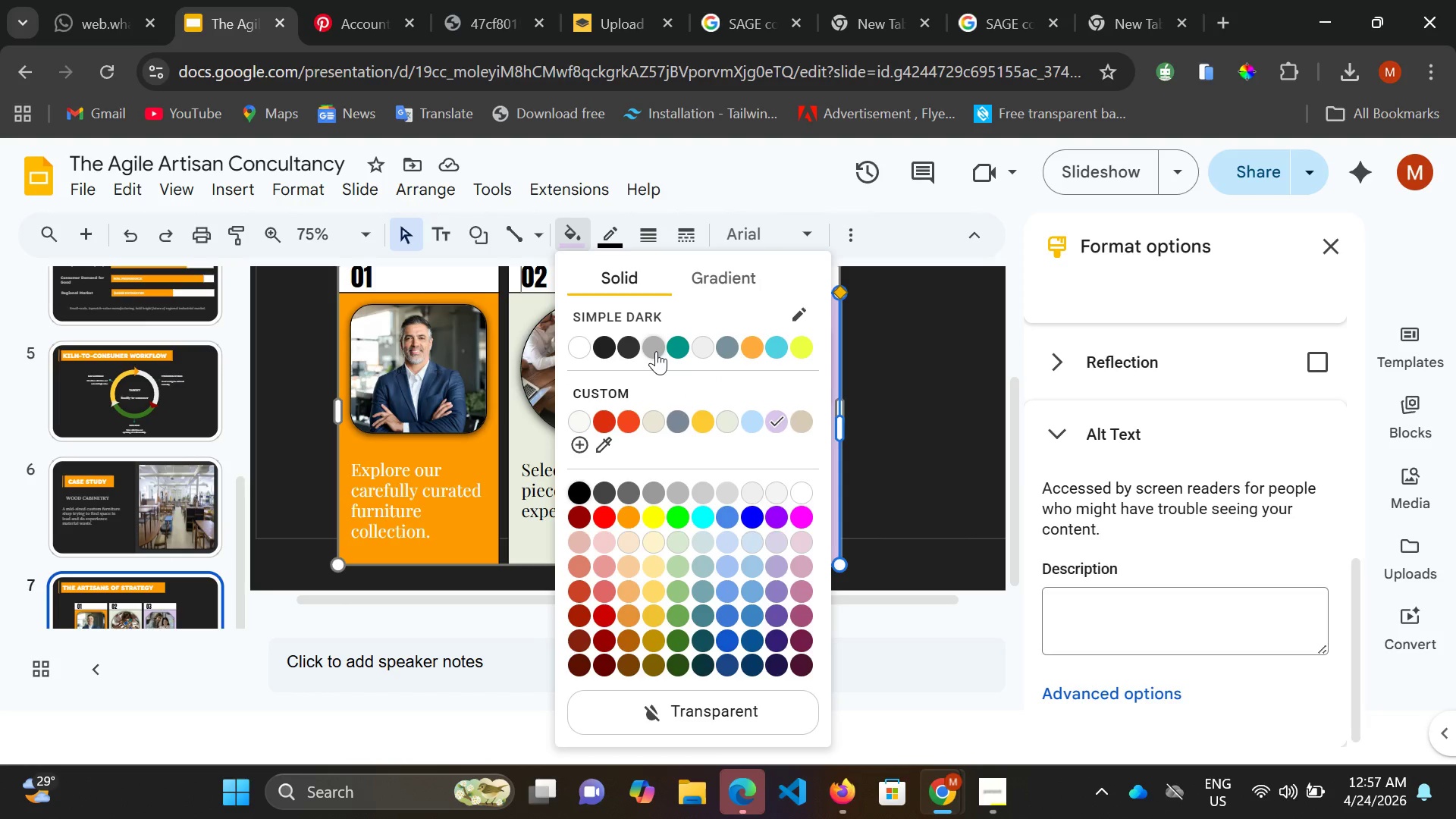 
wait(9.99)
 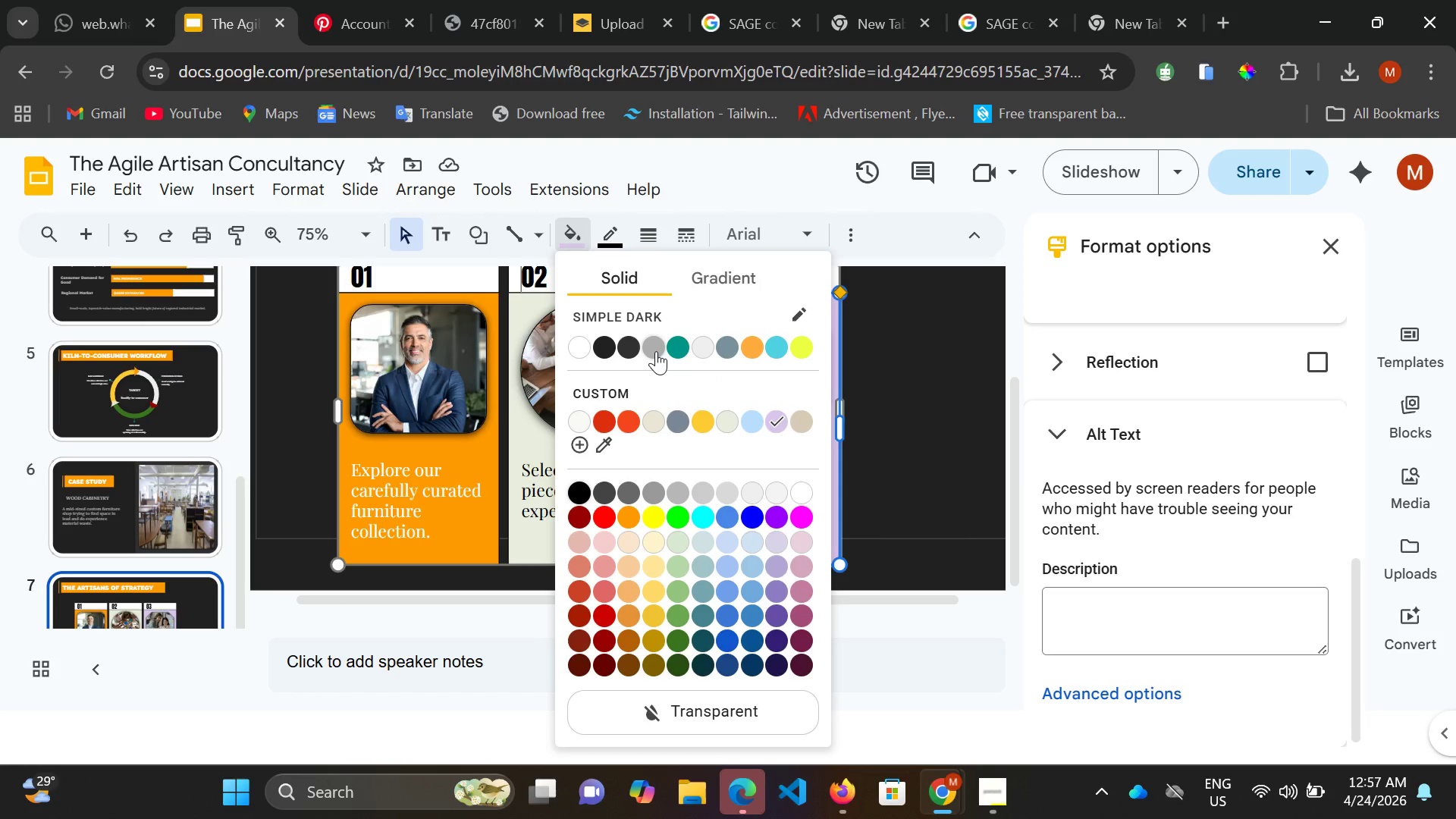 
mouse_move([570, 588])
 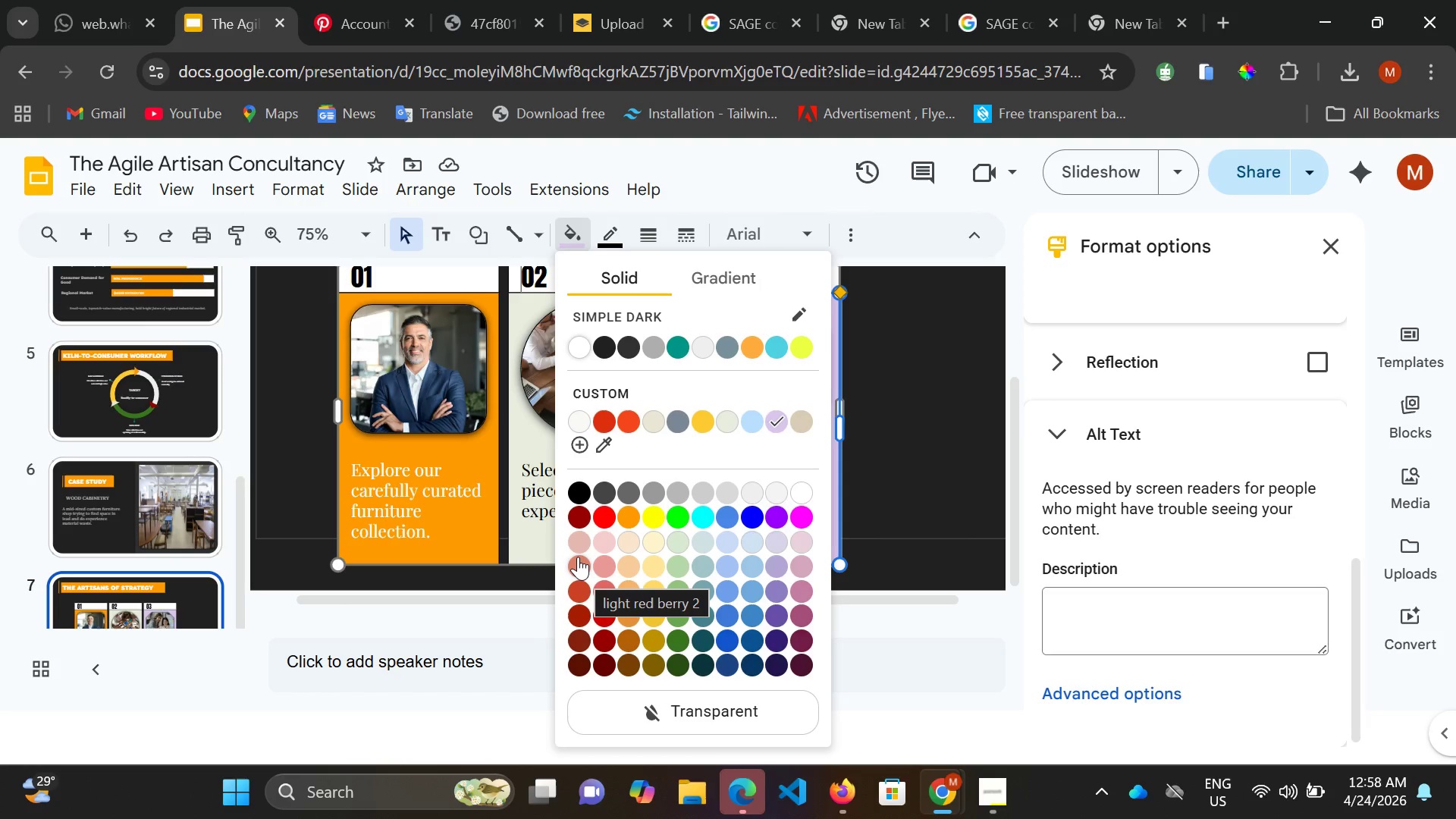 
wait(10.17)
 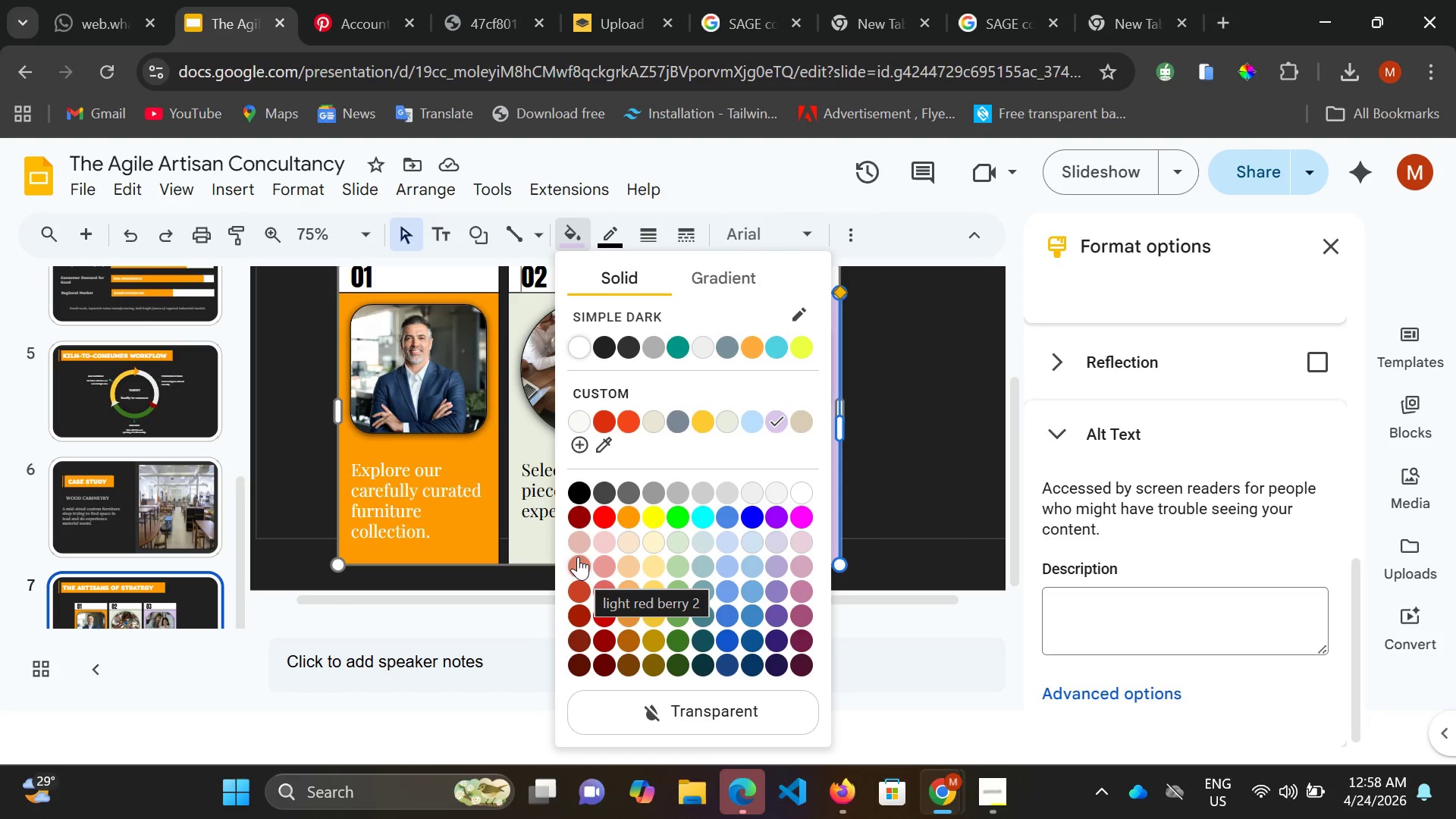 
mouse_move([616, 530])
 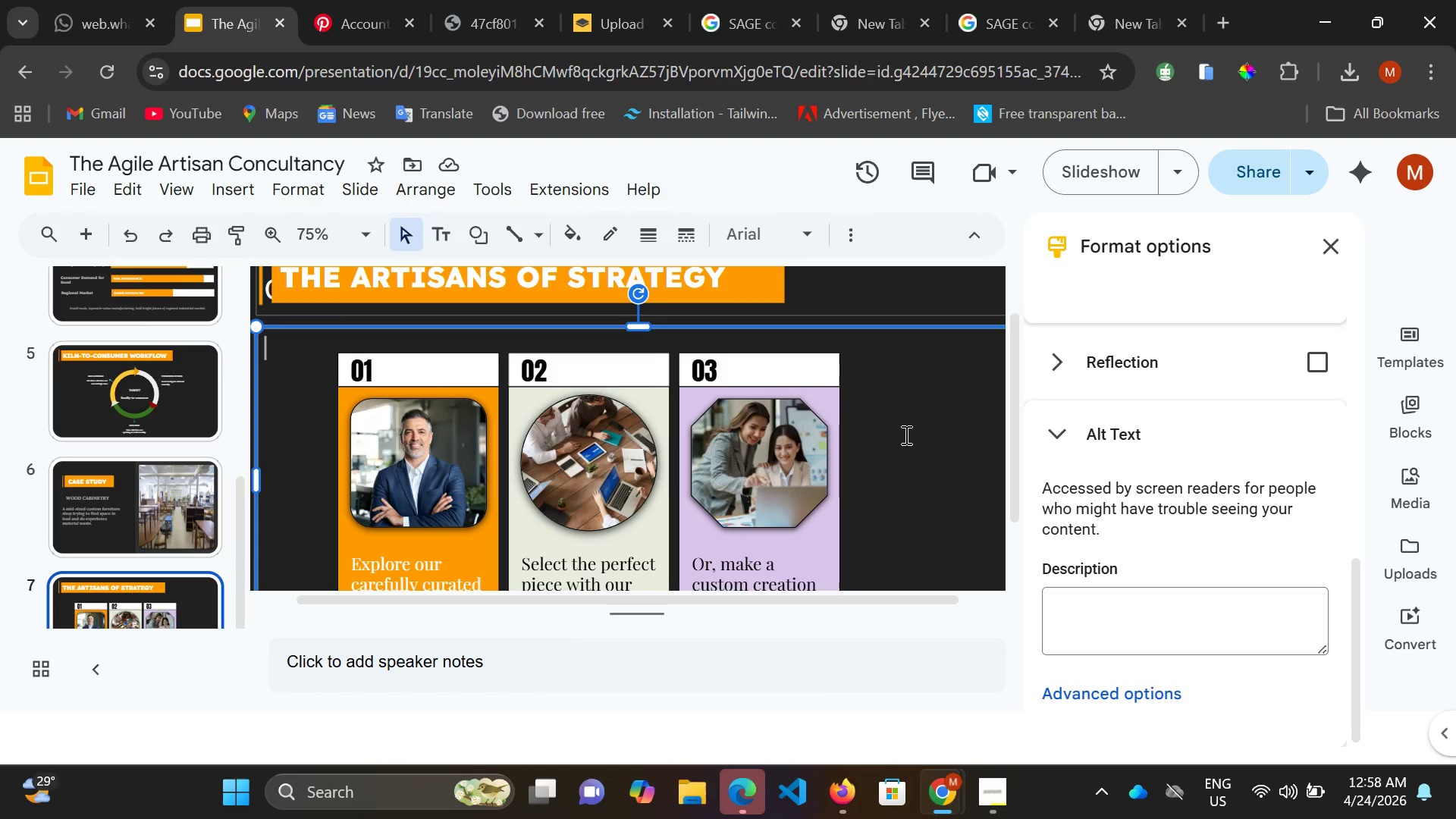 
left_click([905, 435])
 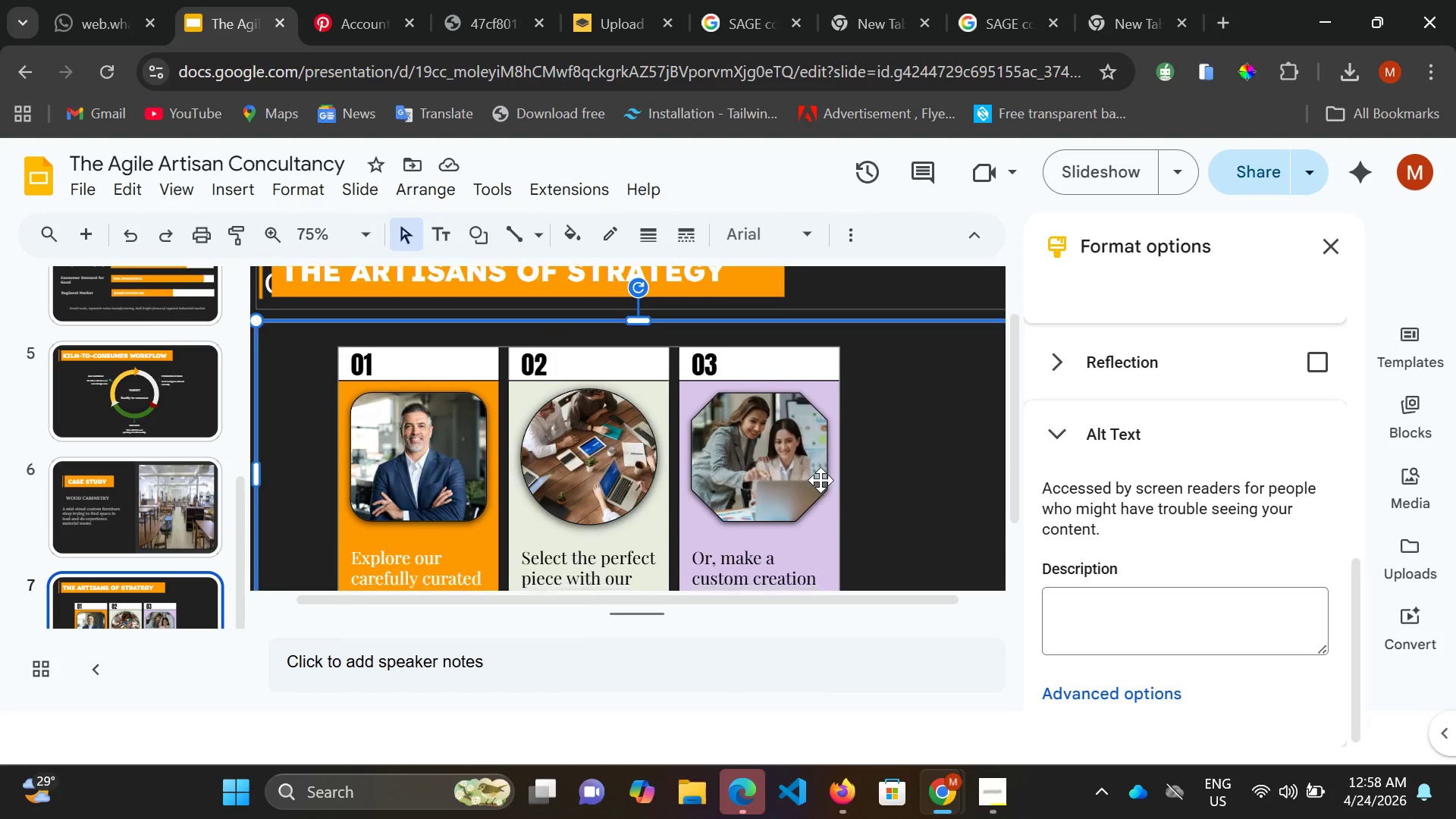 
scroll: coordinate [821, 480], scroll_direction: down, amount: 1.0
 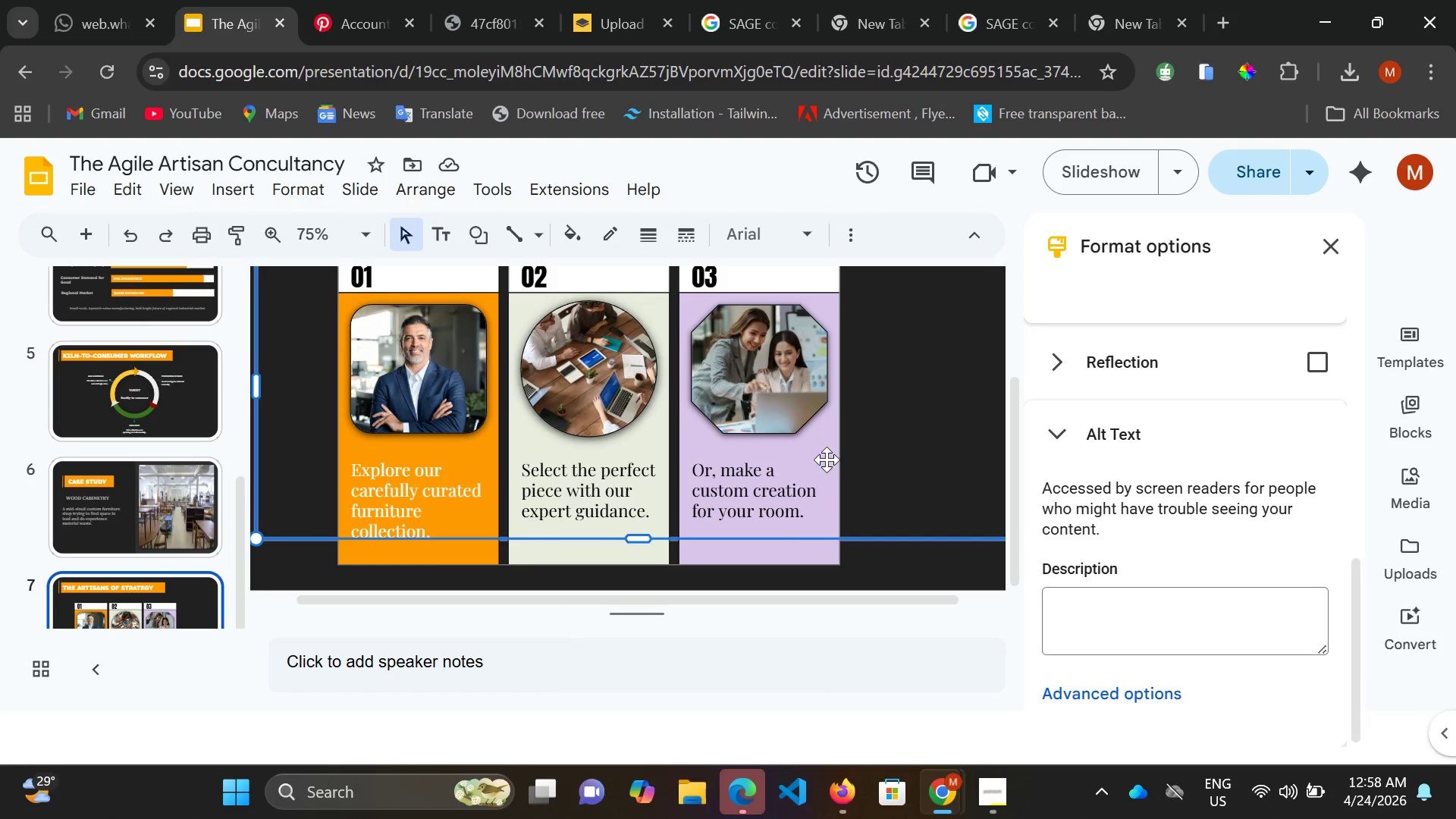 
left_click([828, 460])
 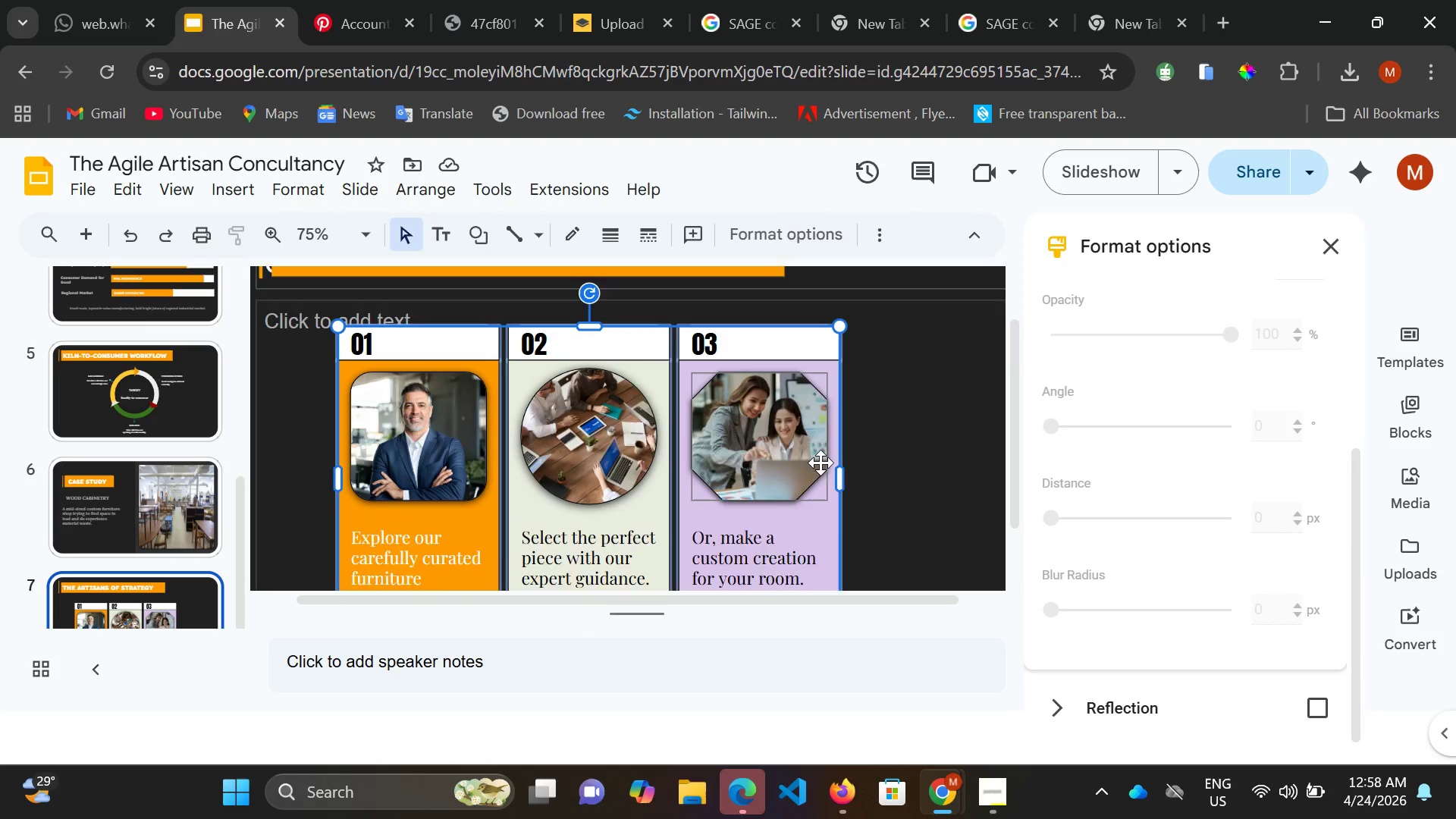 
scroll: coordinate [821, 463], scroll_direction: down, amount: 3.0
 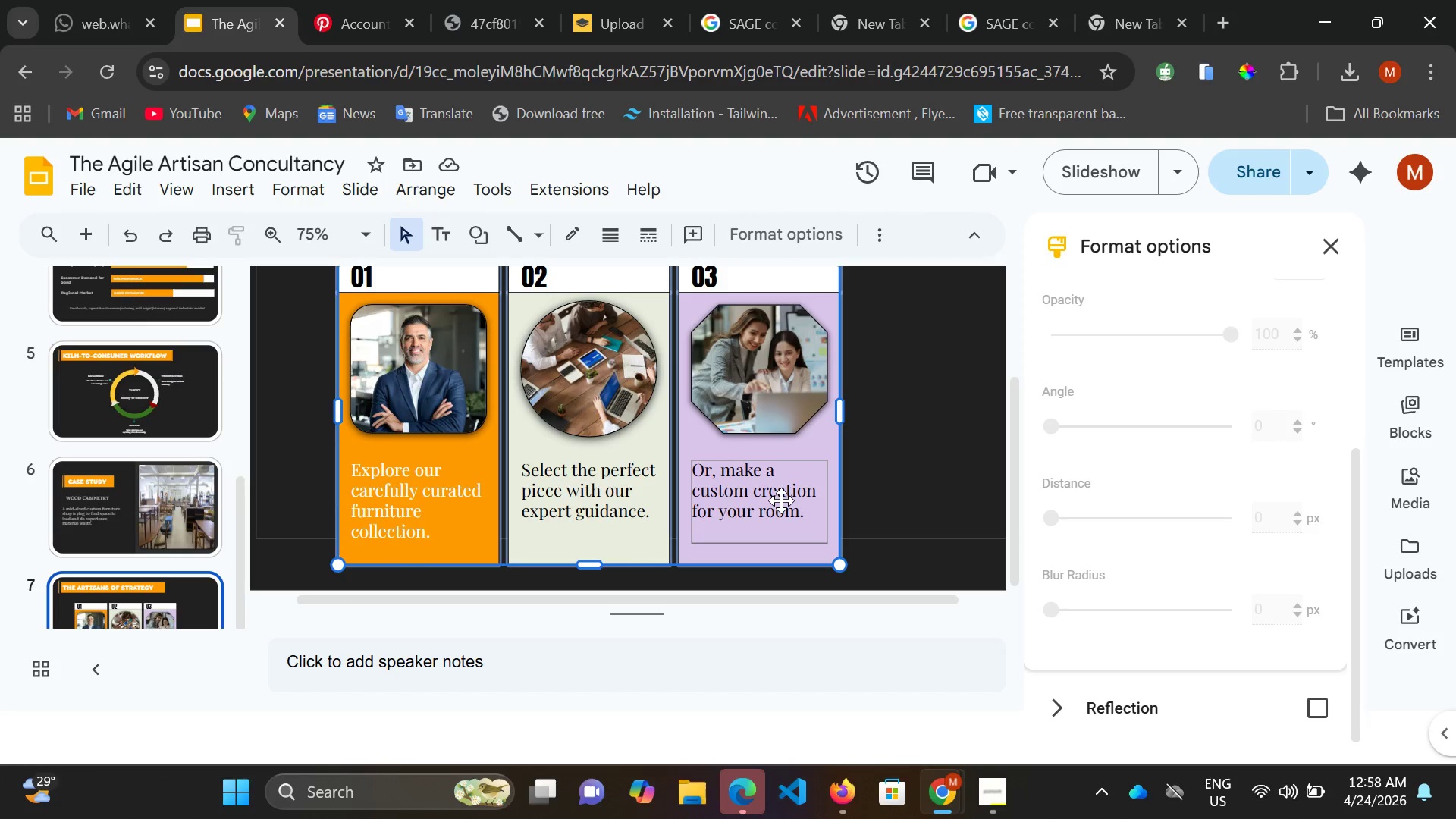 
wait(7.12)
 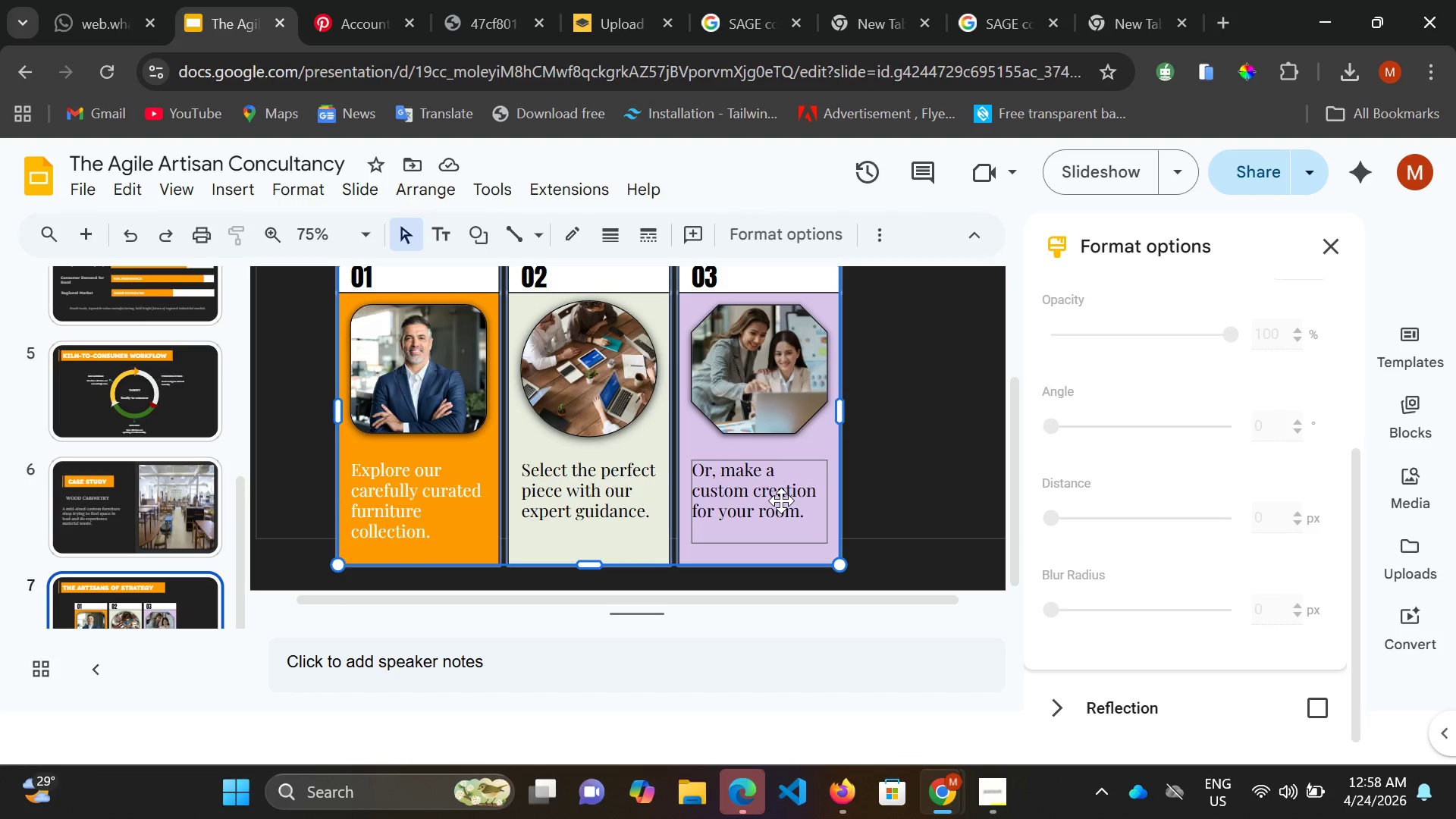 
scroll: coordinate [768, 465], scroll_direction: up, amount: 1.0
 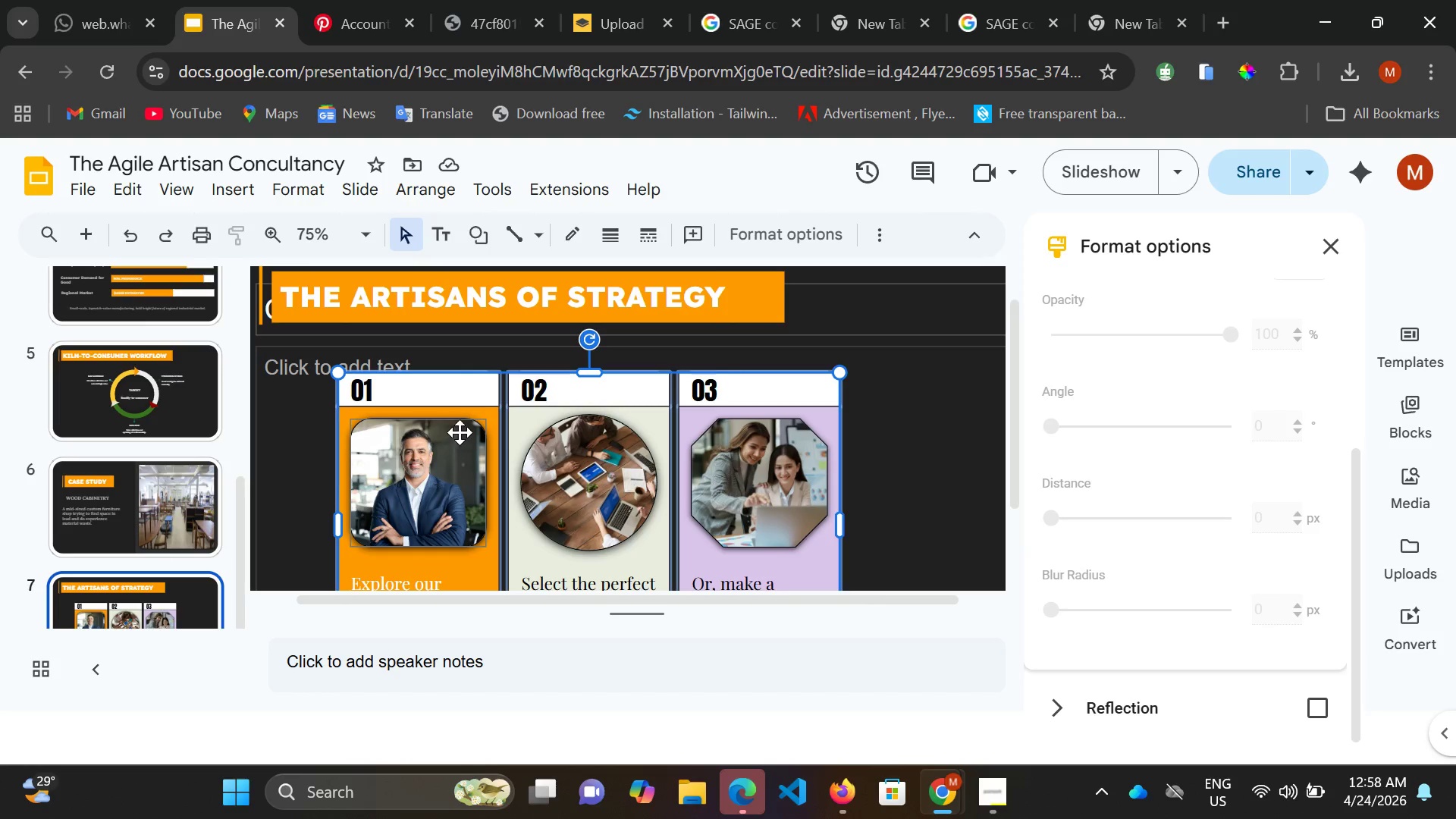 
scroll: coordinate [479, 423], scroll_direction: down, amount: 2.0
 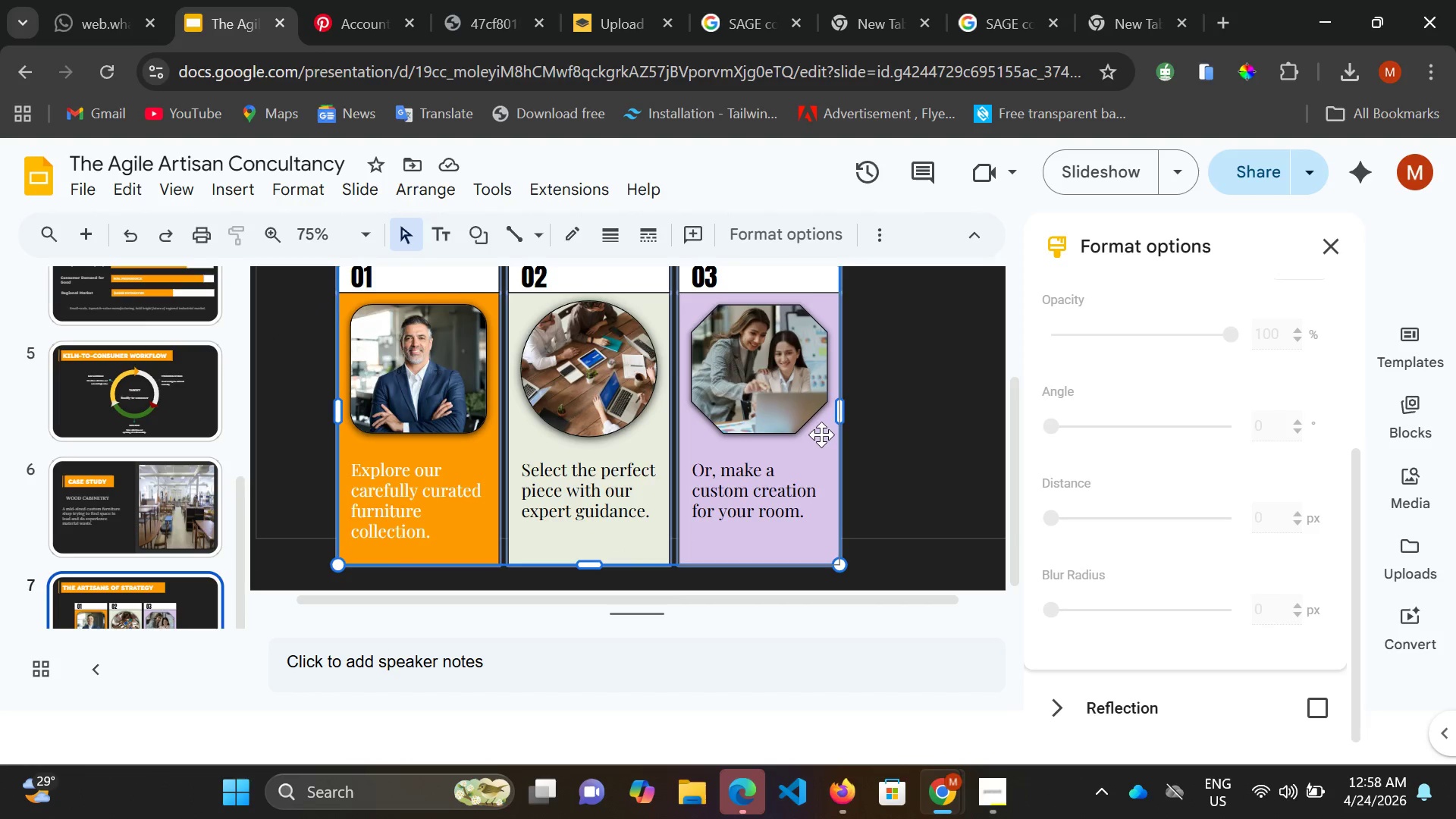 
left_click([827, 438])
 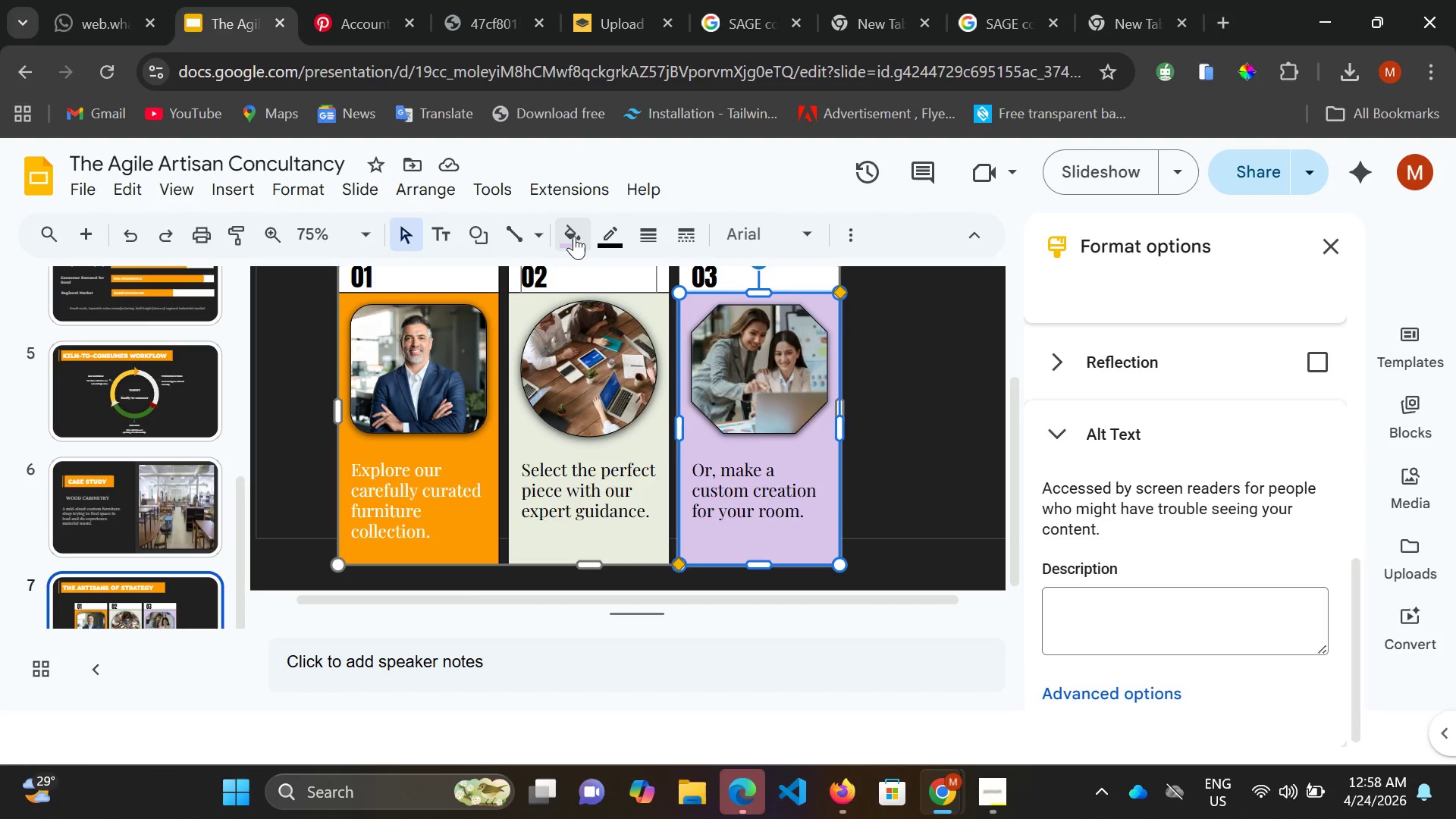 
left_click([571, 236])
 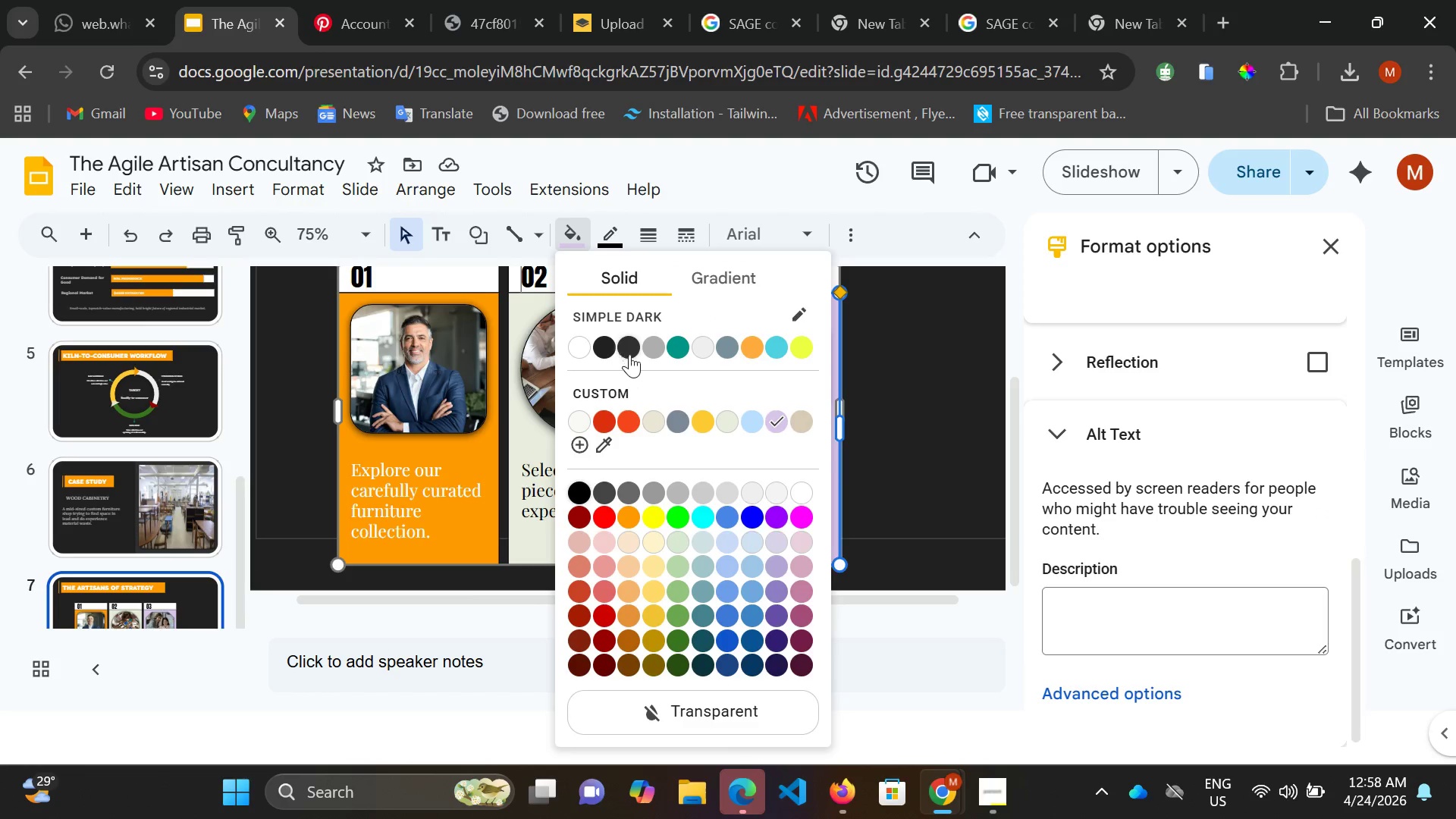 
mouse_move([676, 371])
 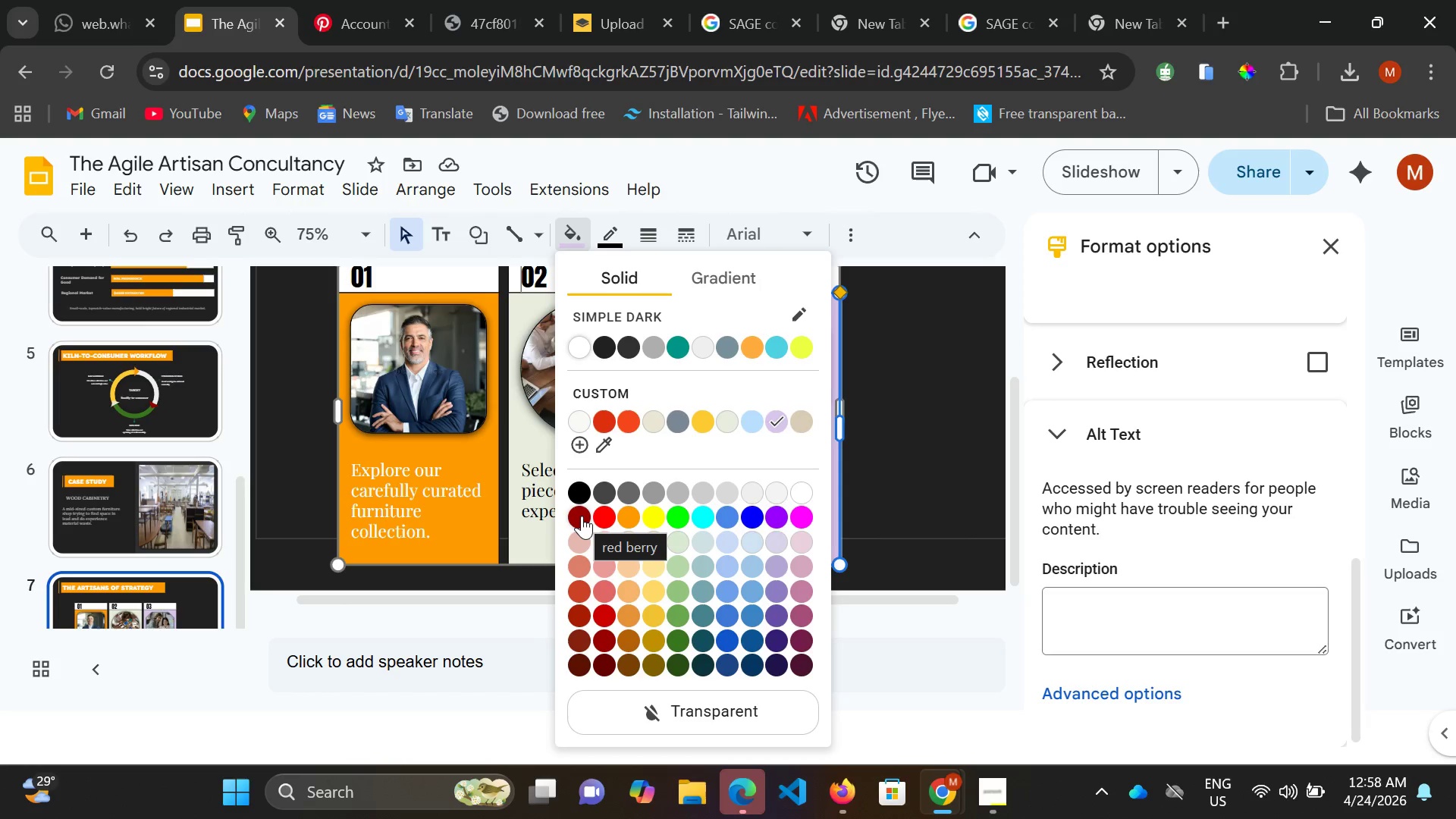 
left_click([582, 518])
 